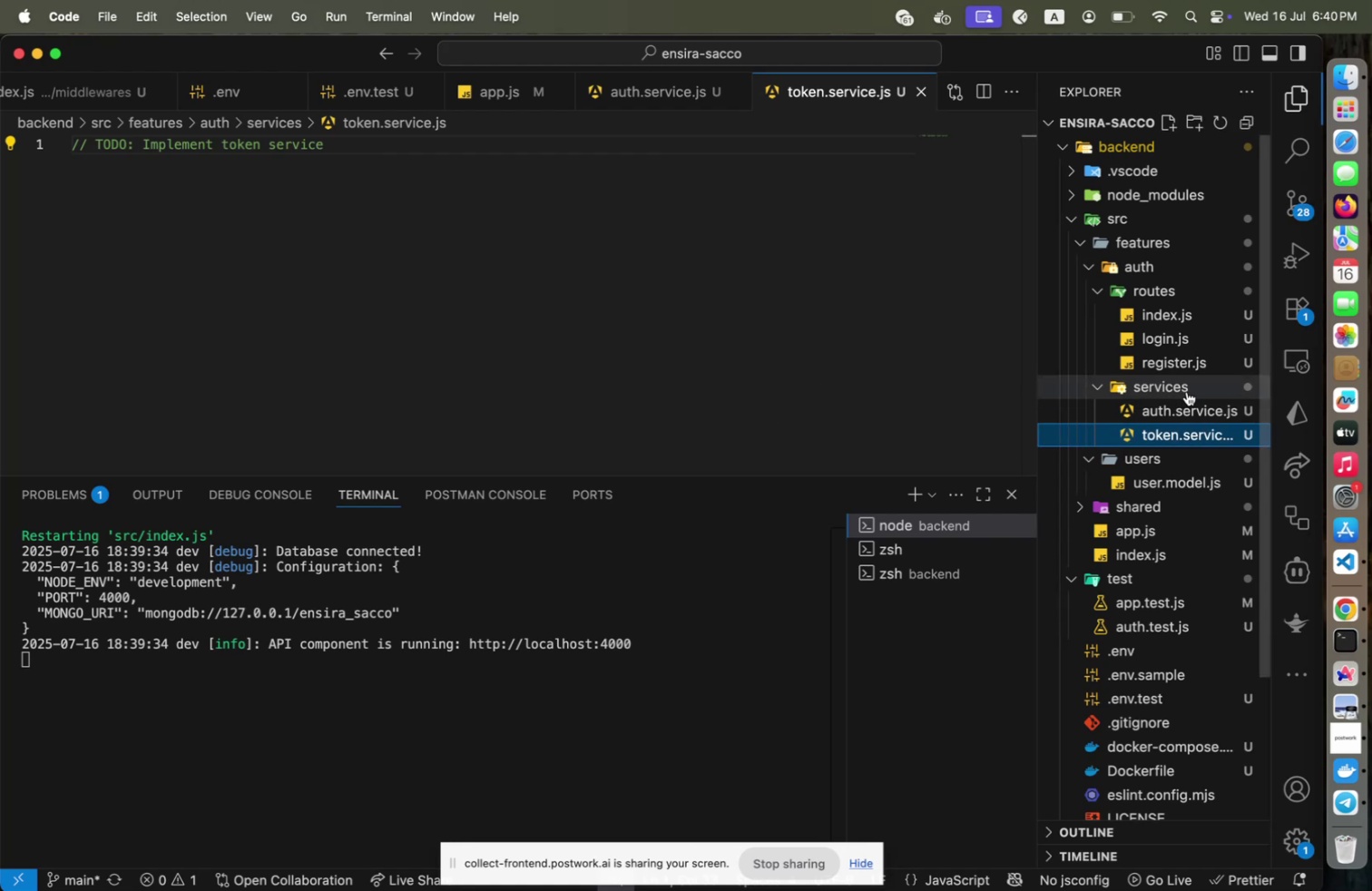 
left_click([1187, 391])
 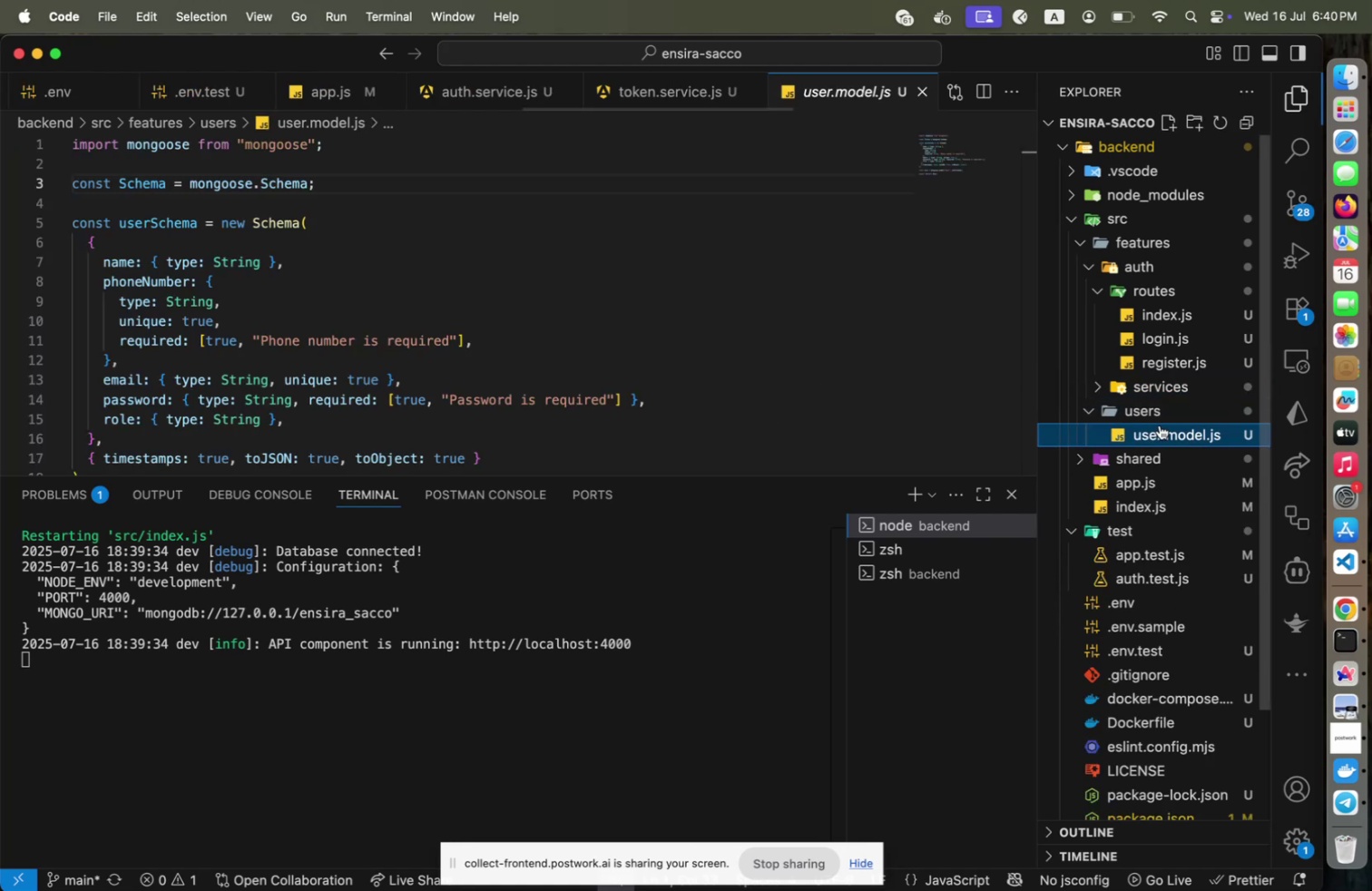 
left_click([1160, 425])
 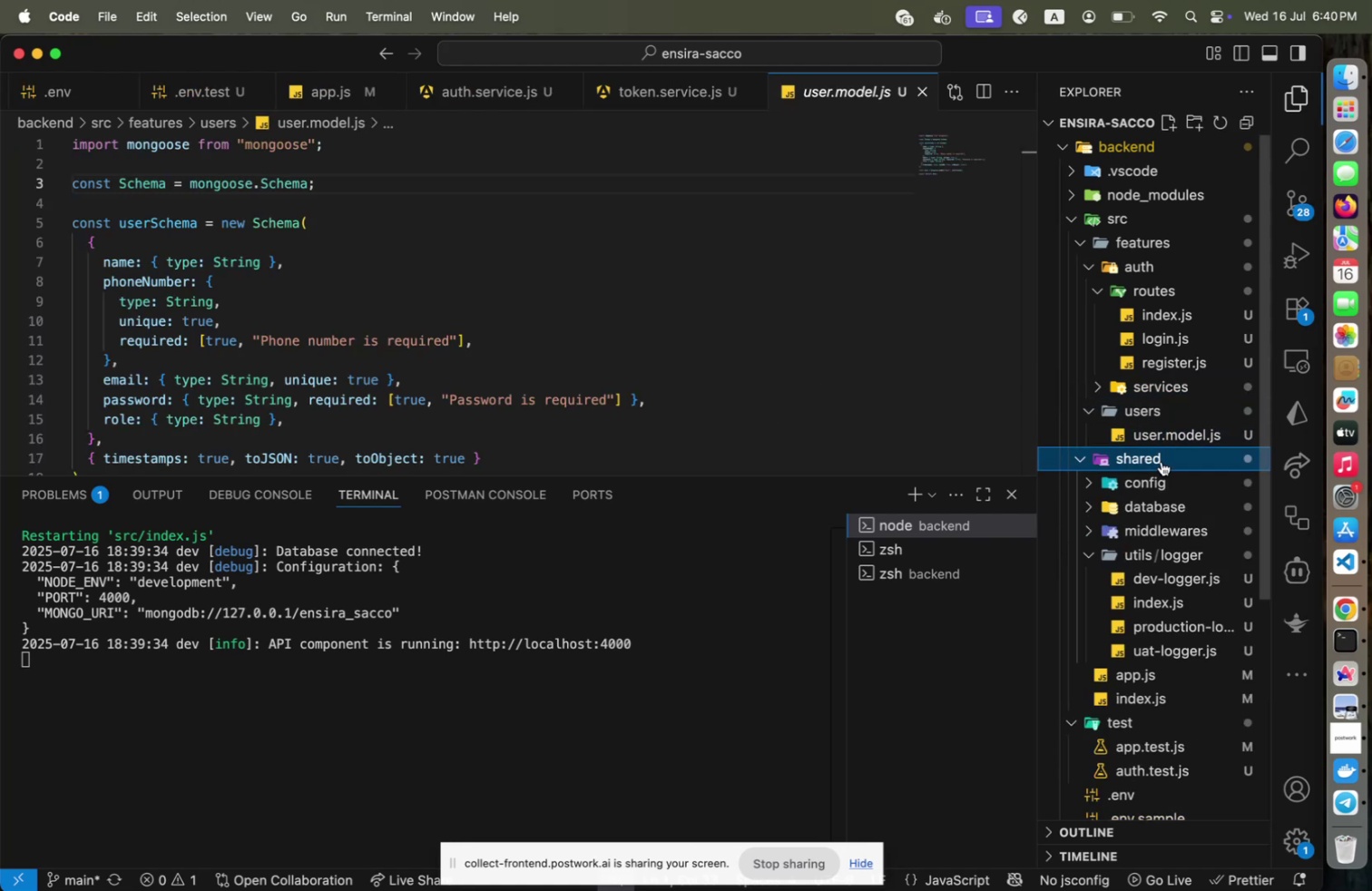 
left_click([1161, 461])
 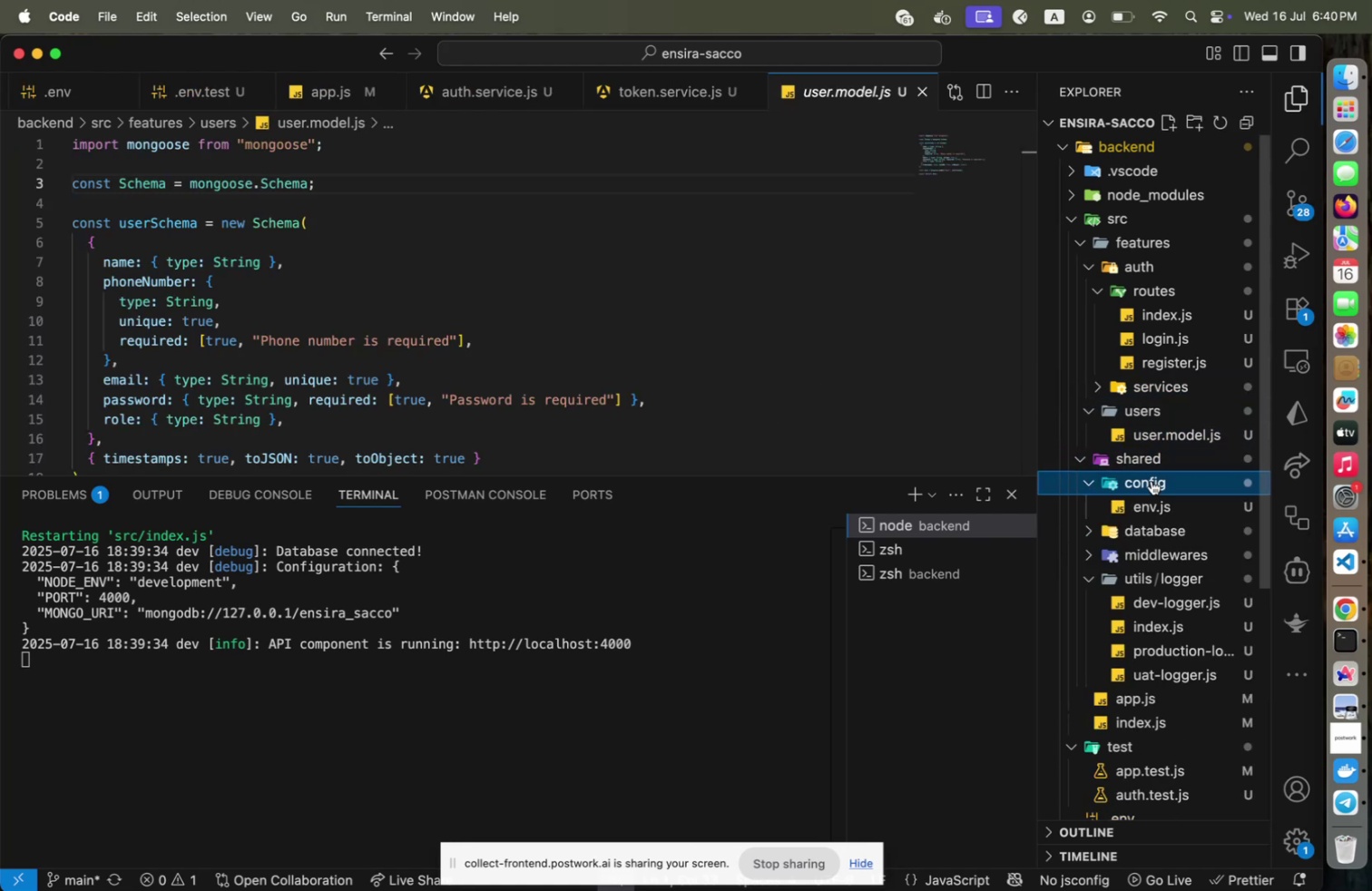 
left_click([1152, 480])
 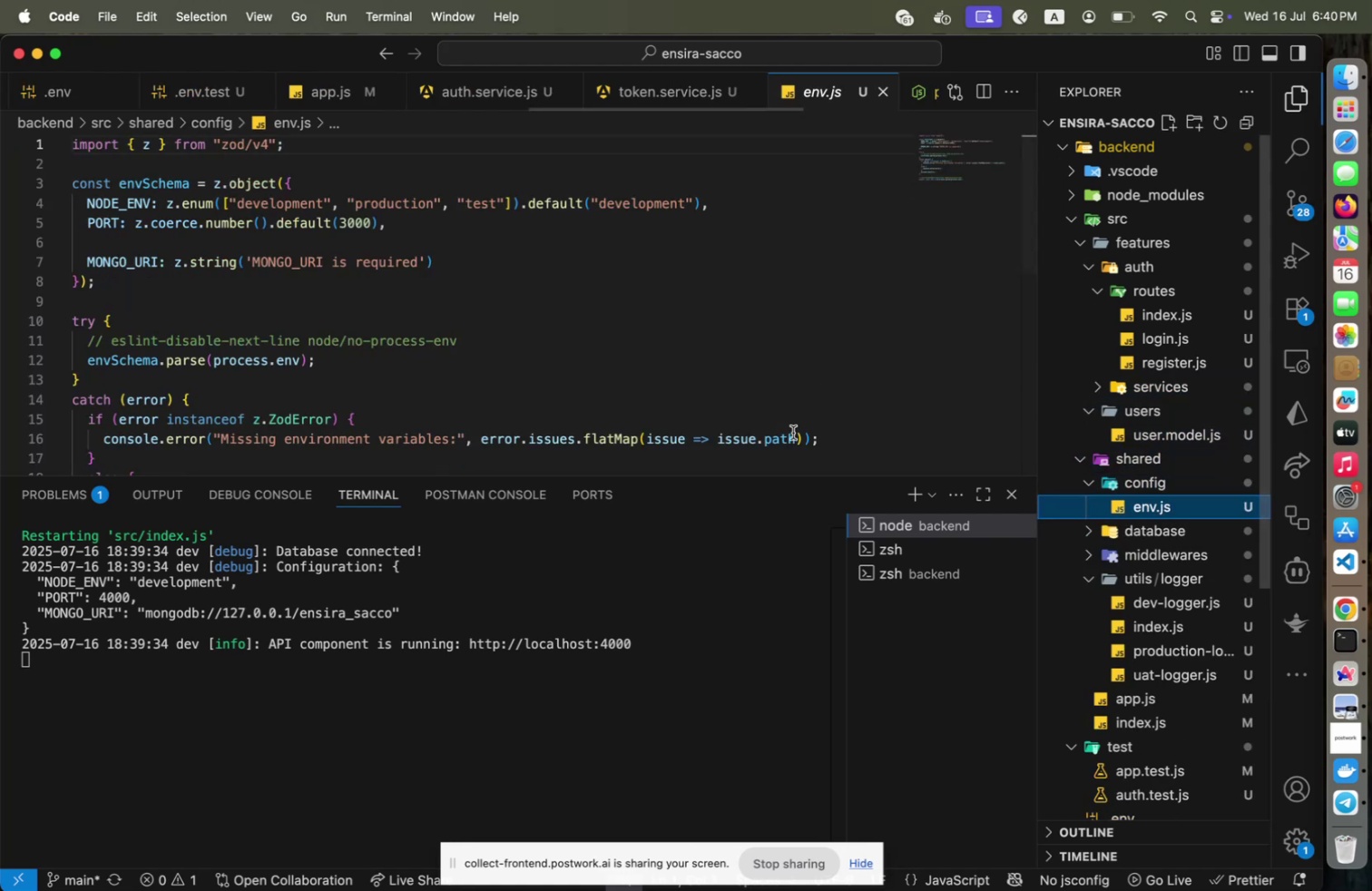 
left_click([1154, 507])
 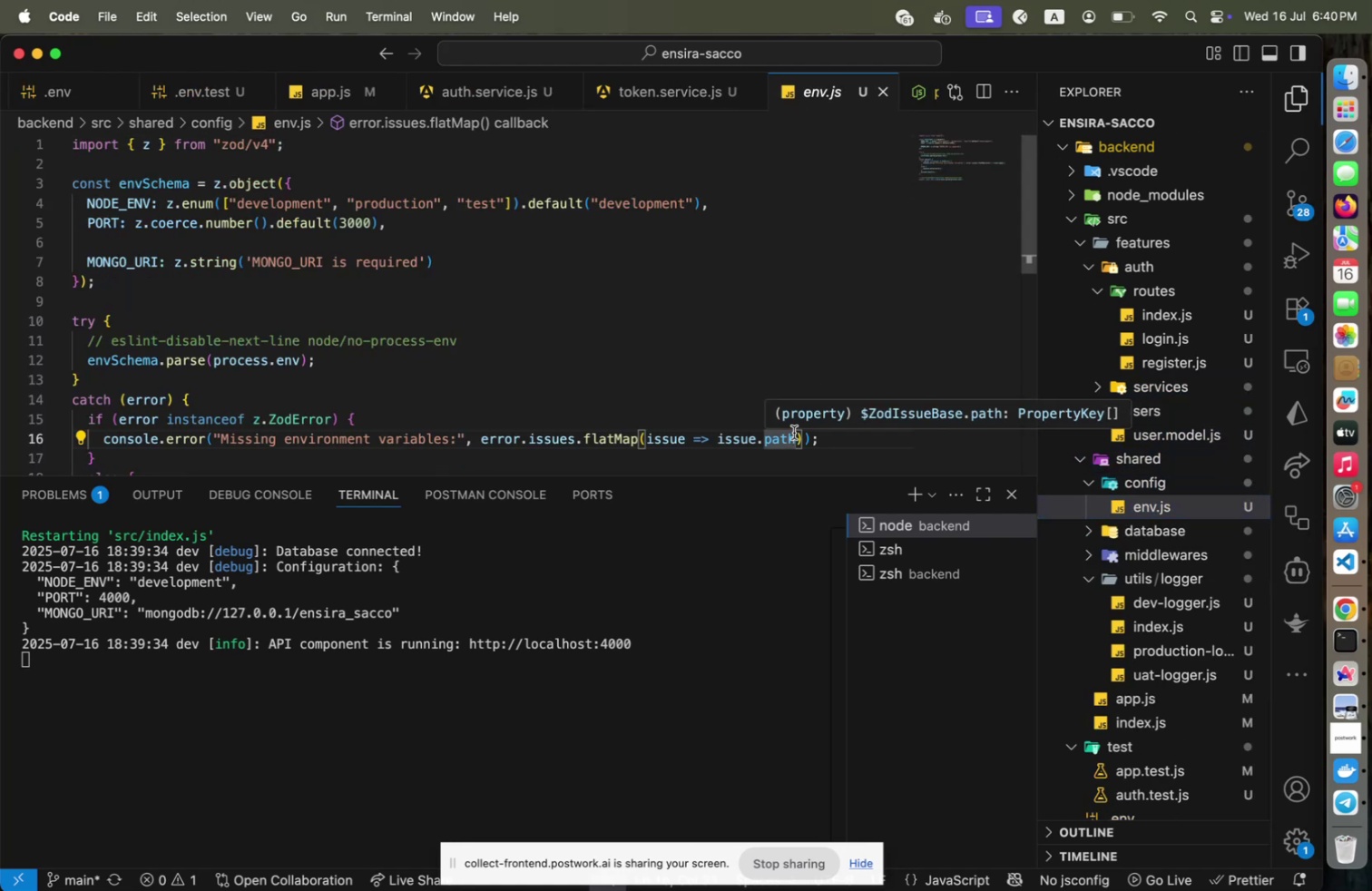 
scroll: coordinate [794, 432], scroll_direction: up, amount: 4.0
 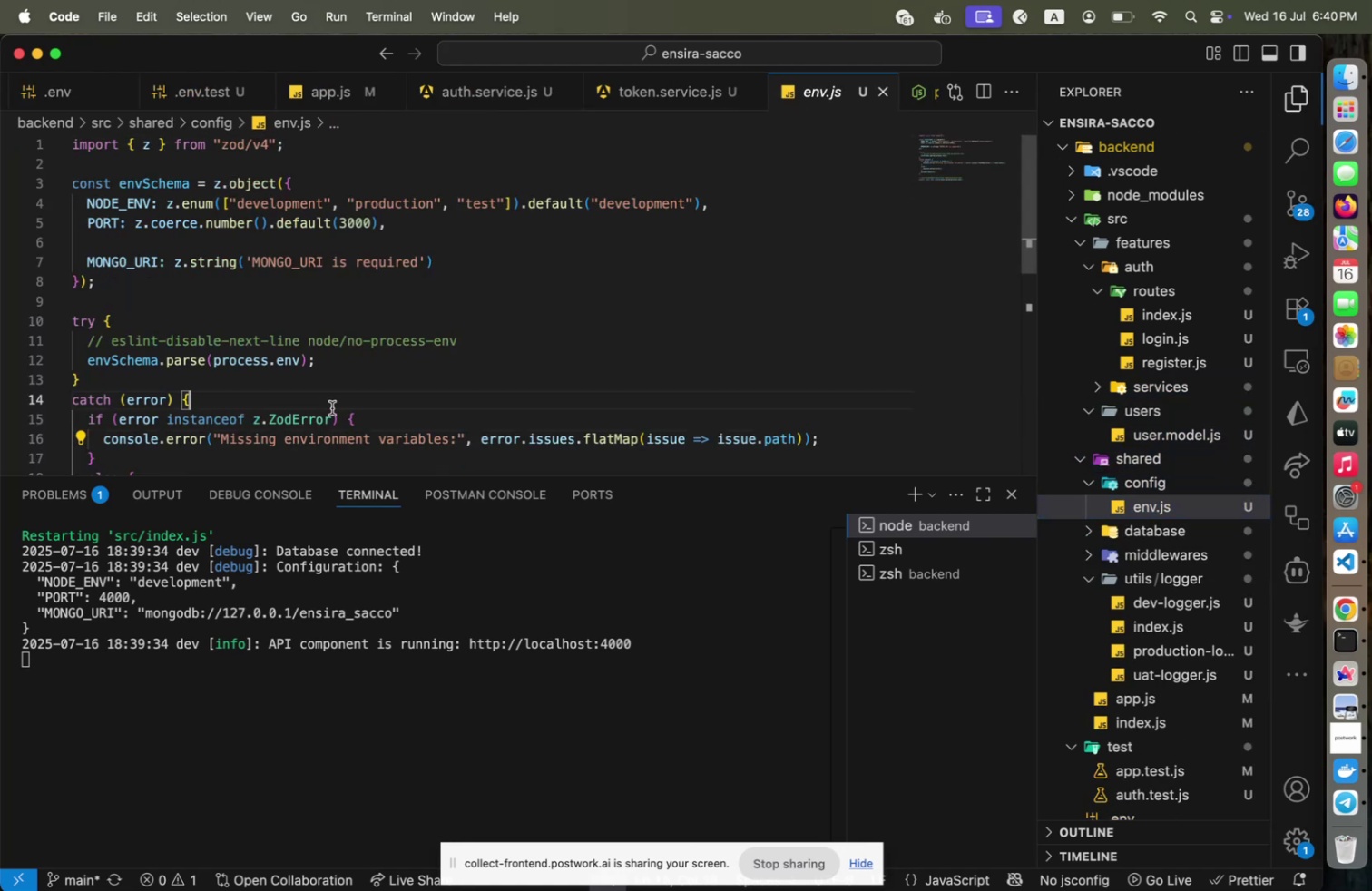 
left_click([332, 407])
 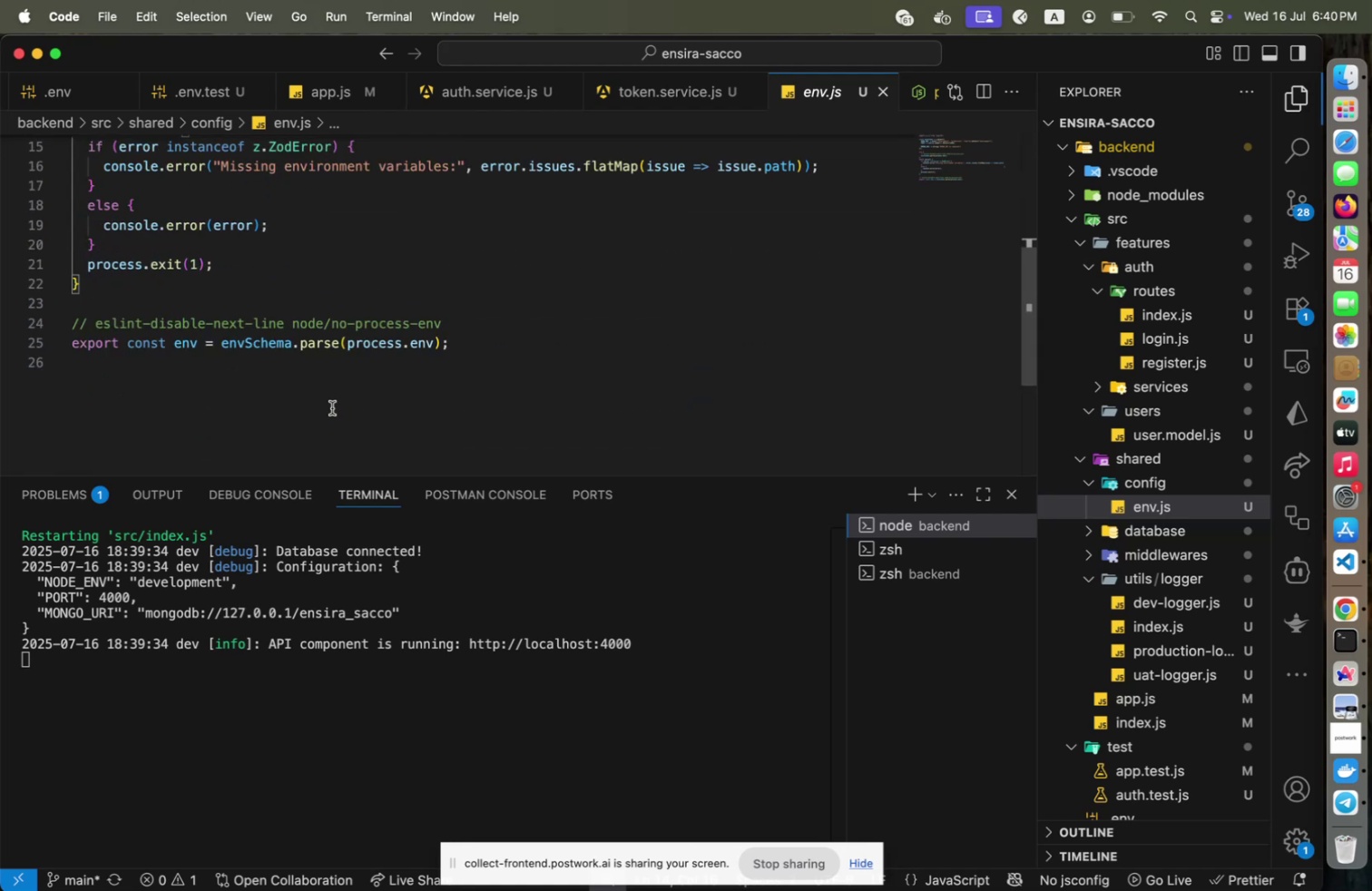 
scroll: coordinate [332, 407], scroll_direction: down, amount: 6.0
 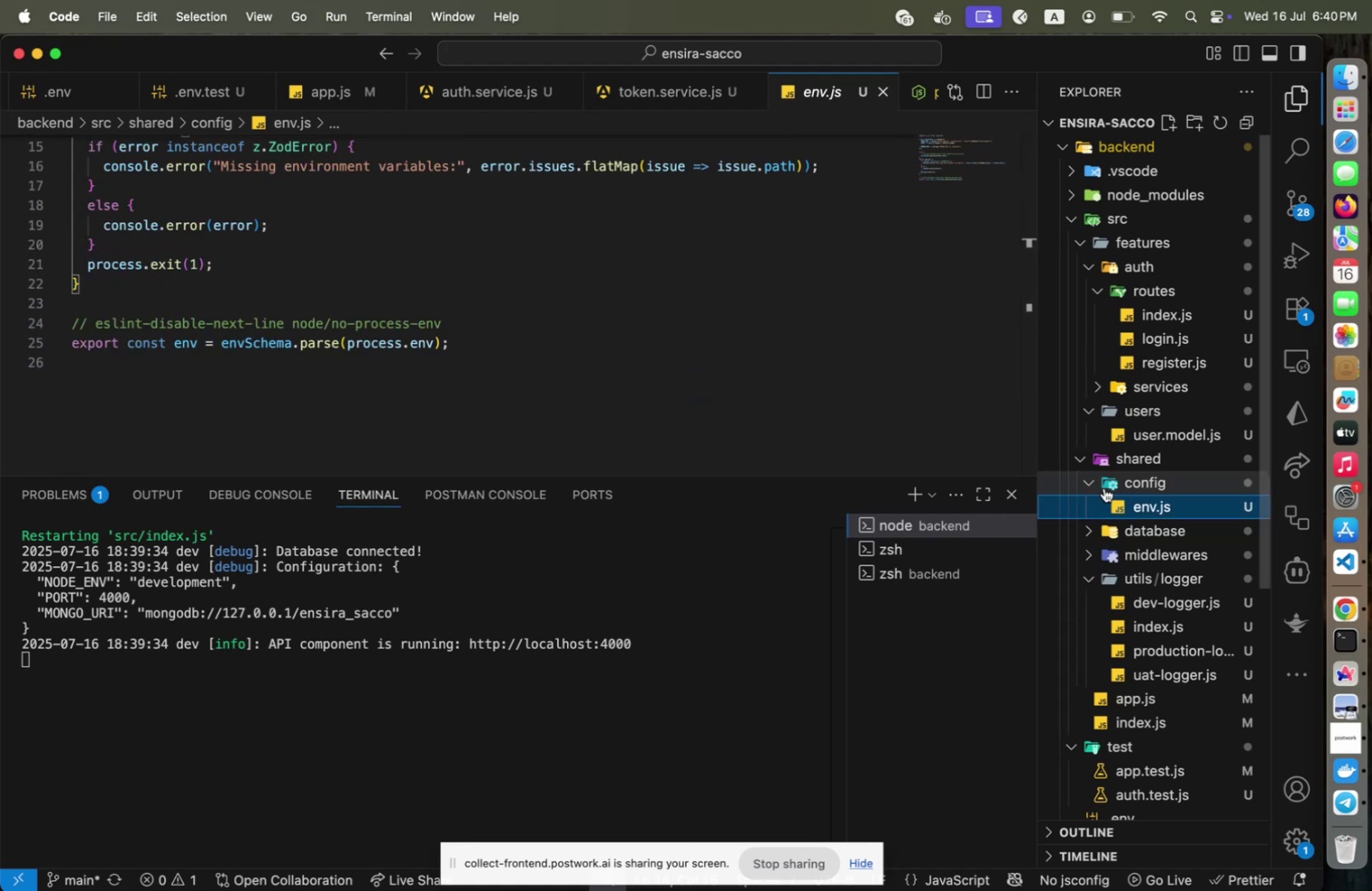 
left_click([1104, 487])
 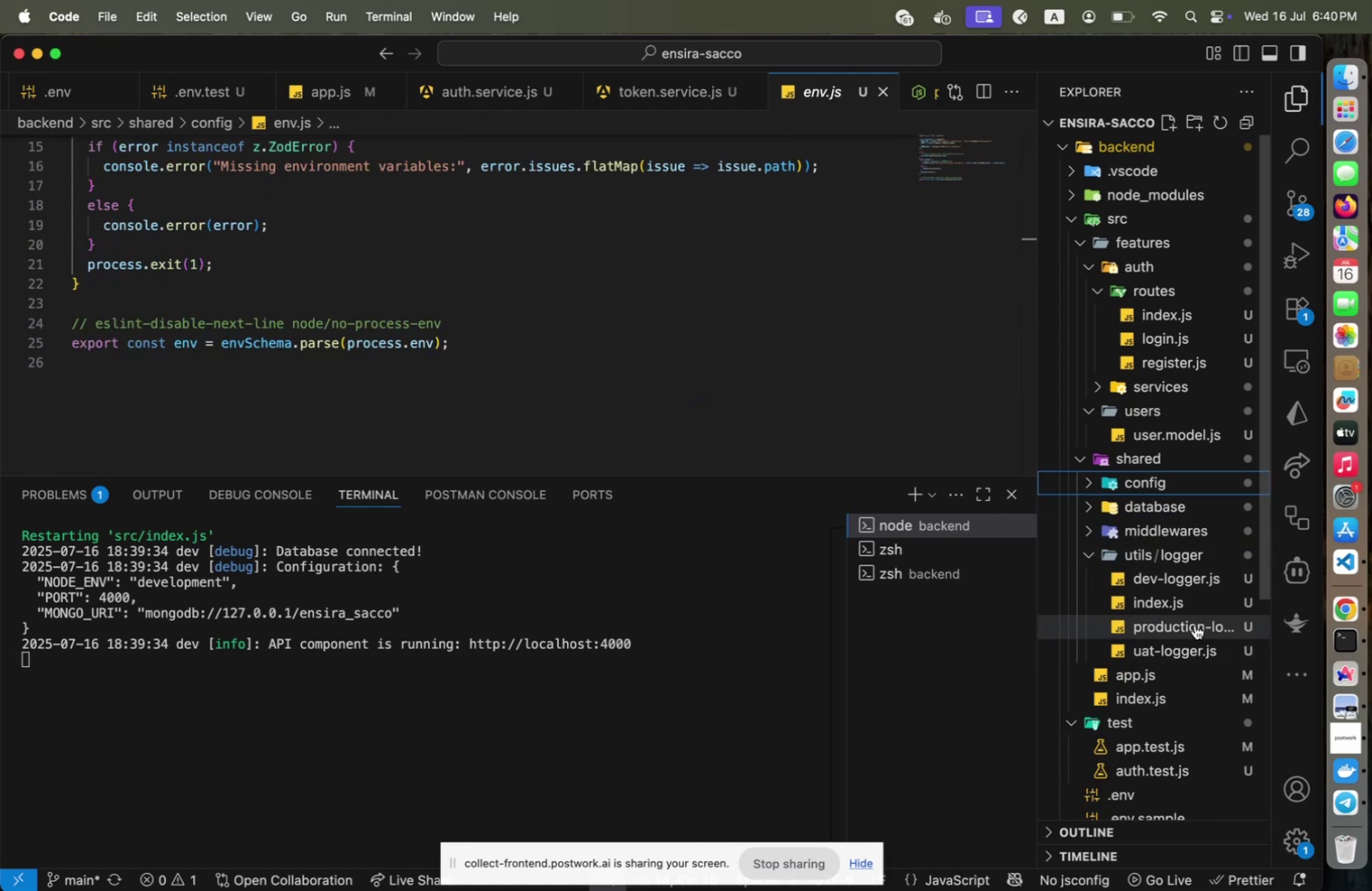 
wait(5.62)
 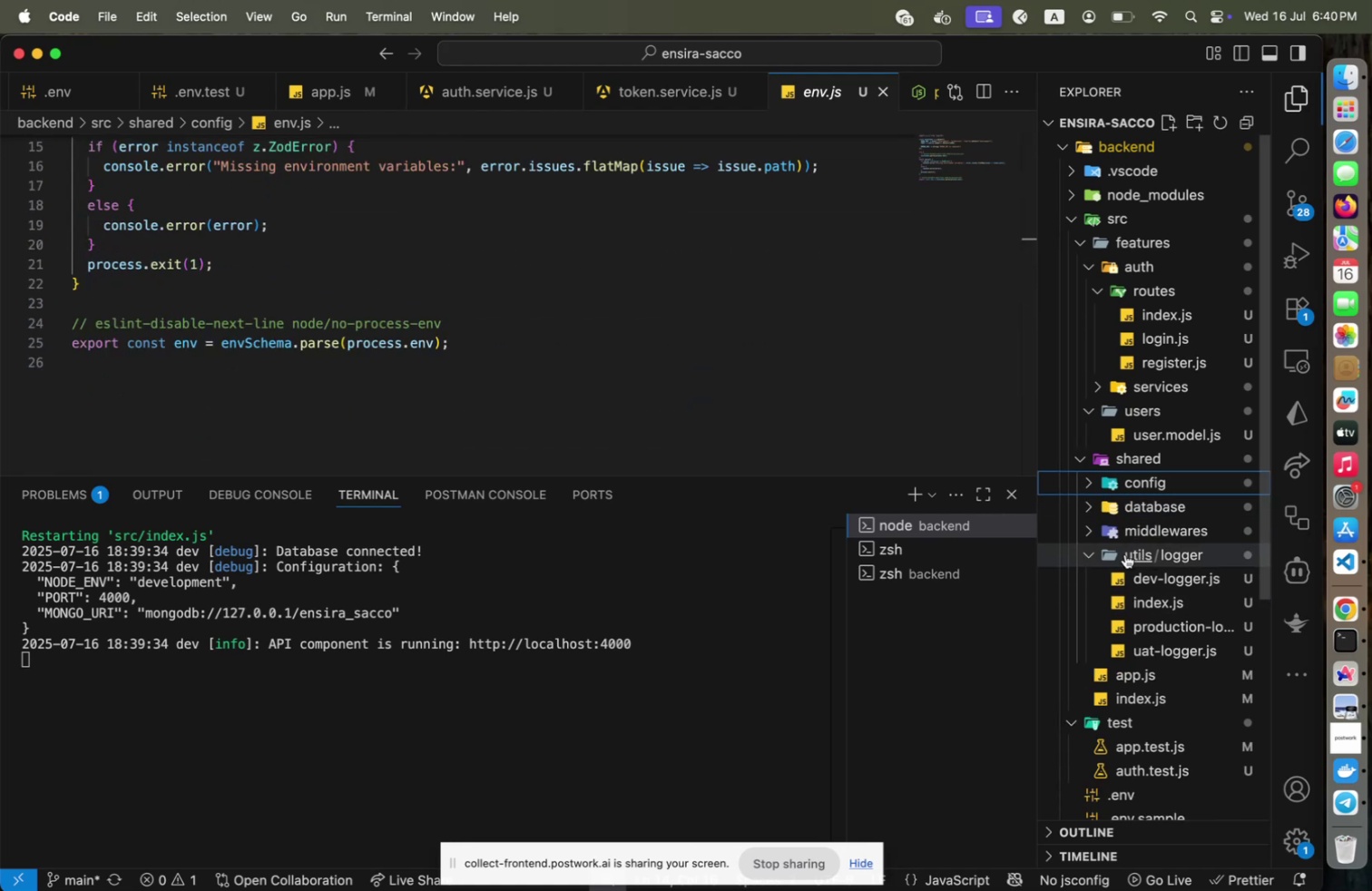 
left_click([1151, 680])
 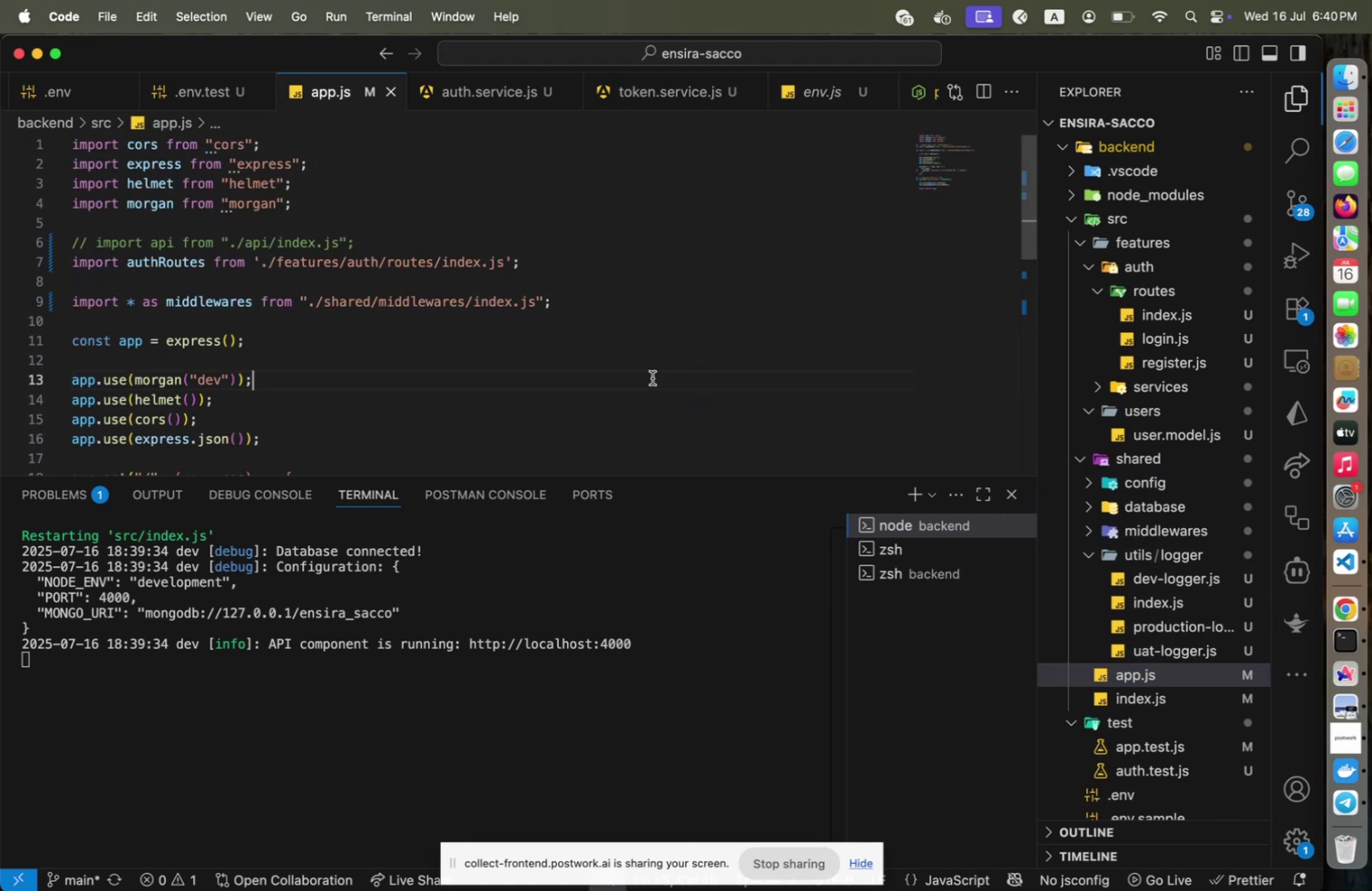 
left_click([652, 377])
 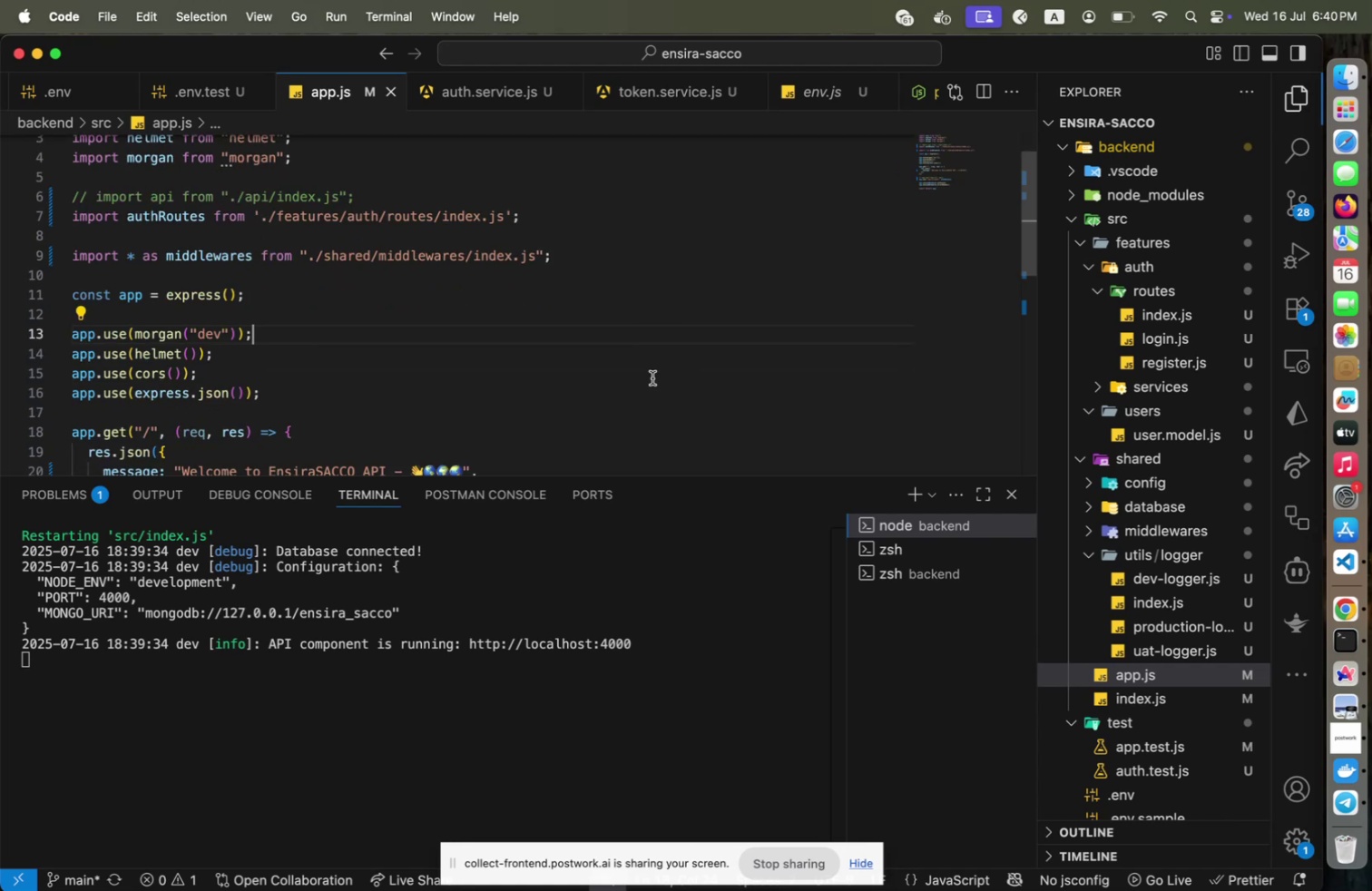 
scroll: coordinate [652, 377], scroll_direction: down, amount: 6.0
 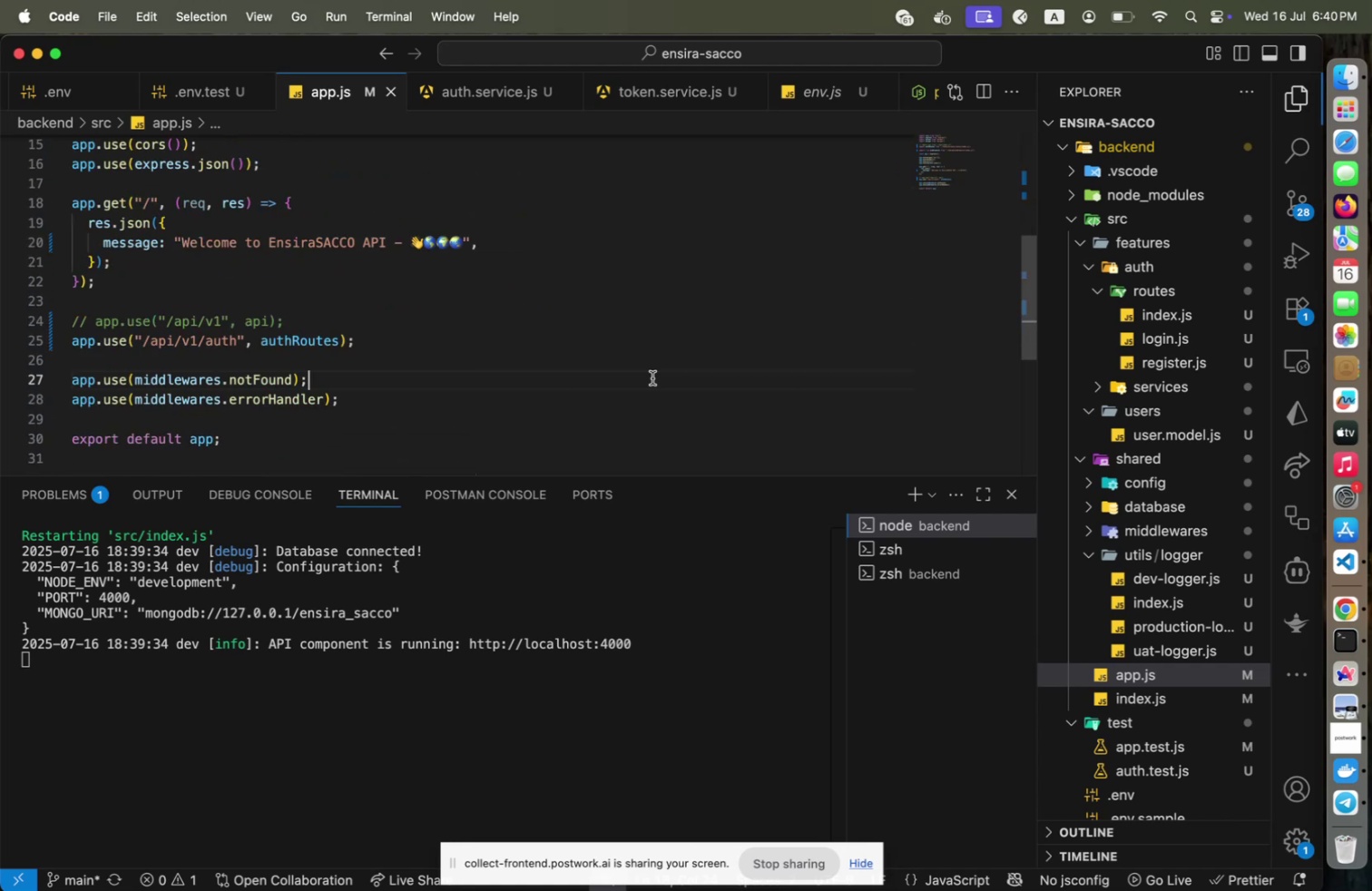 
left_click([652, 377])
 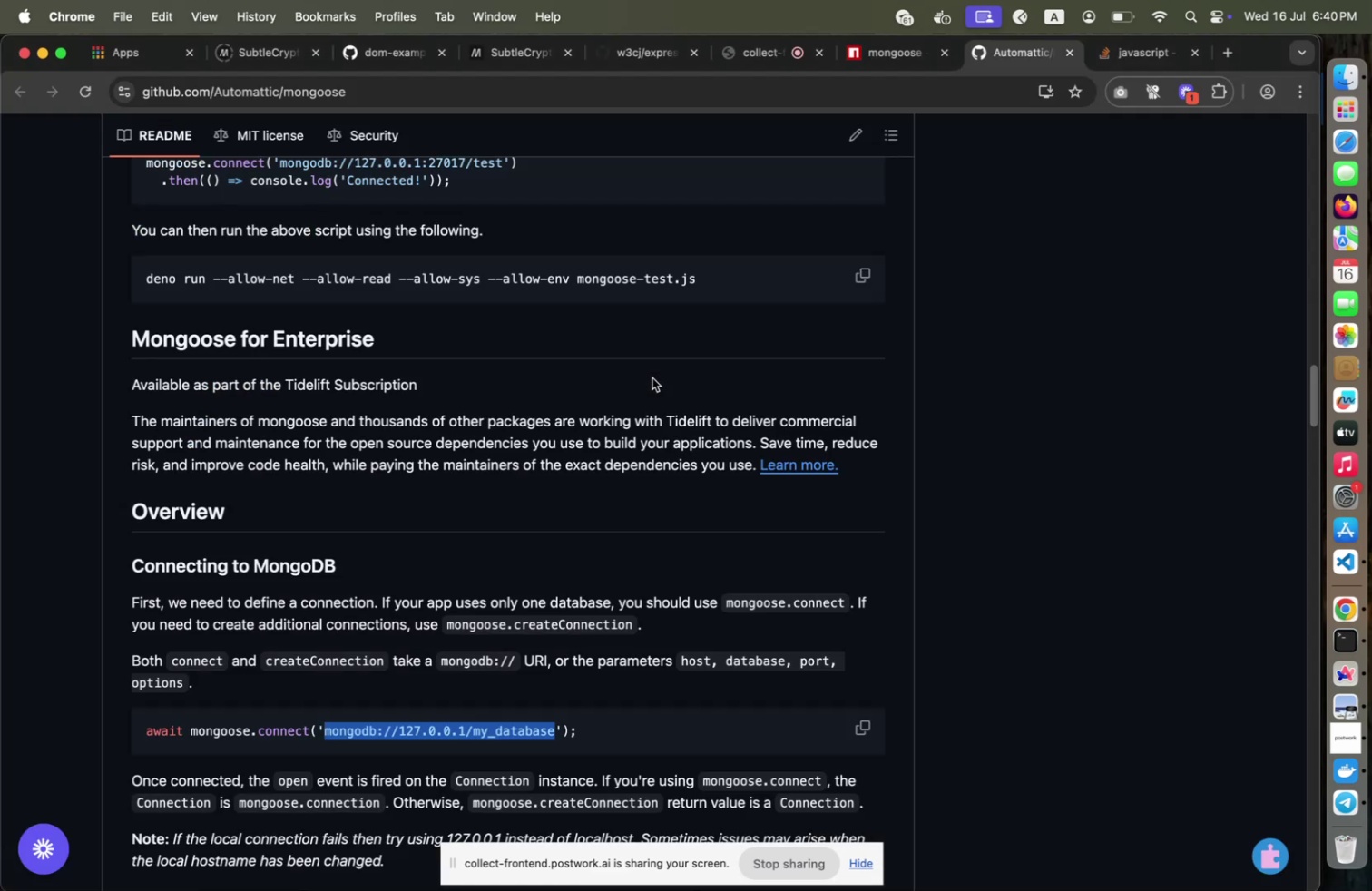 
key(Meta+CommandLeft)
 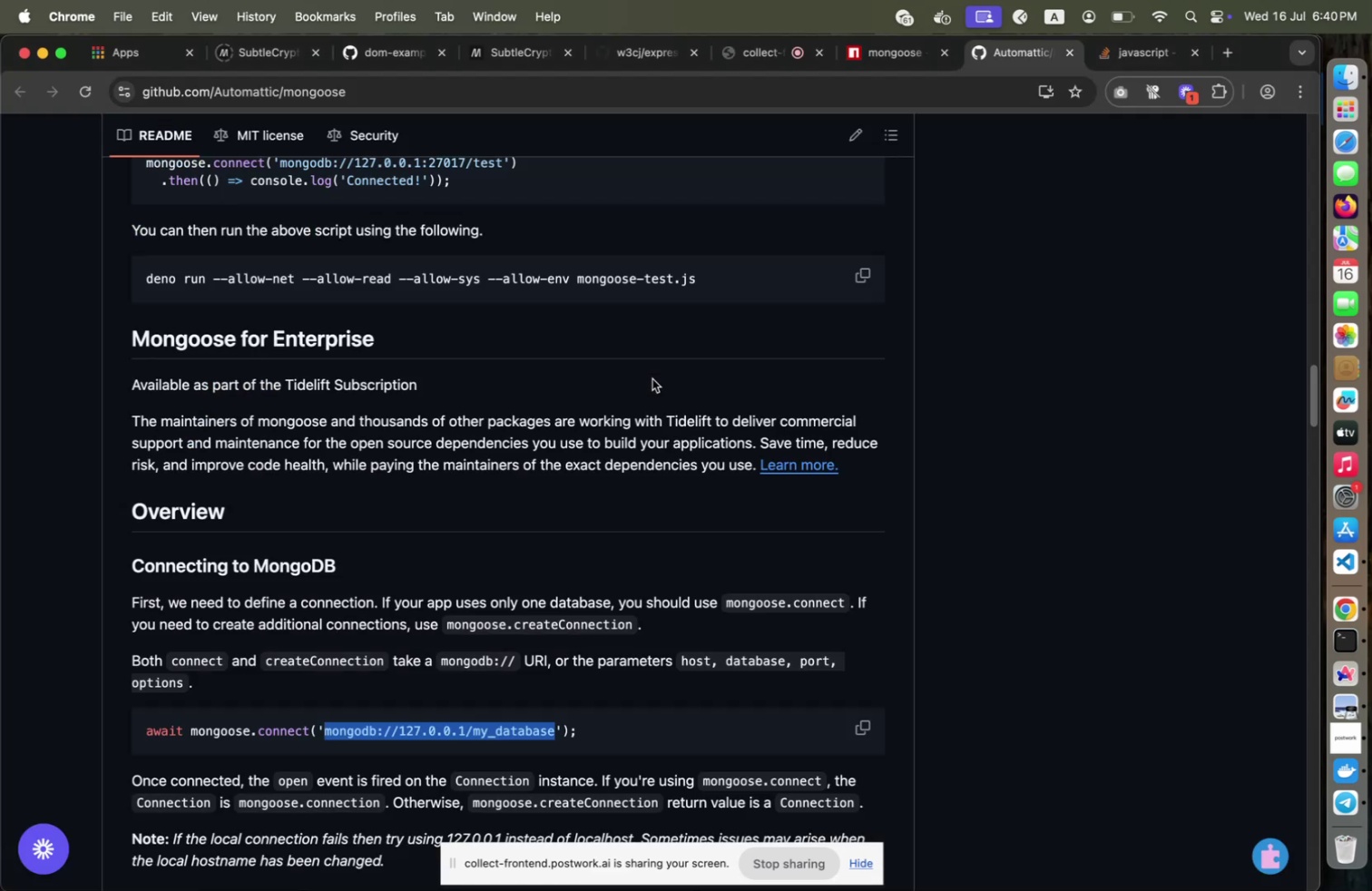 
key(Meta+Tab)
 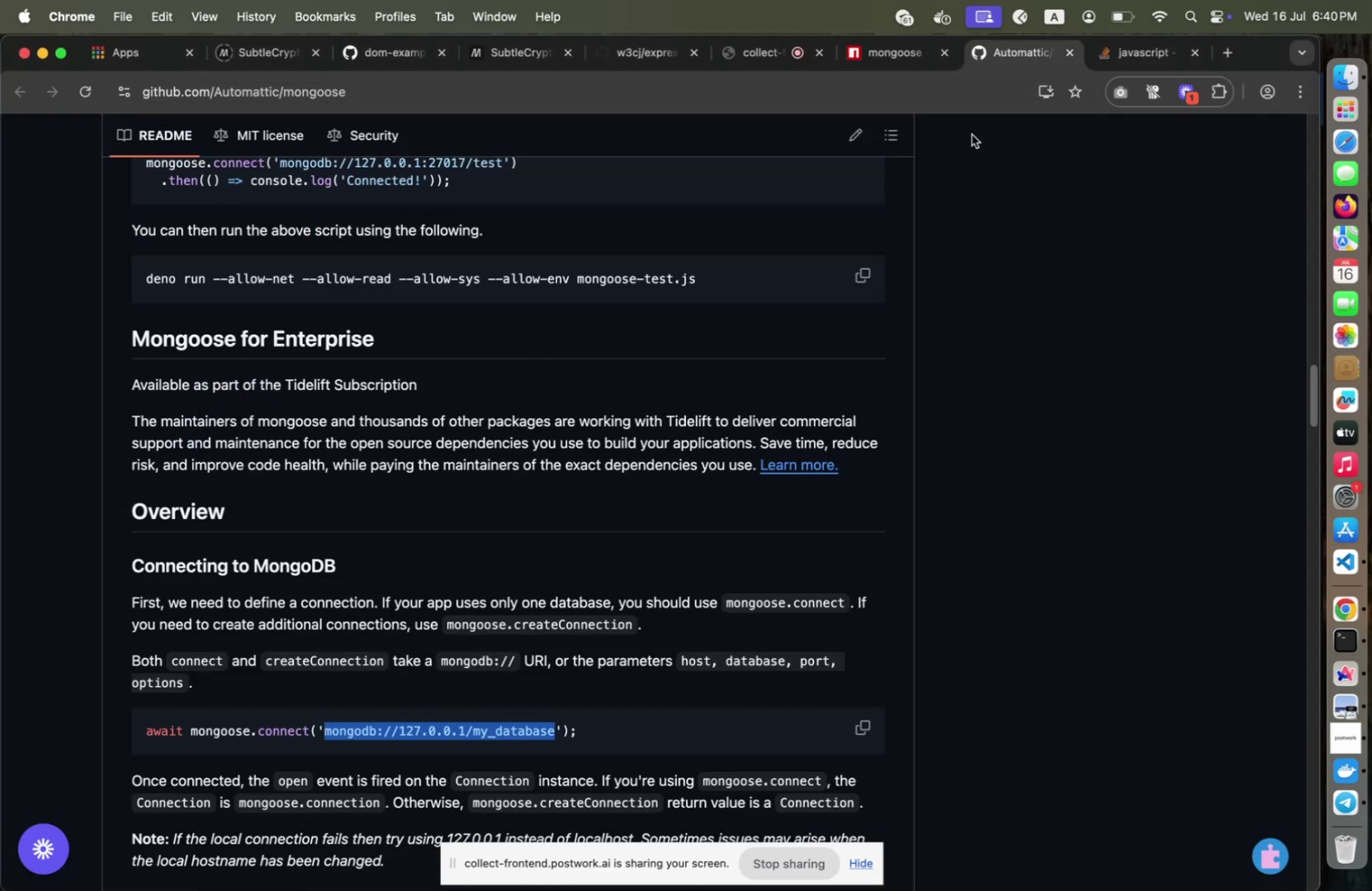 
key(Meta+CommandLeft)
 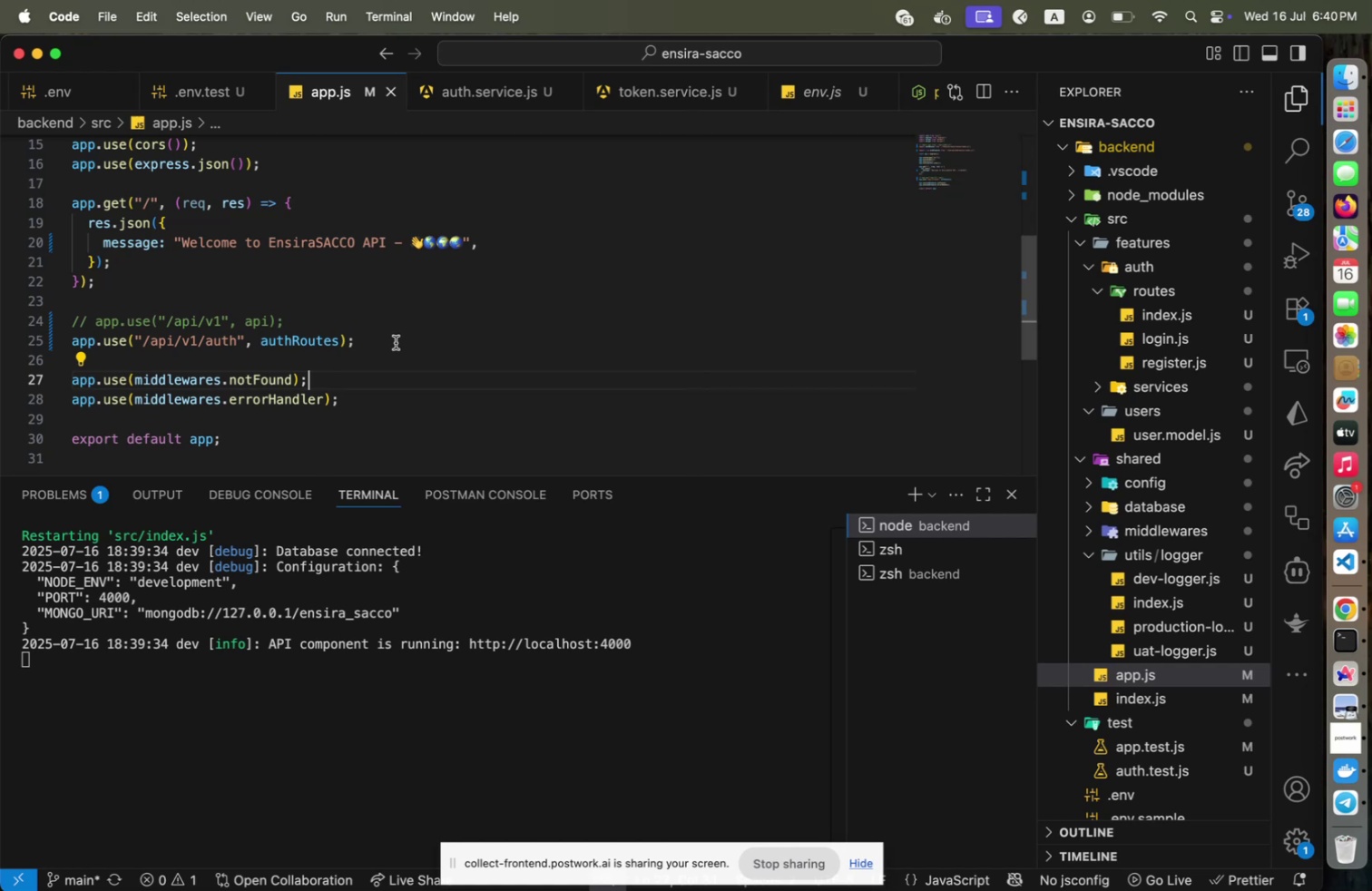 
key(Meta+Tab)
 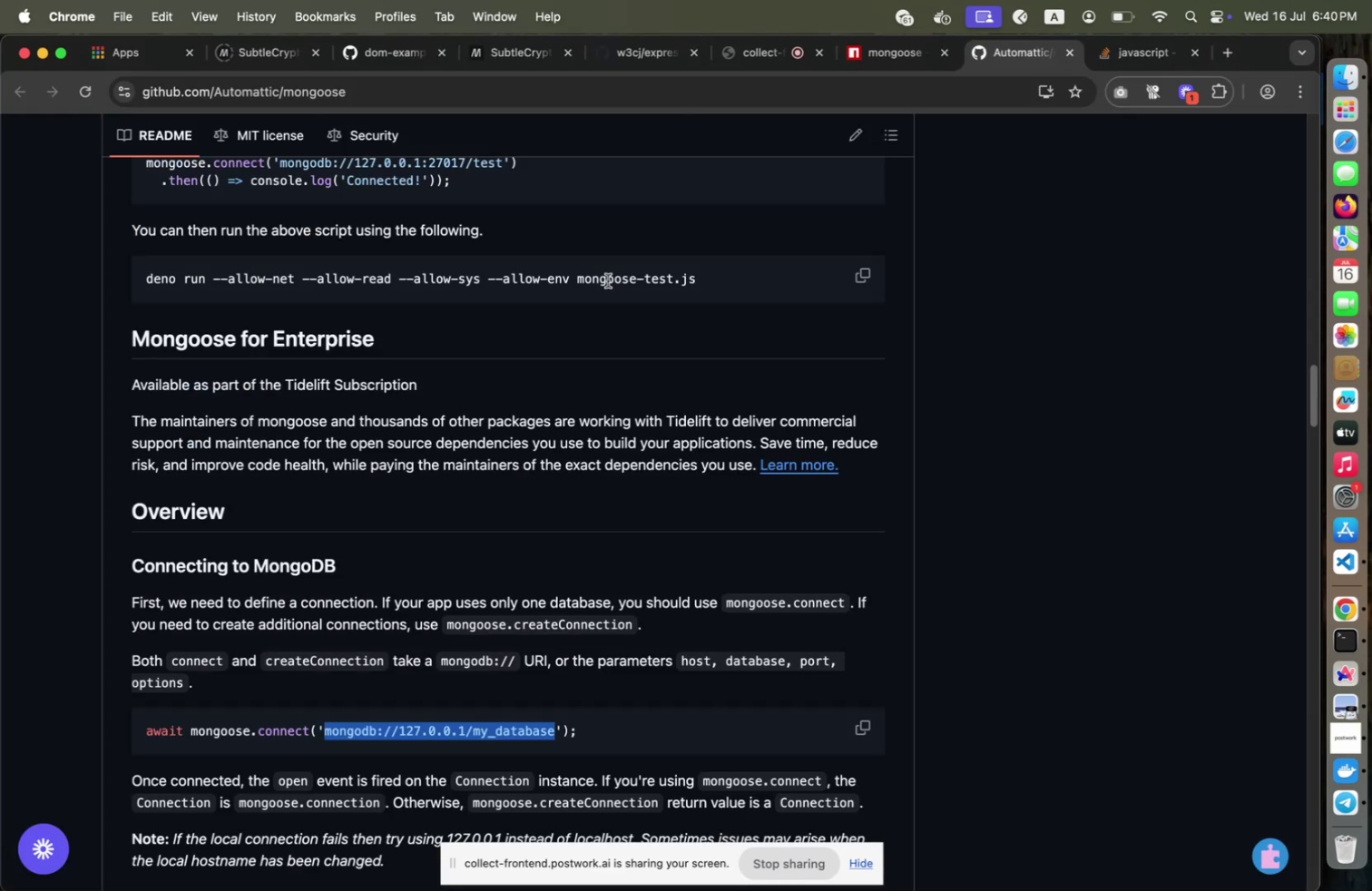 
key(Meta+CommandLeft)
 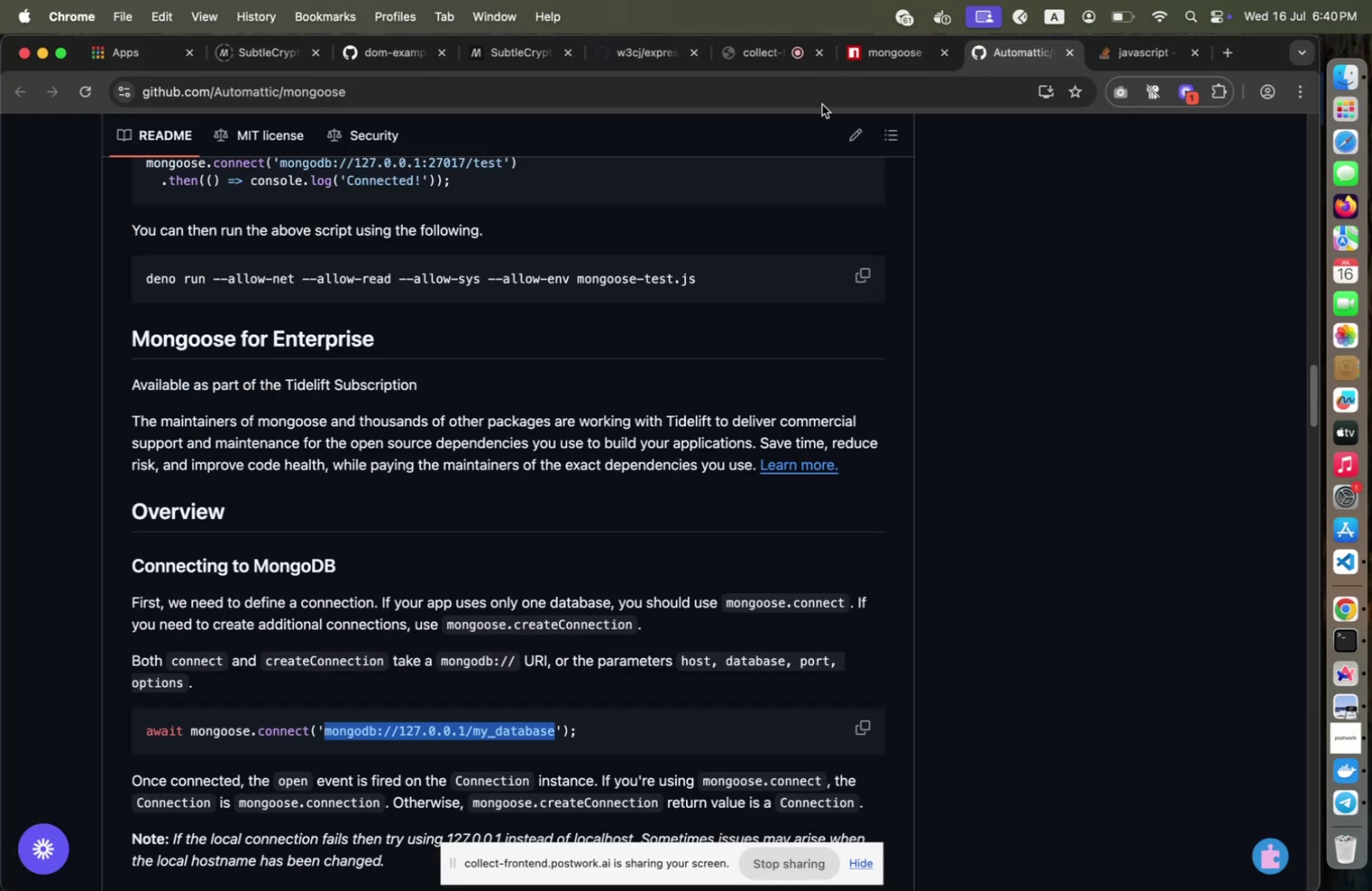 
key(Meta+Tab)
 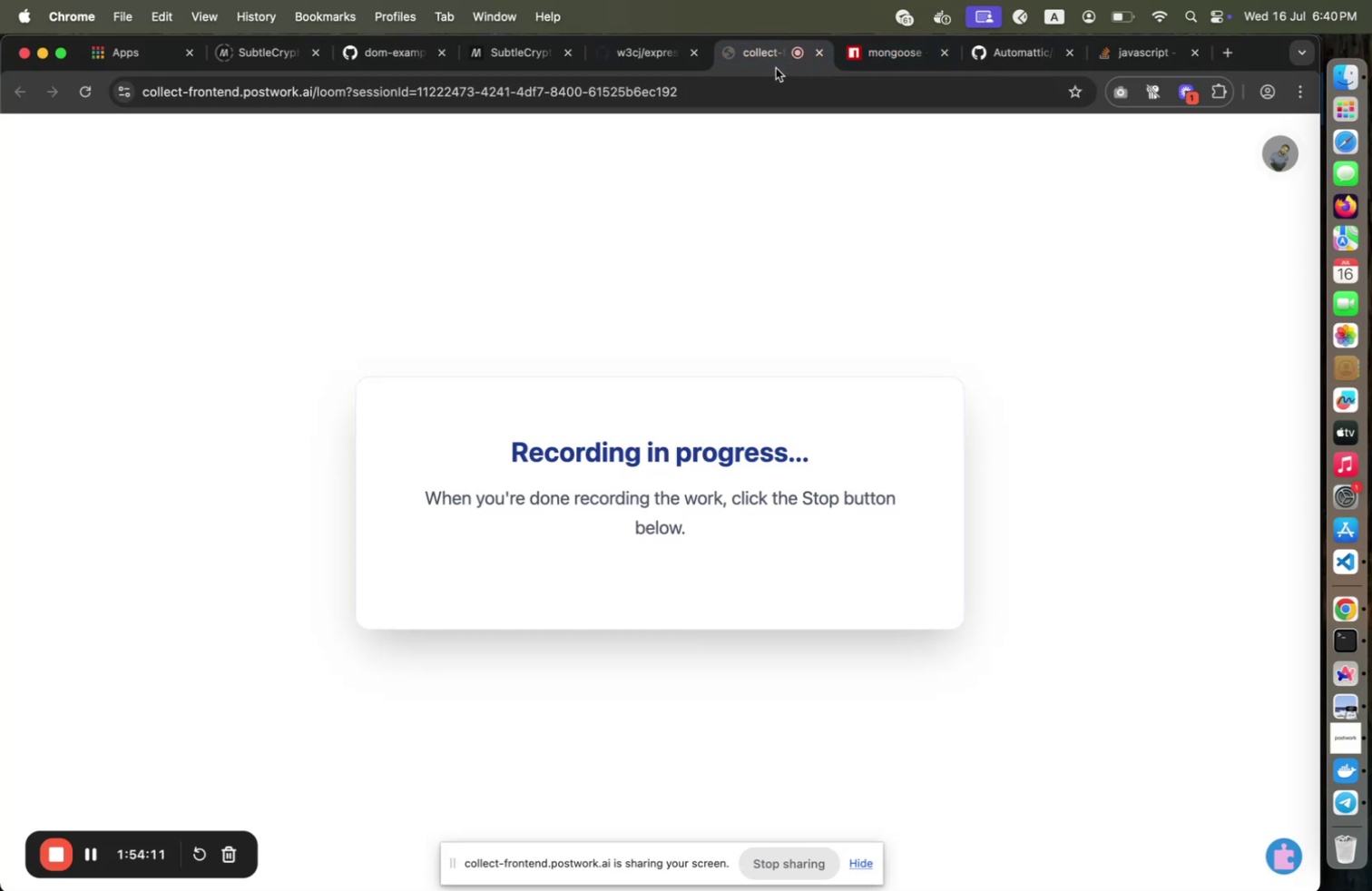 
left_click([776, 68])
 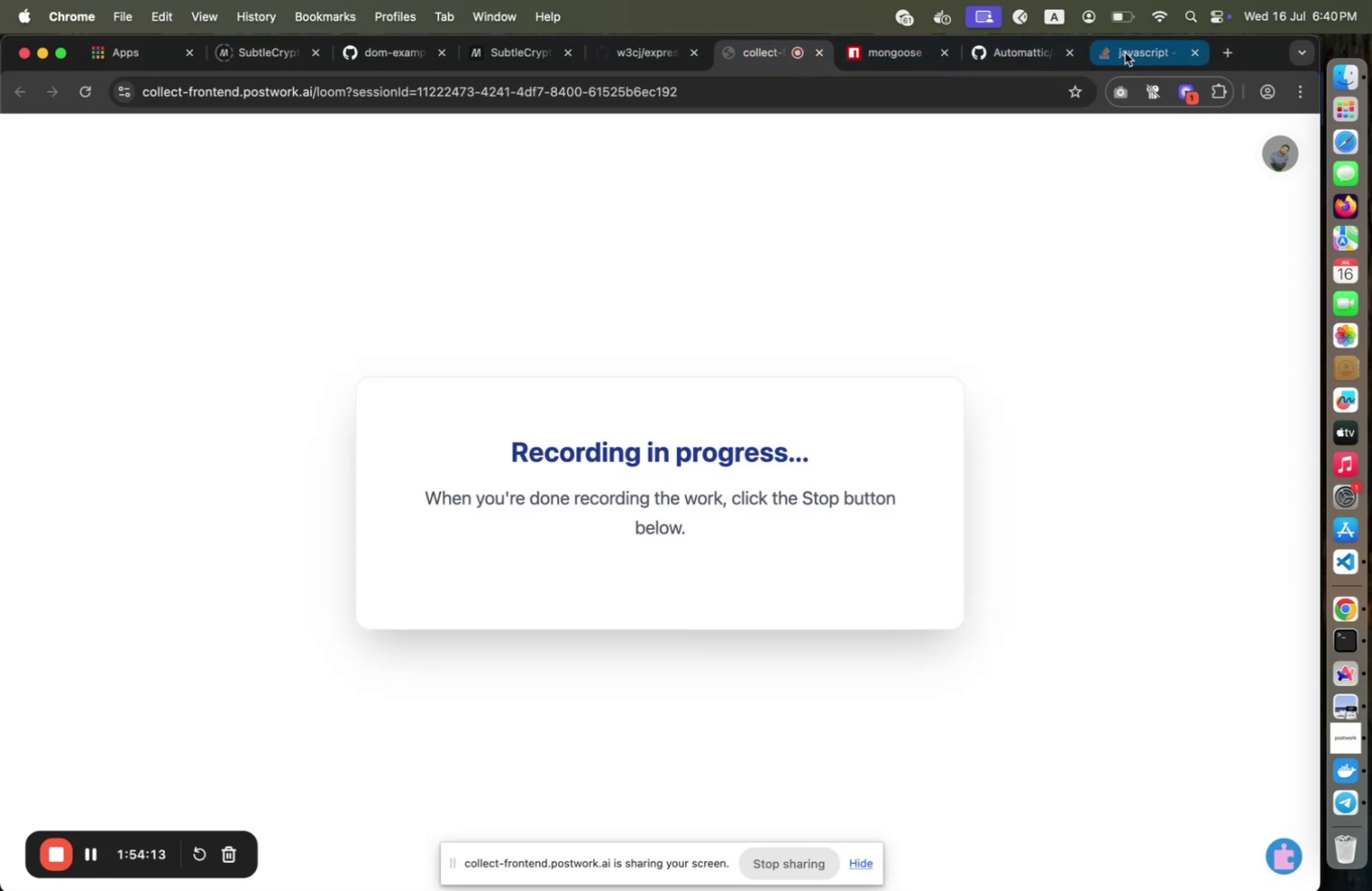 
left_click([1125, 53])
 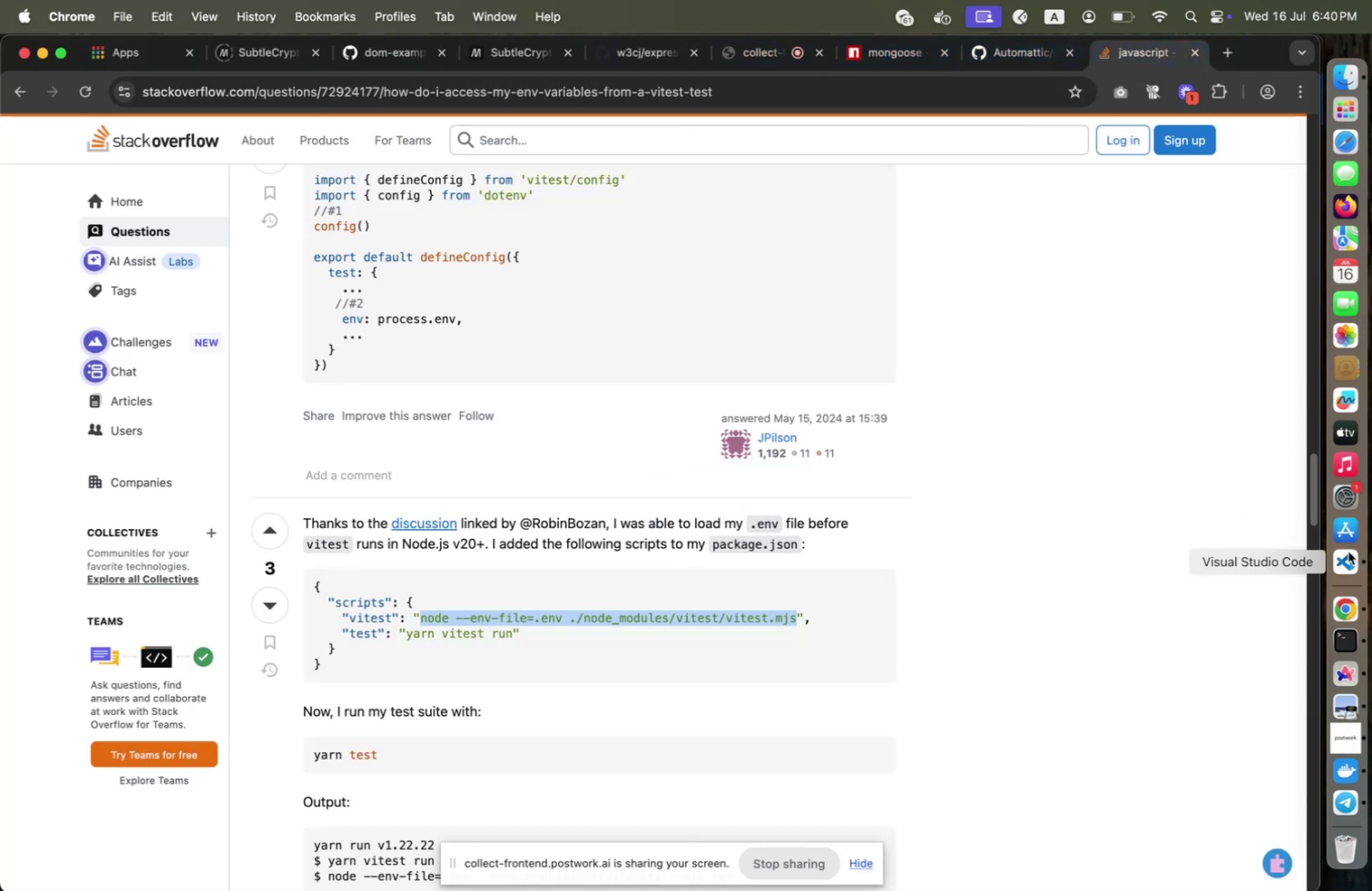 
left_click([1348, 557])
 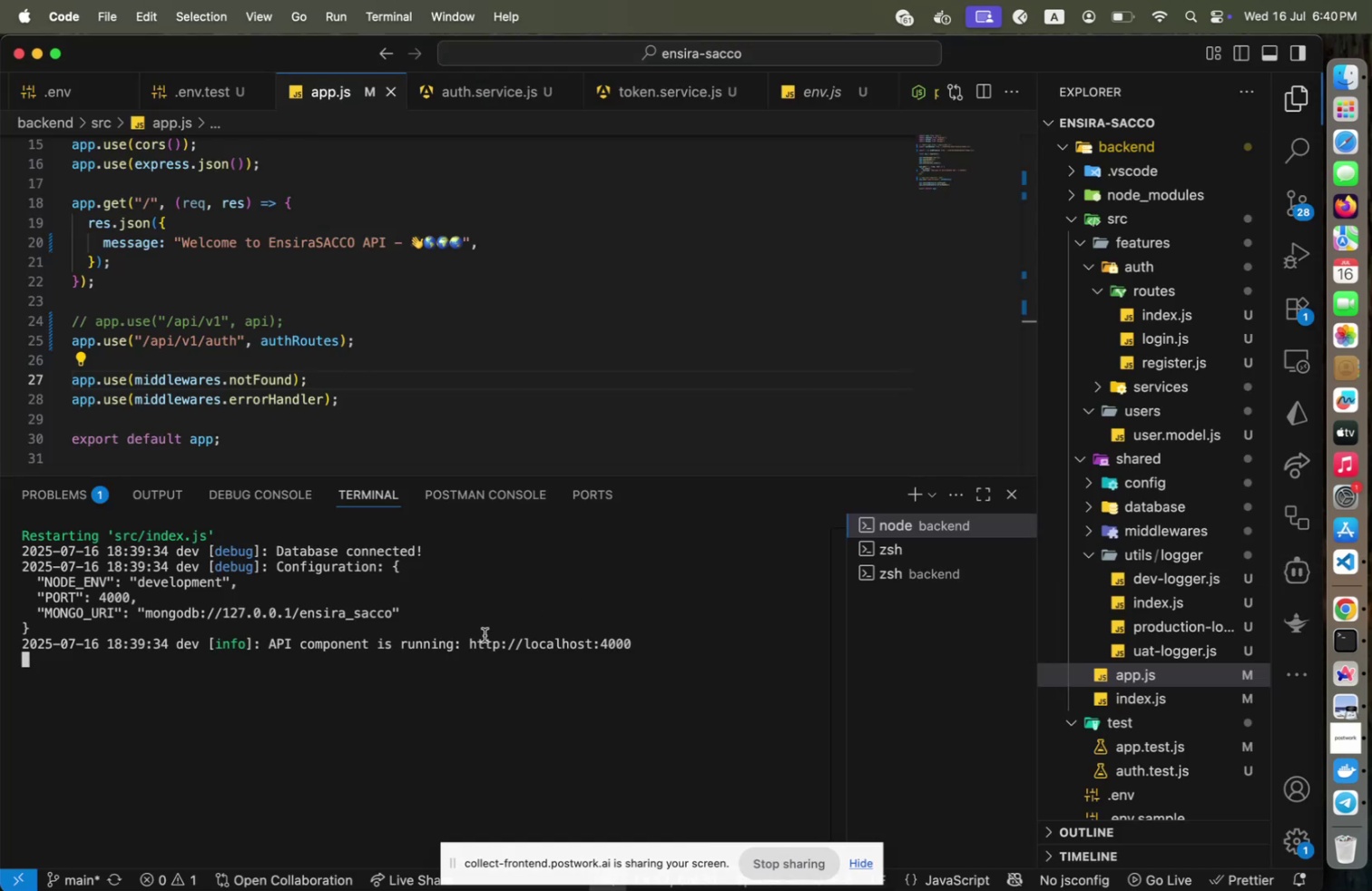 
left_click([485, 633])
 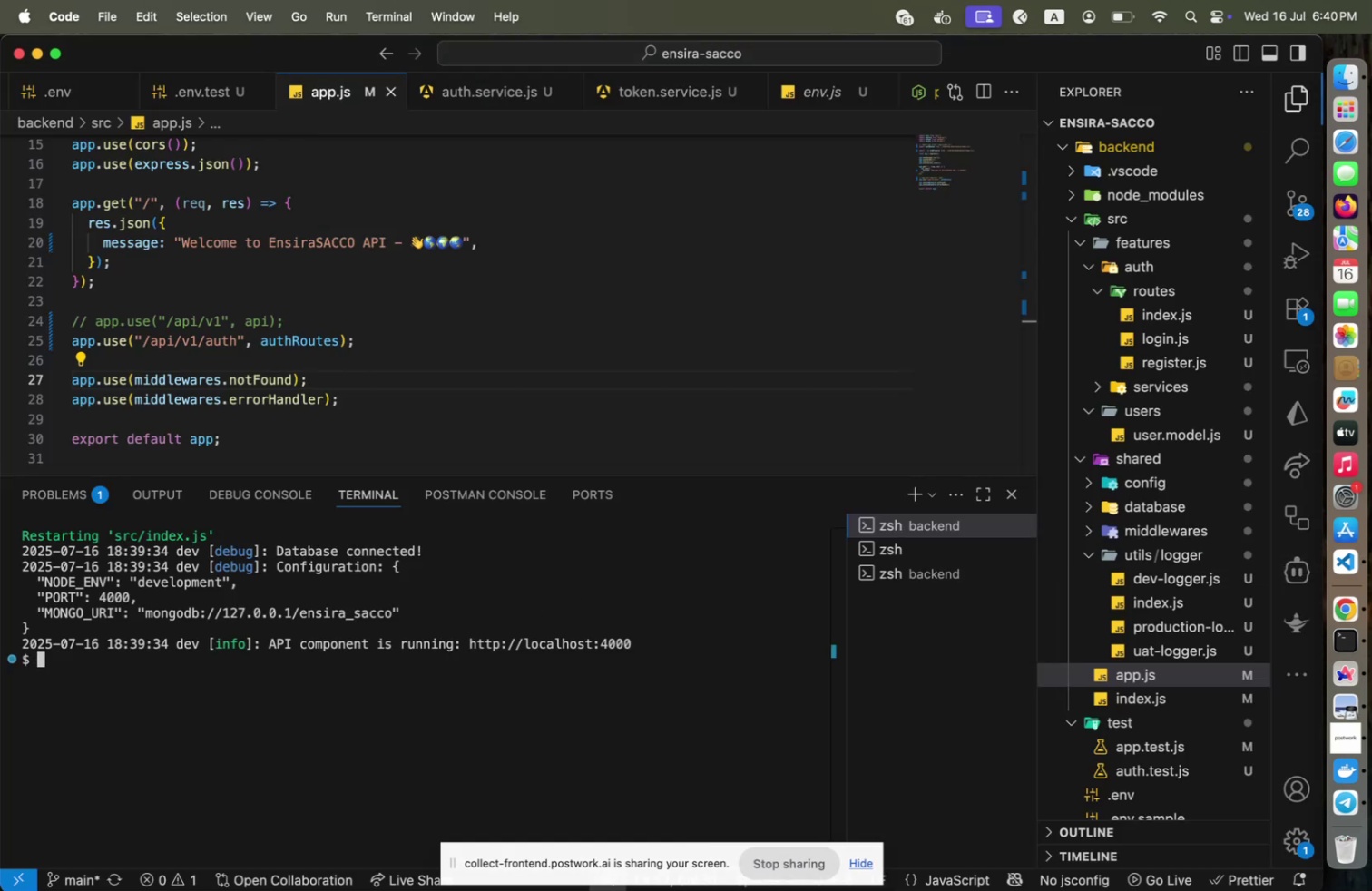 
key(Control+C)
 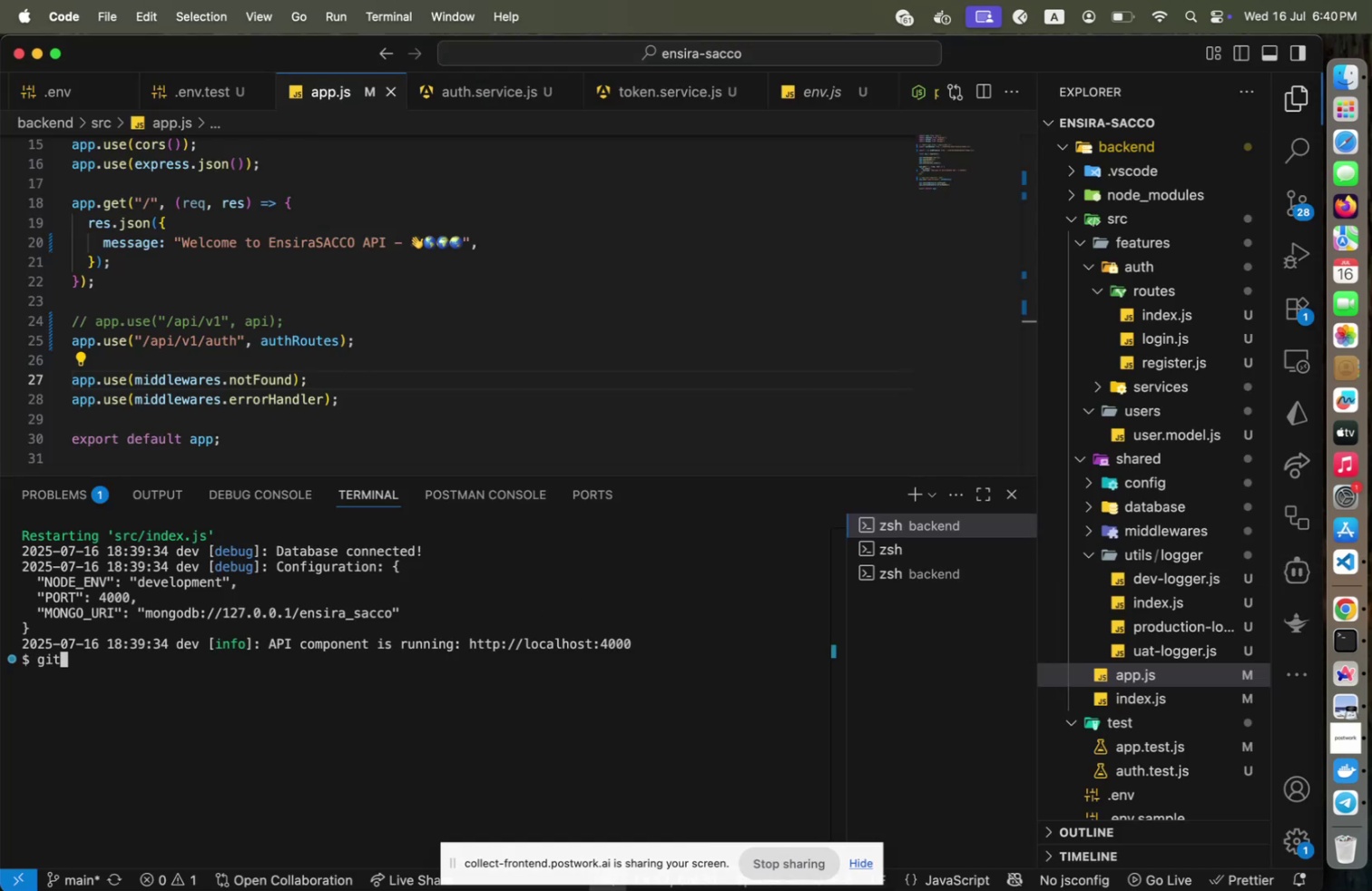 
type(git init)
 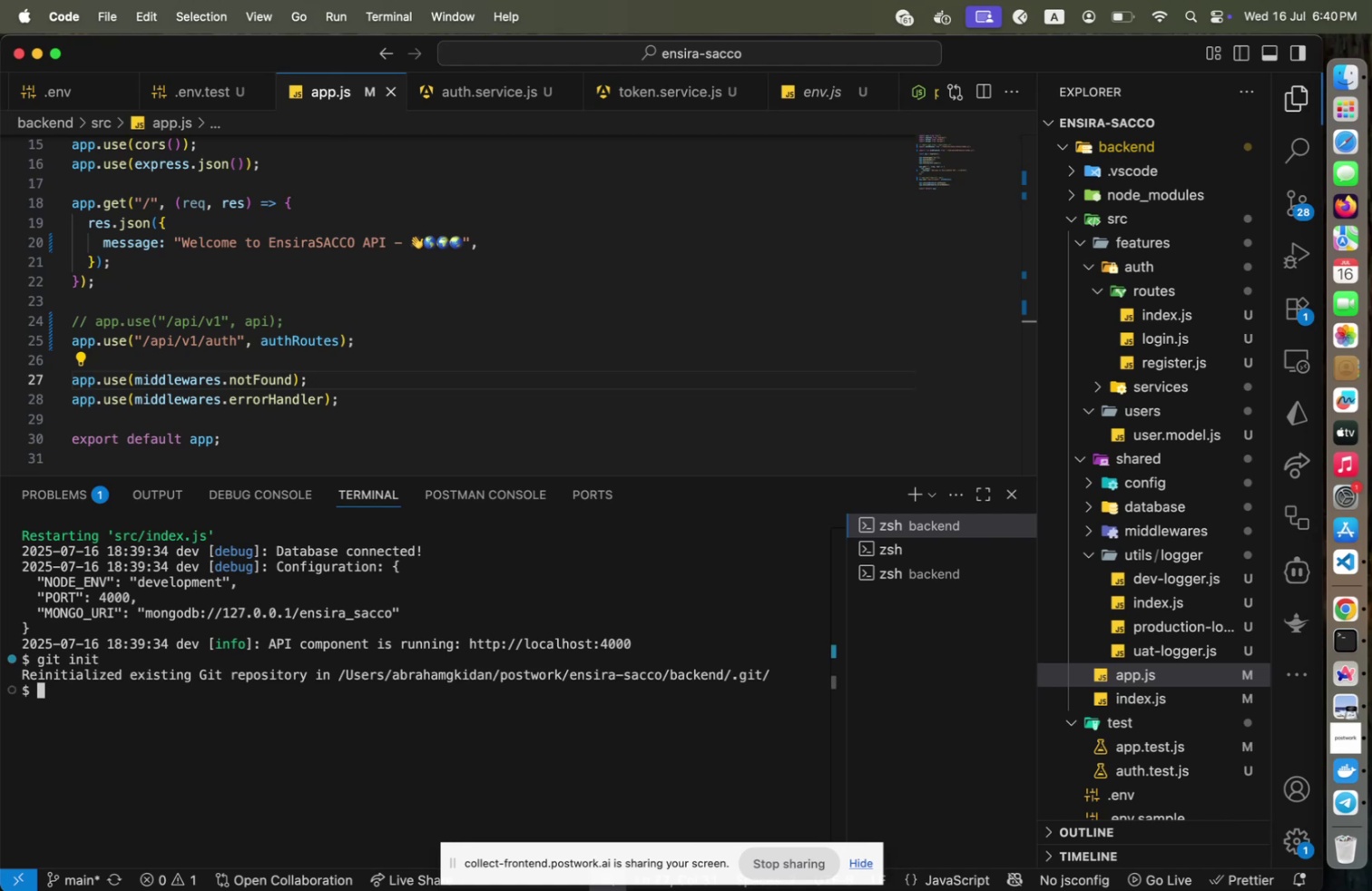 
key(Enter)
 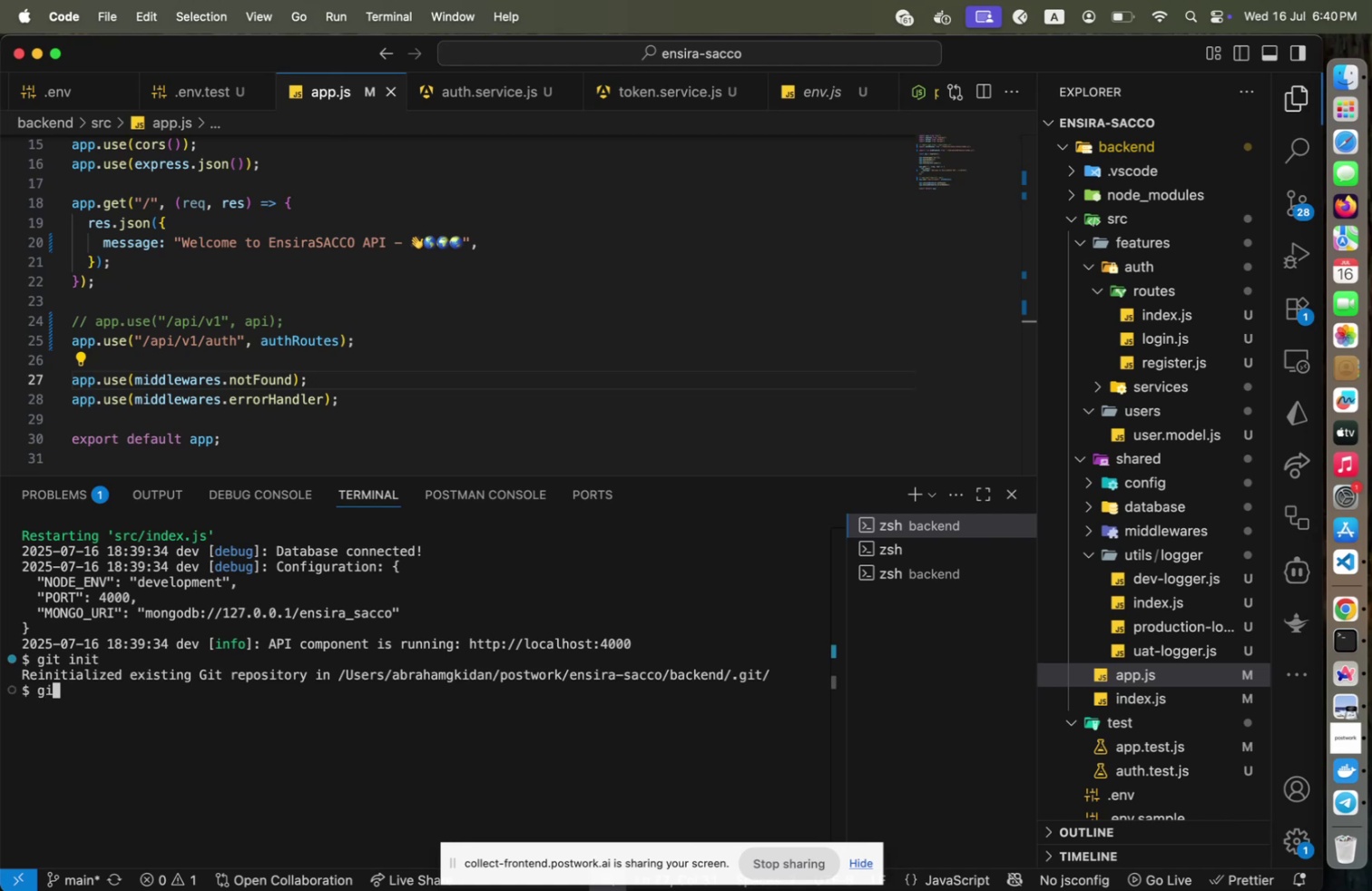 
type(git cmo)
key(Backspace)
key(Backspace)
key(Backspace)
type(aff)
key(Backspace)
key(Backspace)
type(dd .)
 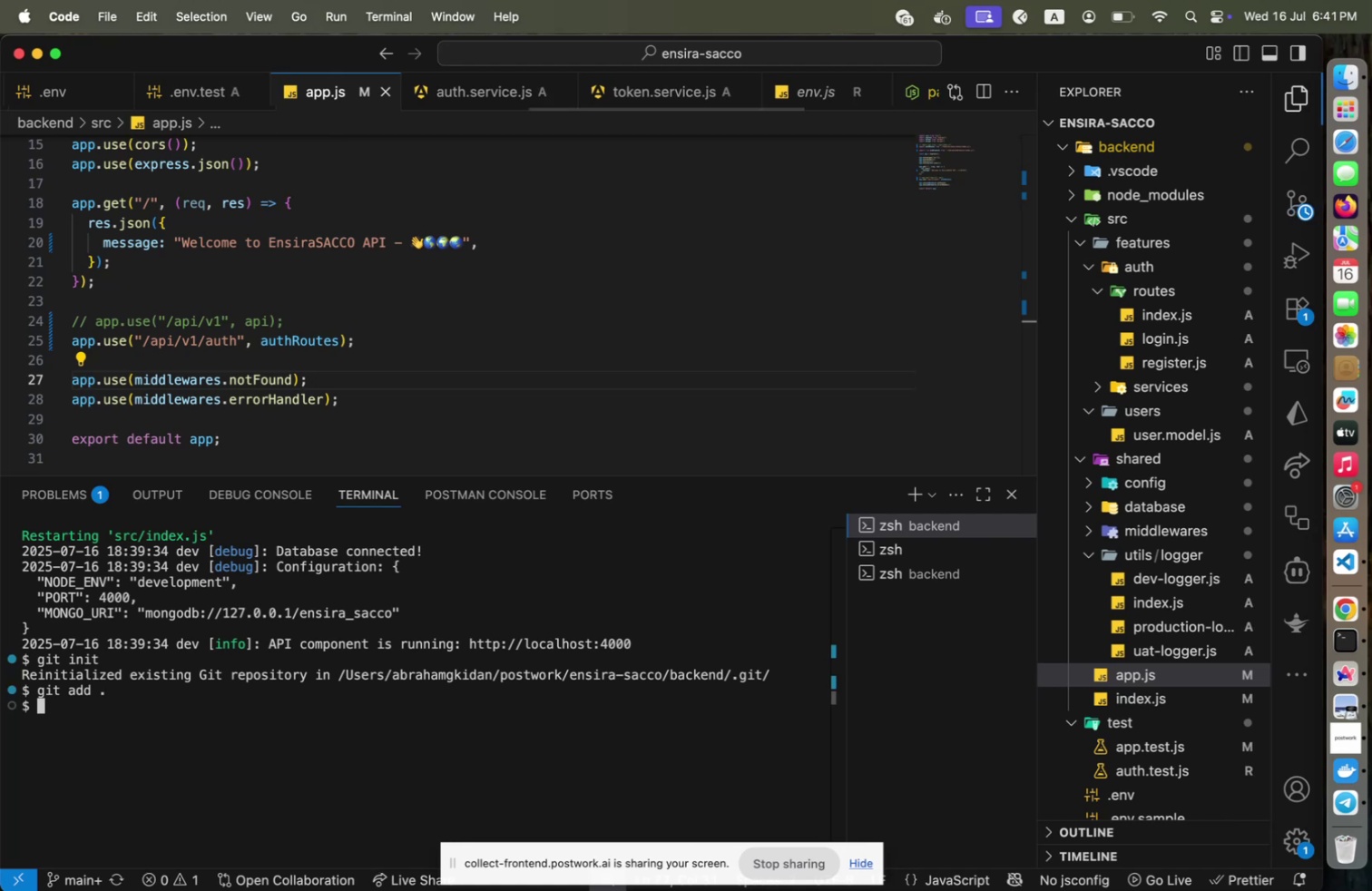 
key(Enter)
 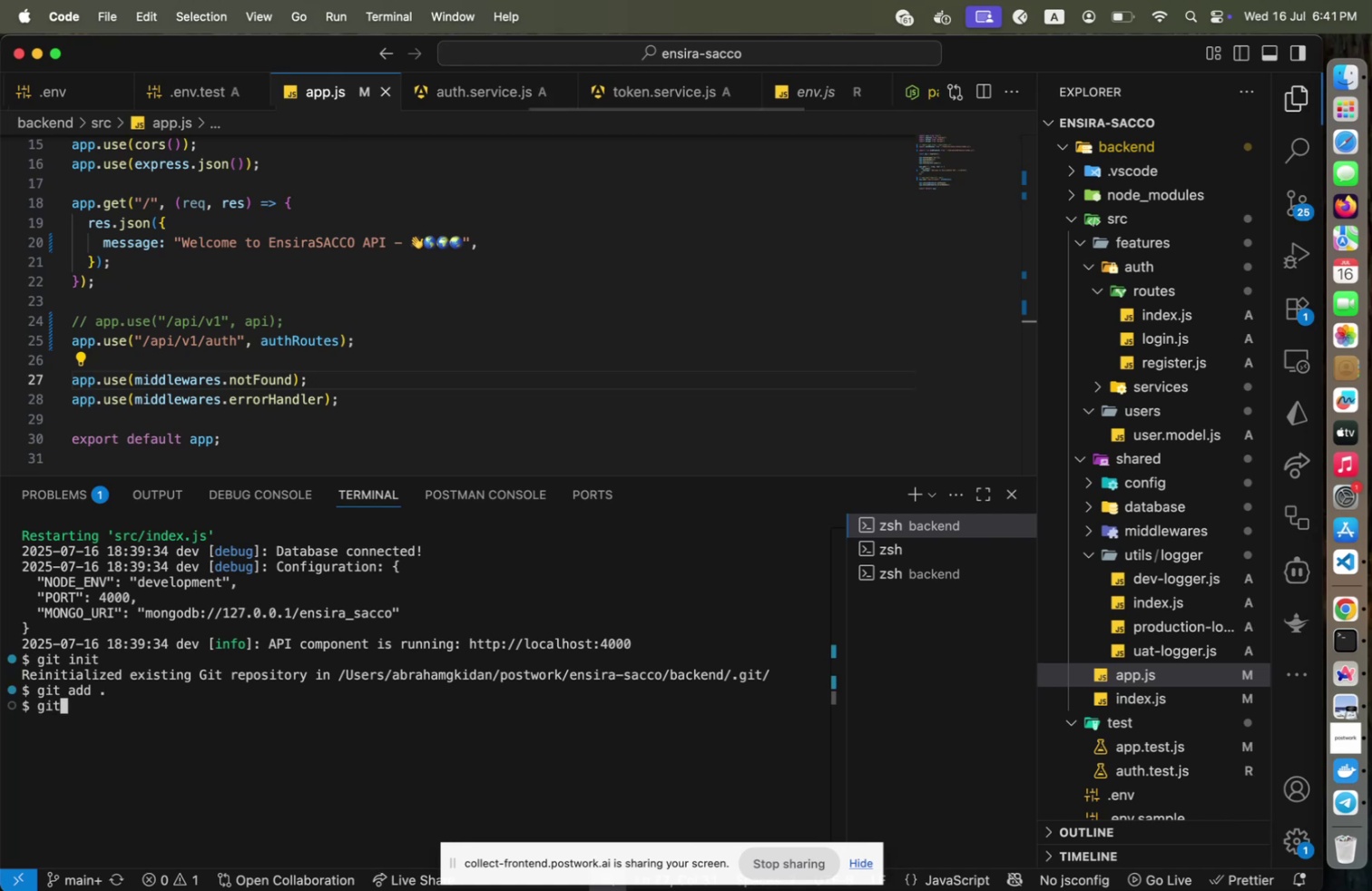 
type(git dd )
key(Backspace)
key(Backspace)
key(Backspace)
key(Backspace)
type(commit -m "")
 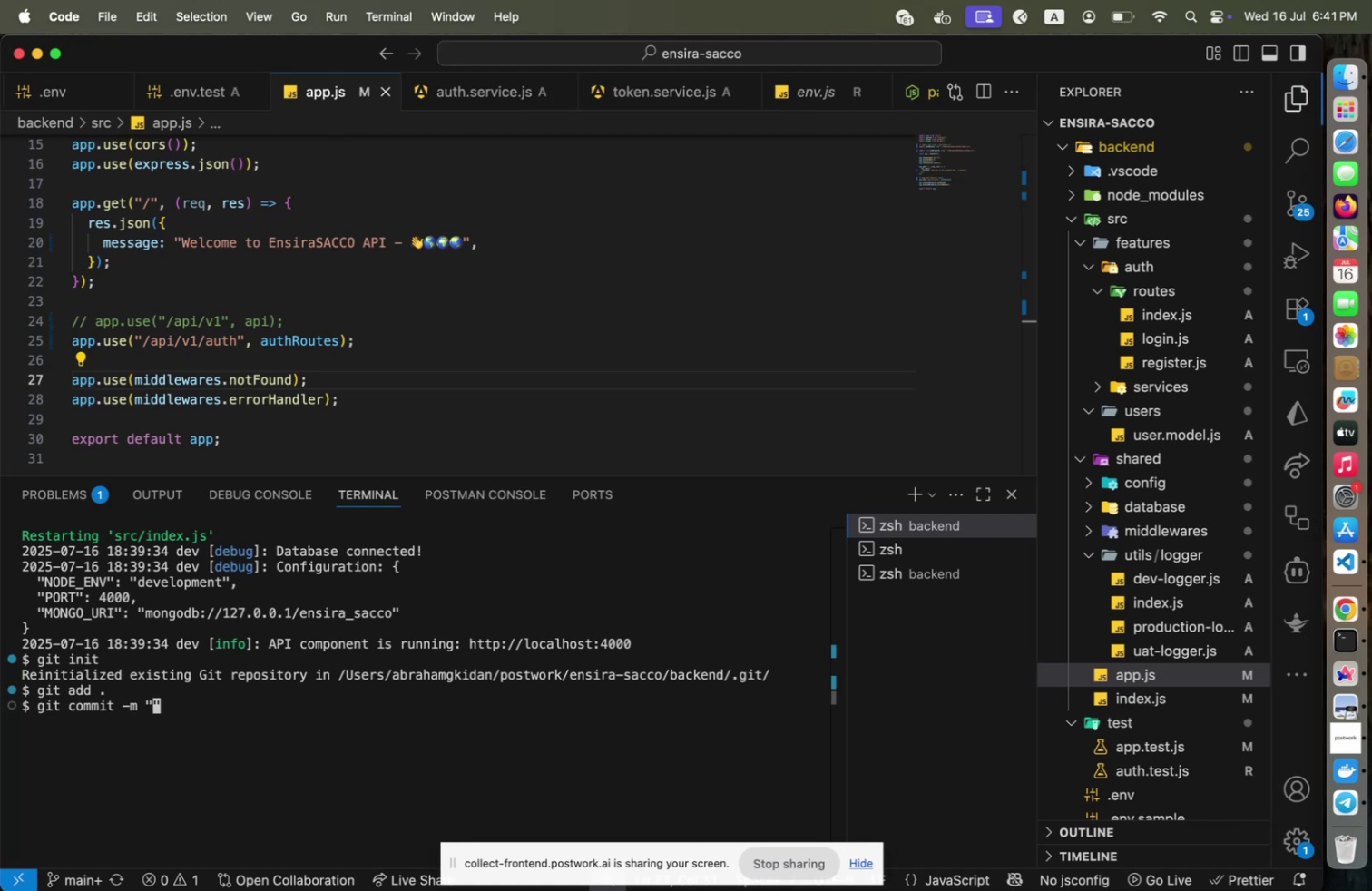 
hold_key(key=A, duration=0.3)
 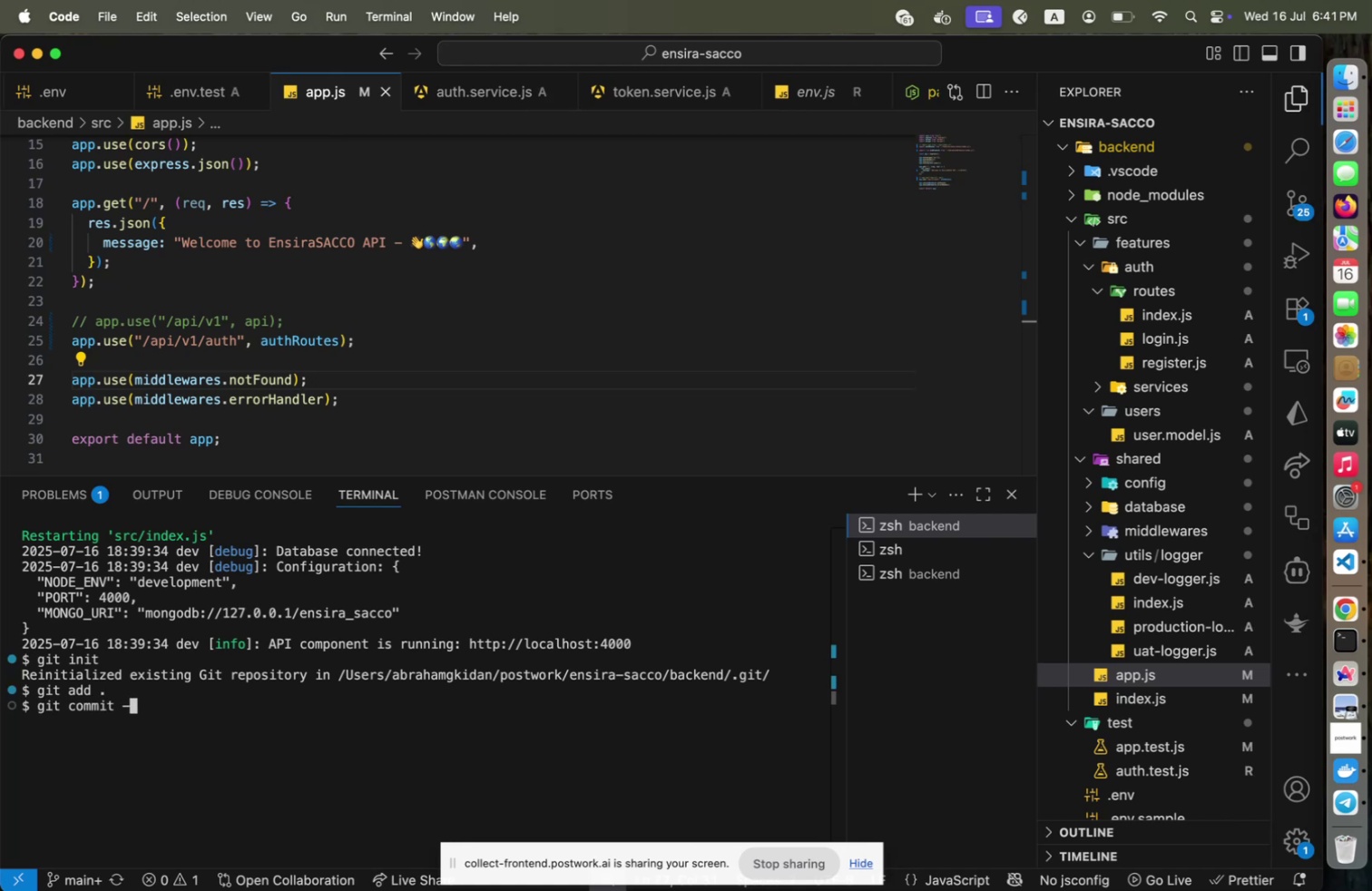 
key(ArrowLeft)
 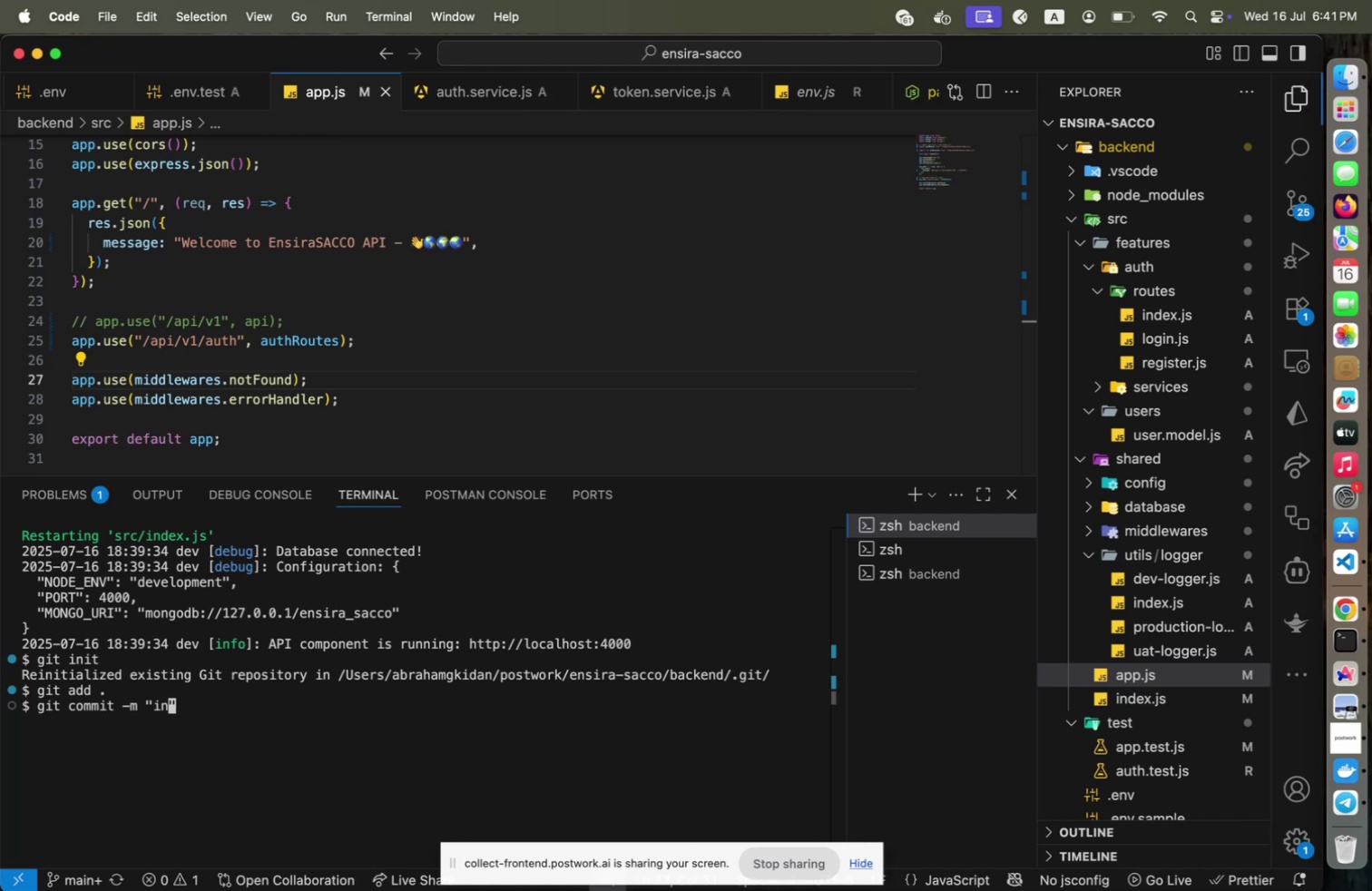 
type(initial commit')
key(Backspace)
 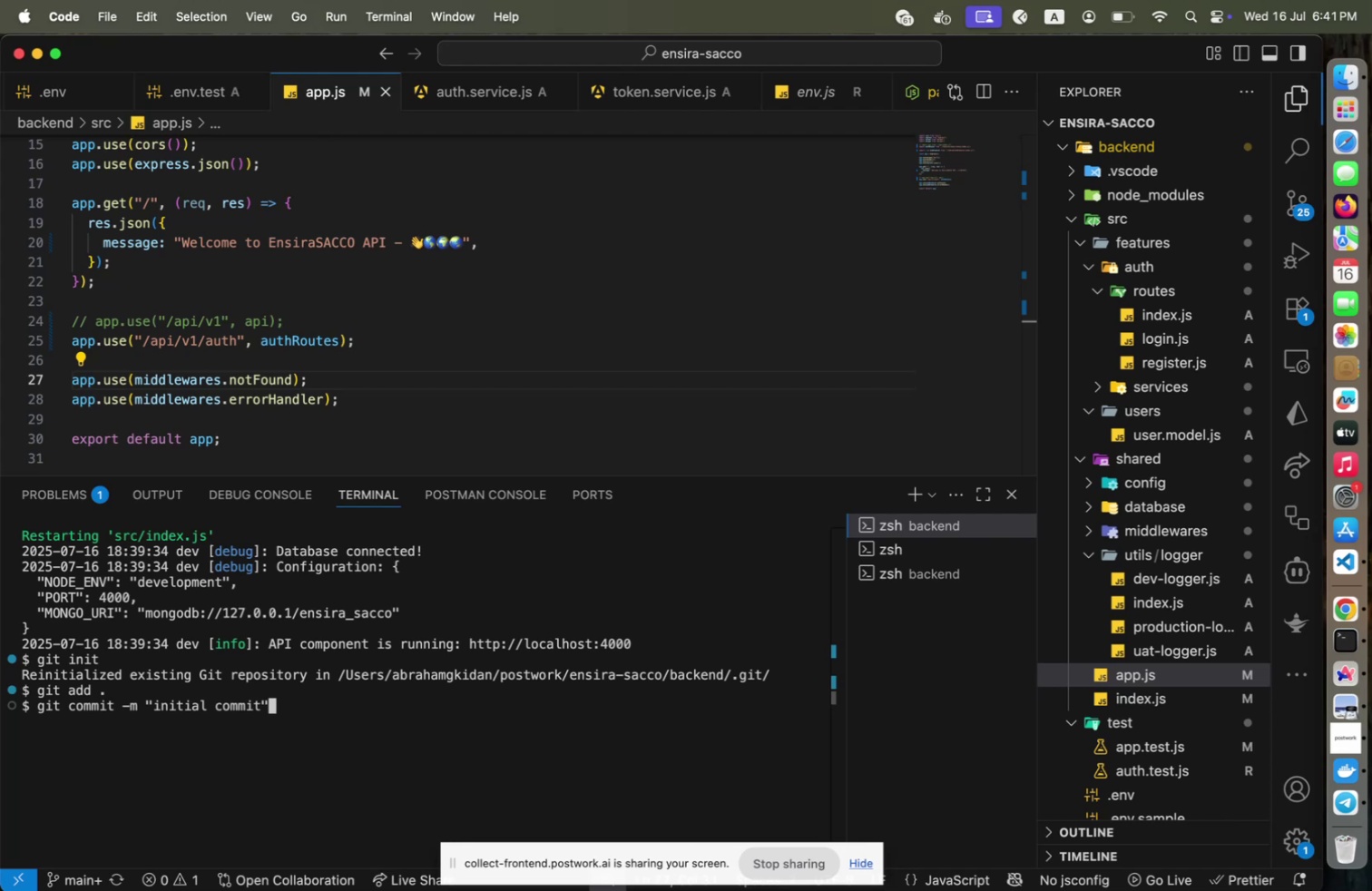 
key(ArrowRight)
 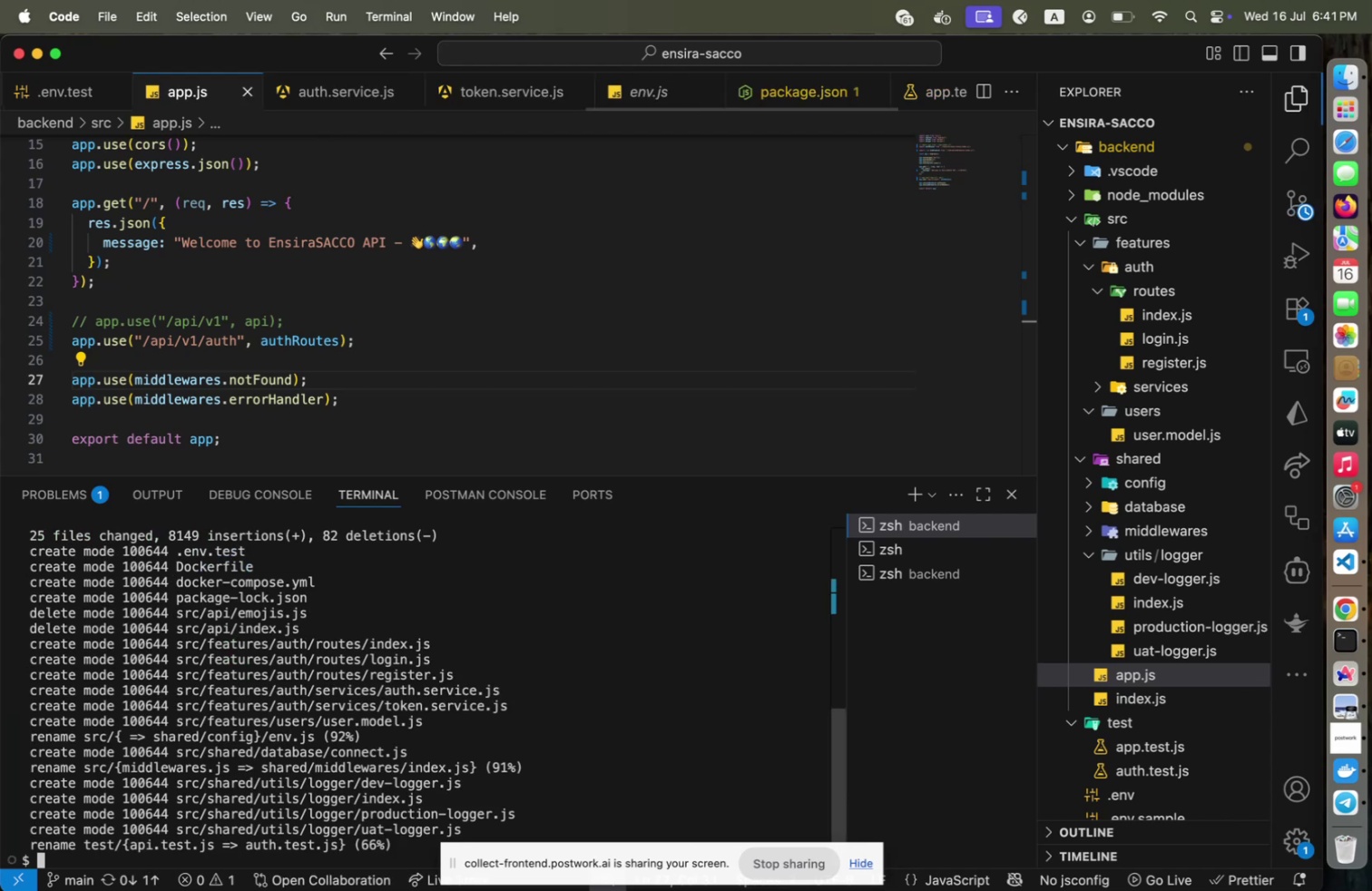 
key(Enter)
 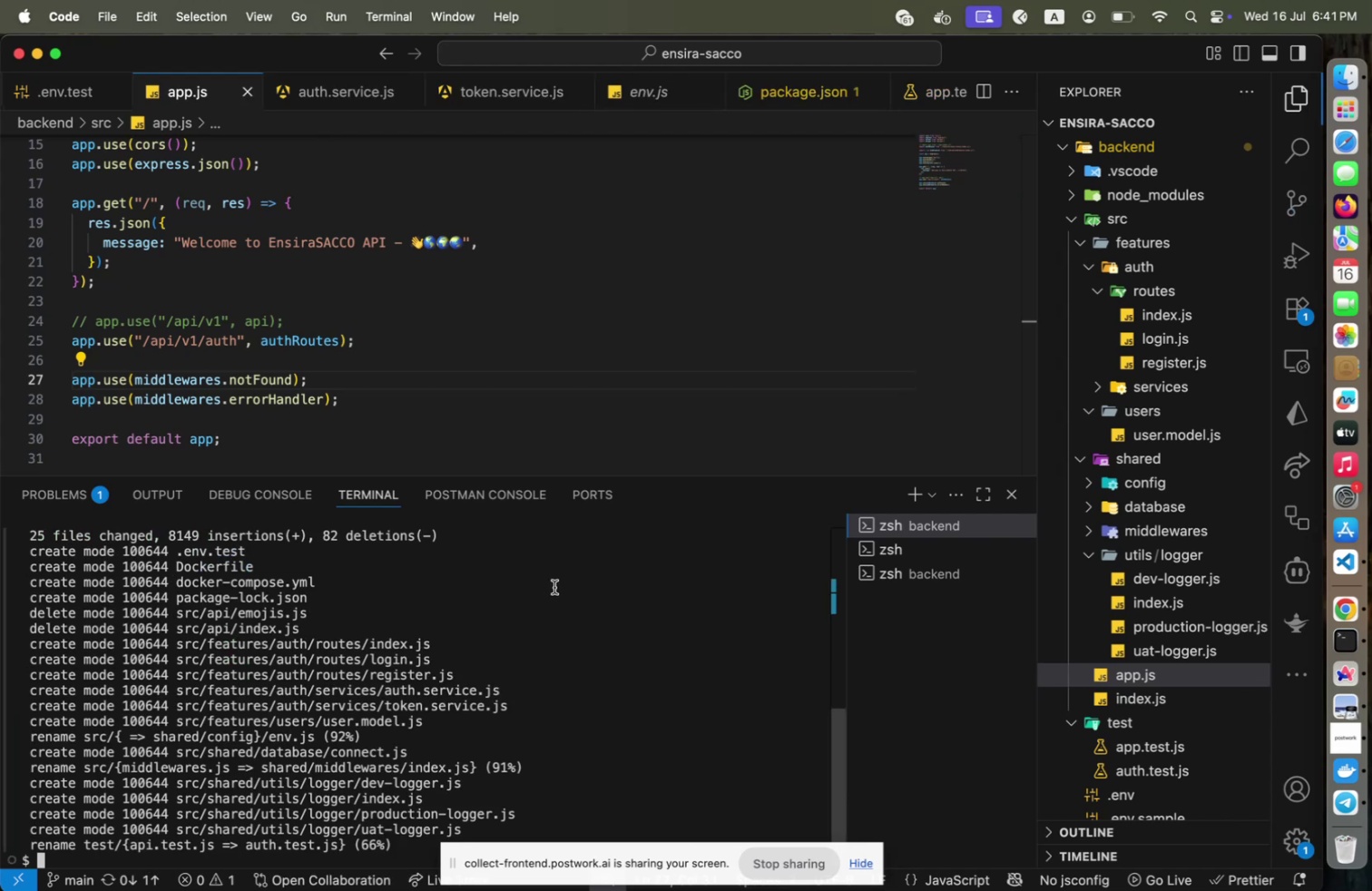 
scroll: coordinate [554, 586], scroll_direction: up, amount: 2.0
 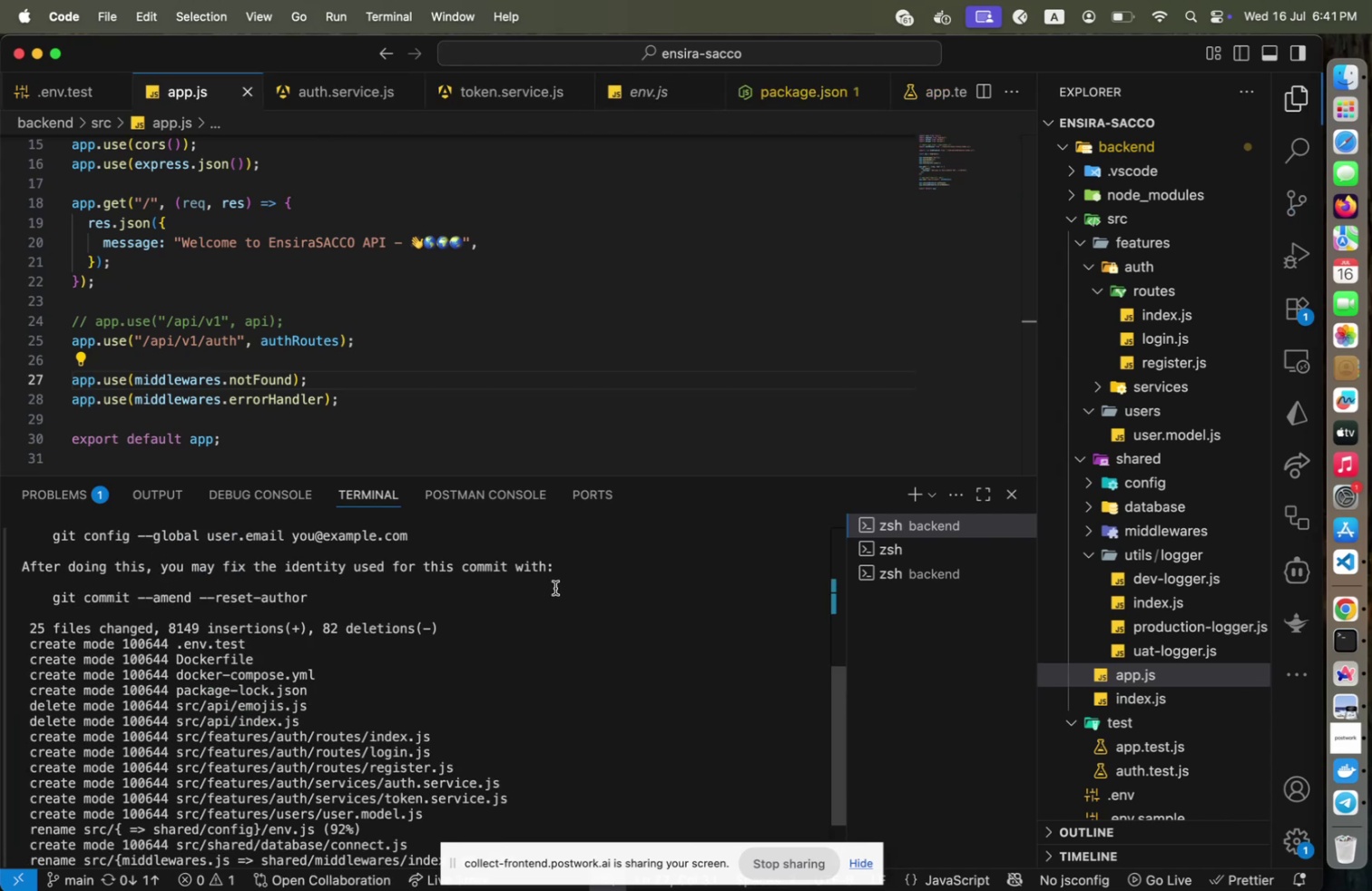 
scroll: coordinate [555, 587], scroll_direction: down, amount: 19.0
 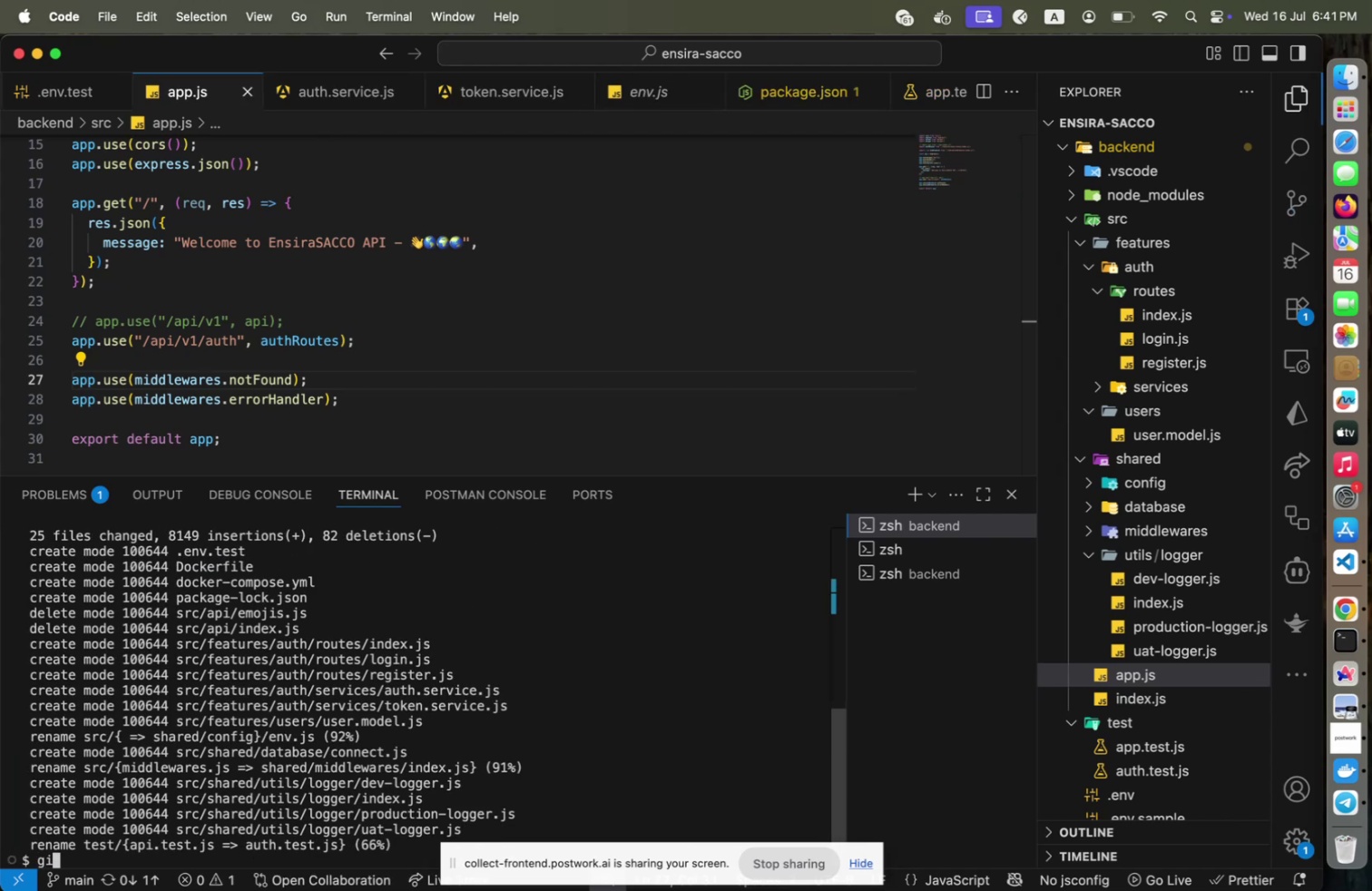 
type(git coni)
key(Backspace)
type(fig --local user.name "")
 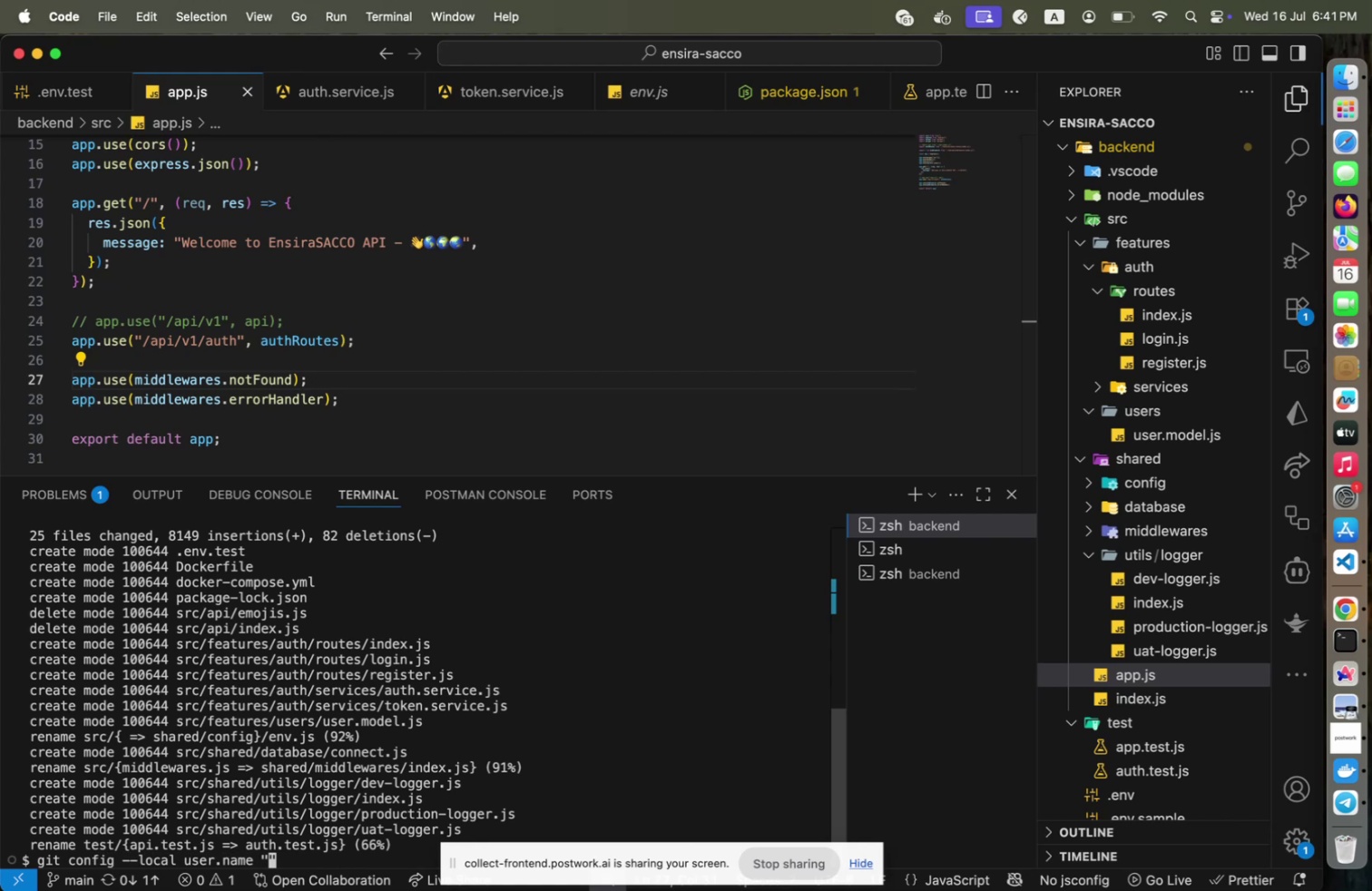 
 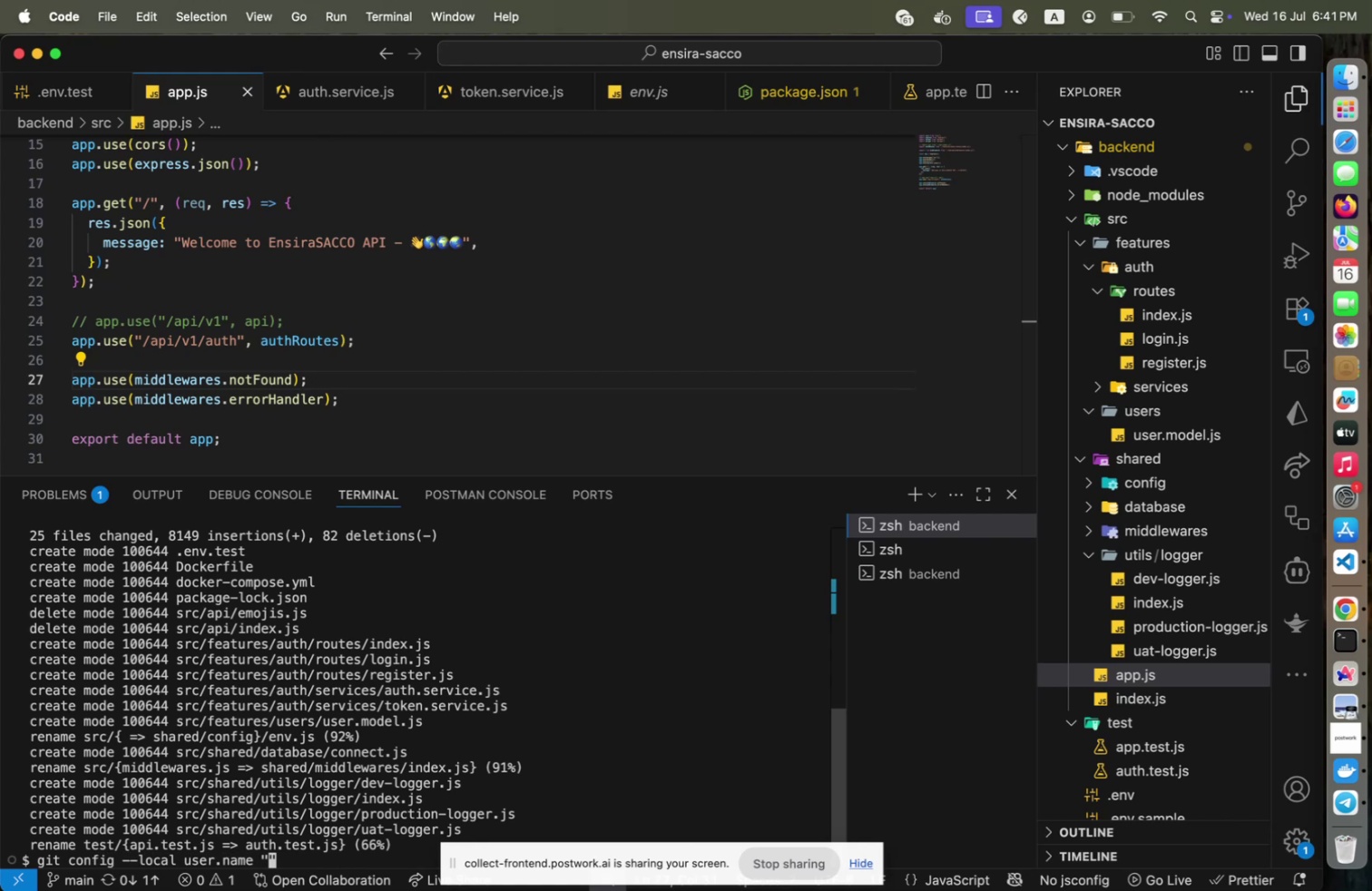 
key(ArrowLeft)
 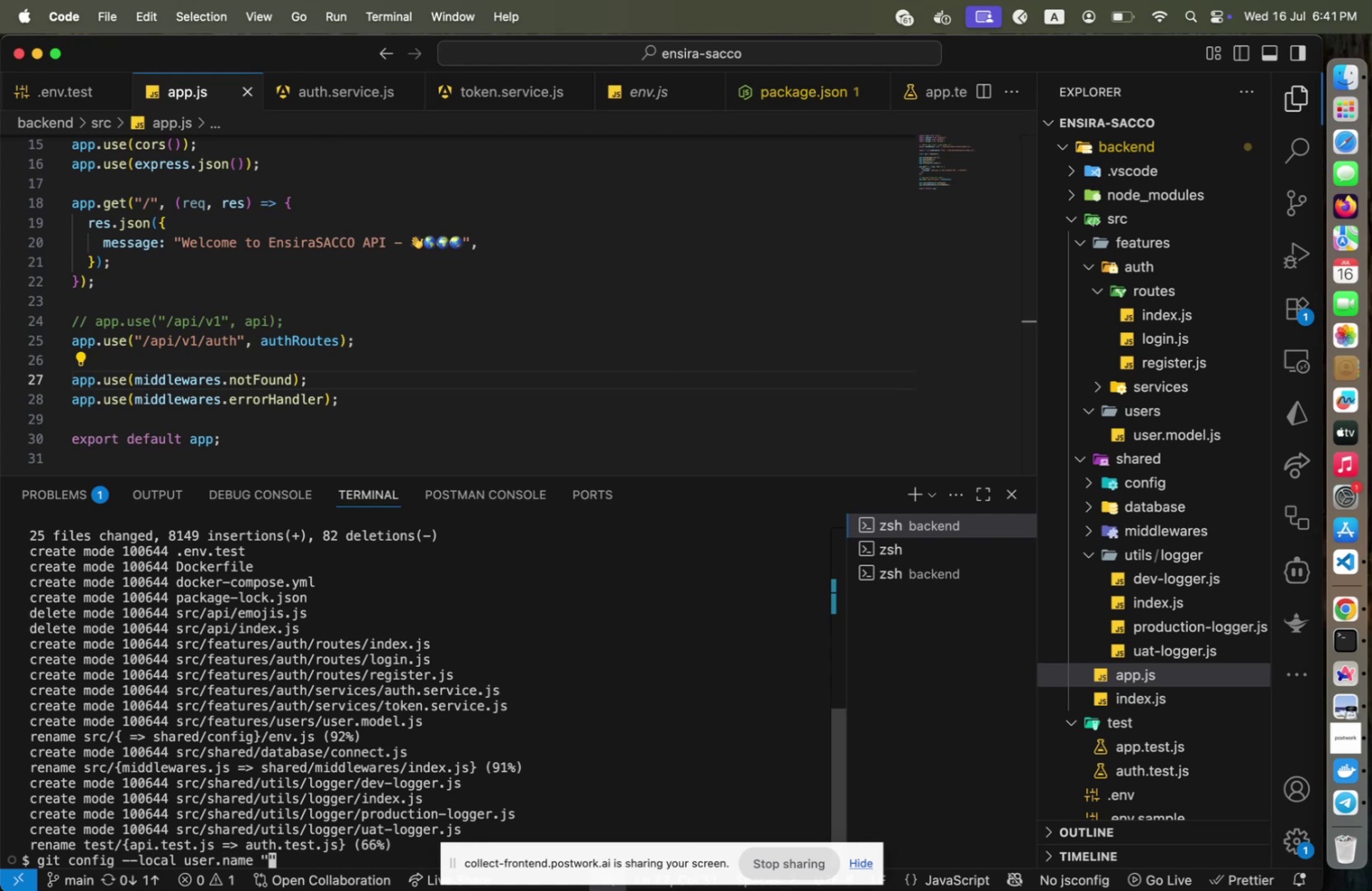 
type(Manguit)
 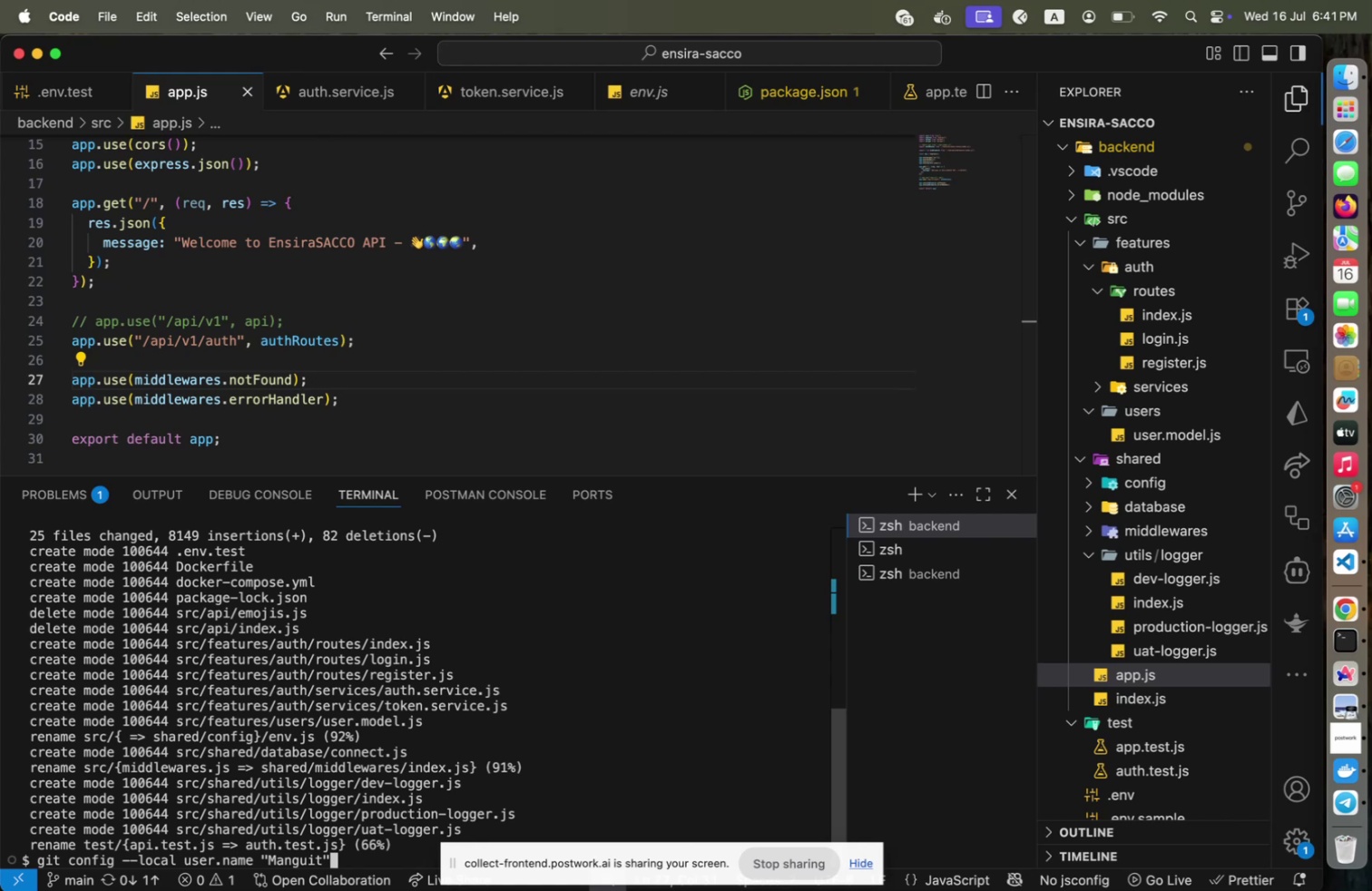 
key(ArrowRight)
 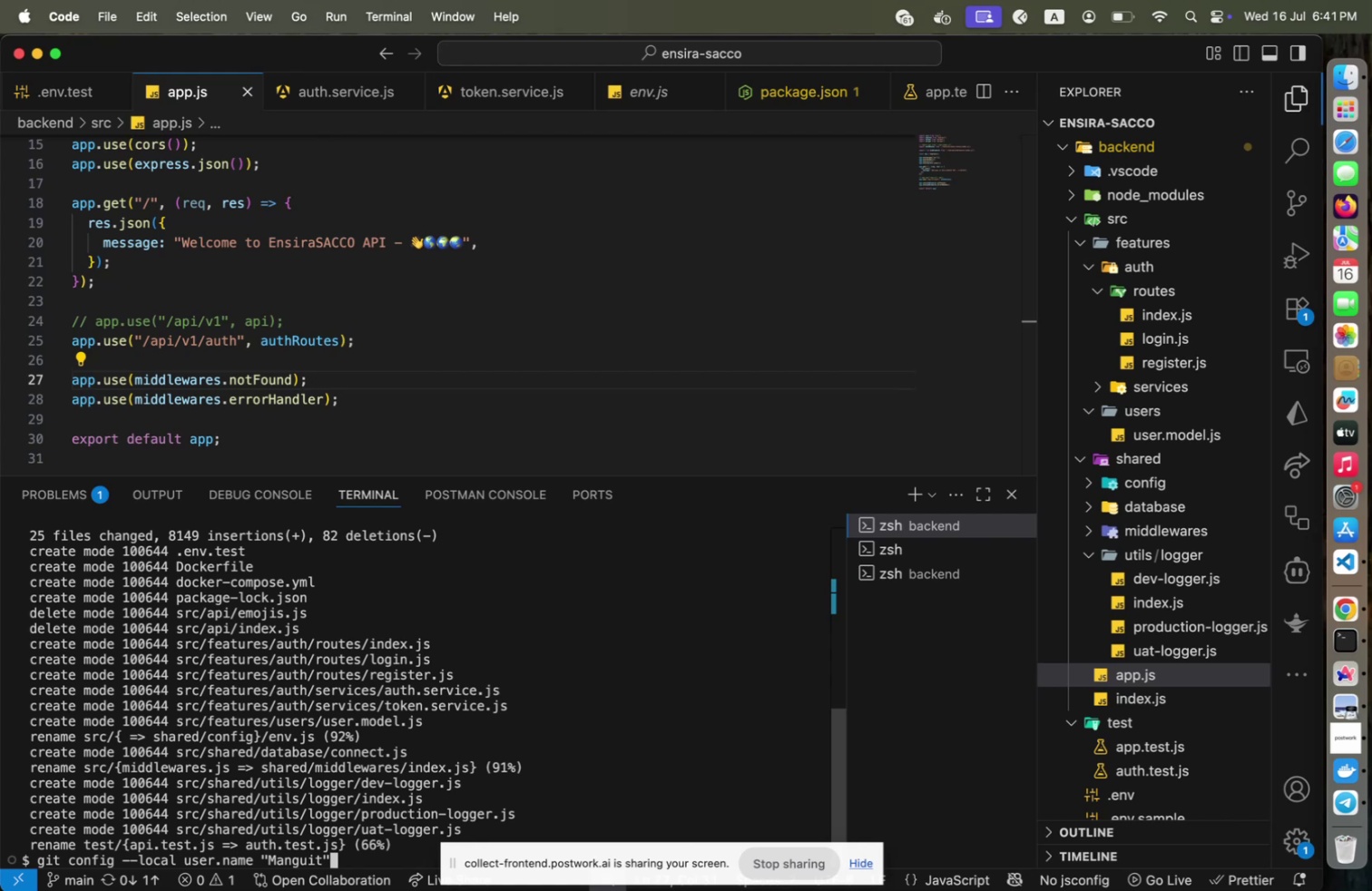 
key(Enter)
 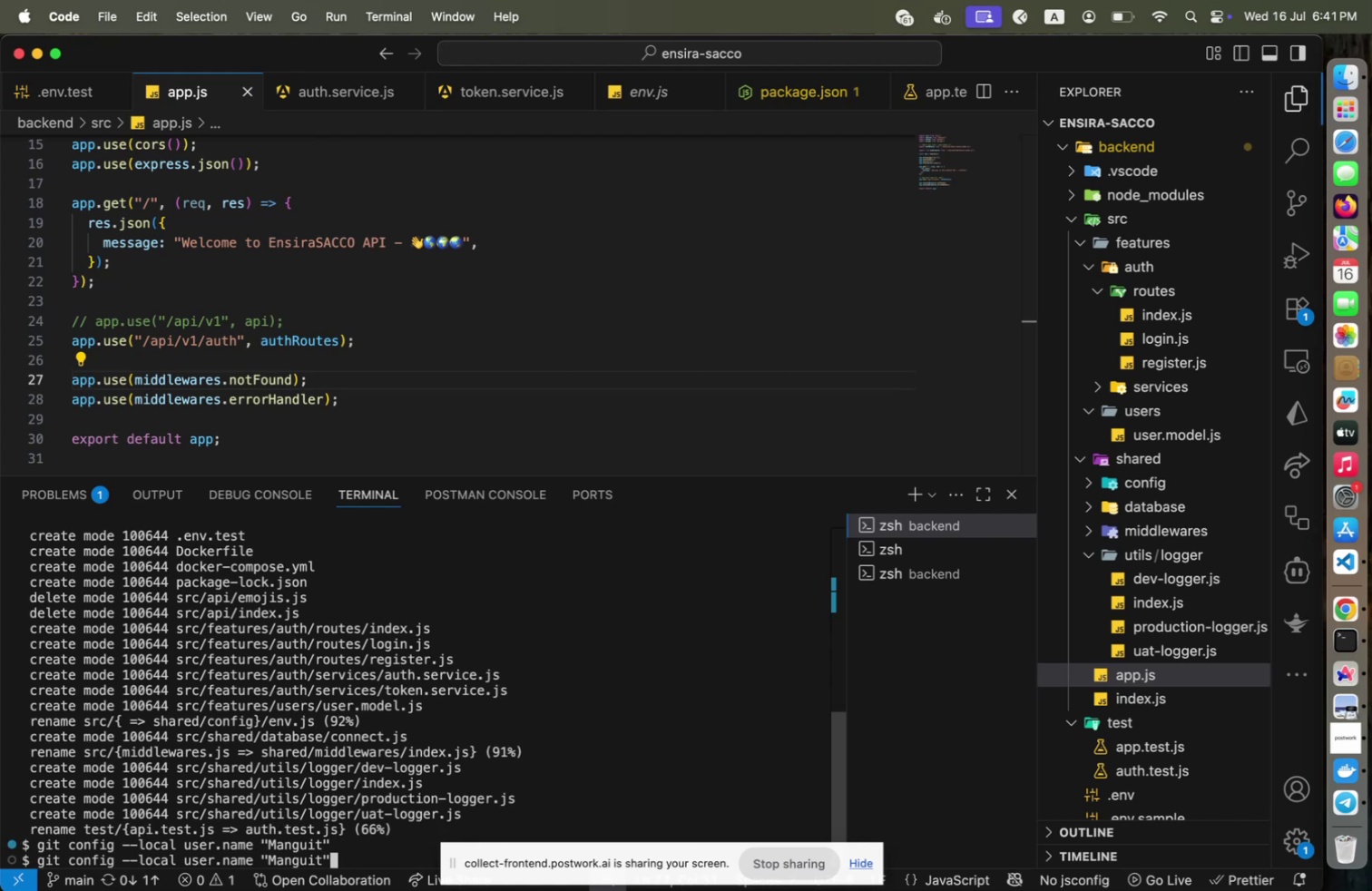 
key(ArrowUp)
 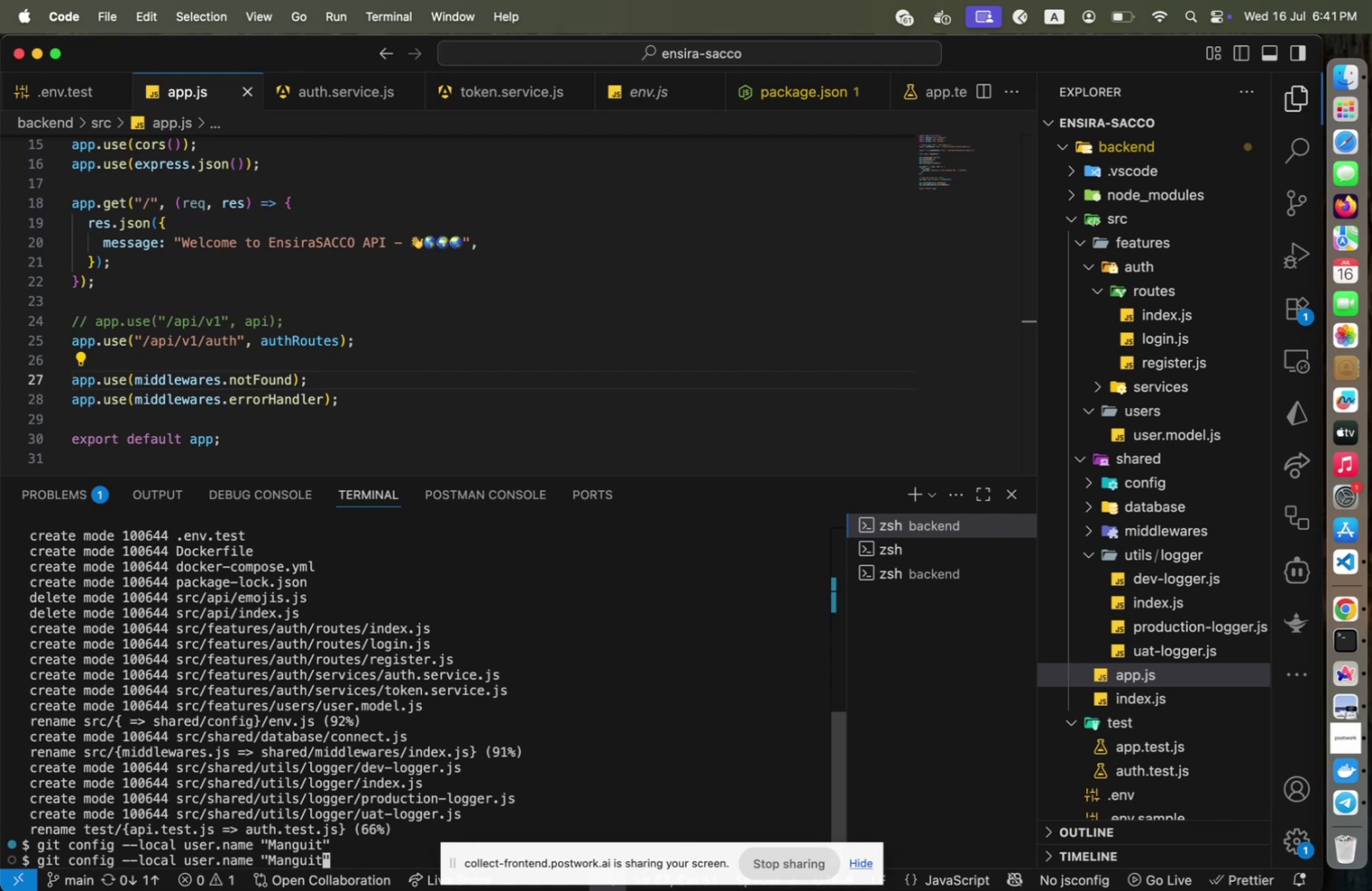 
key(ArrowLeft)
 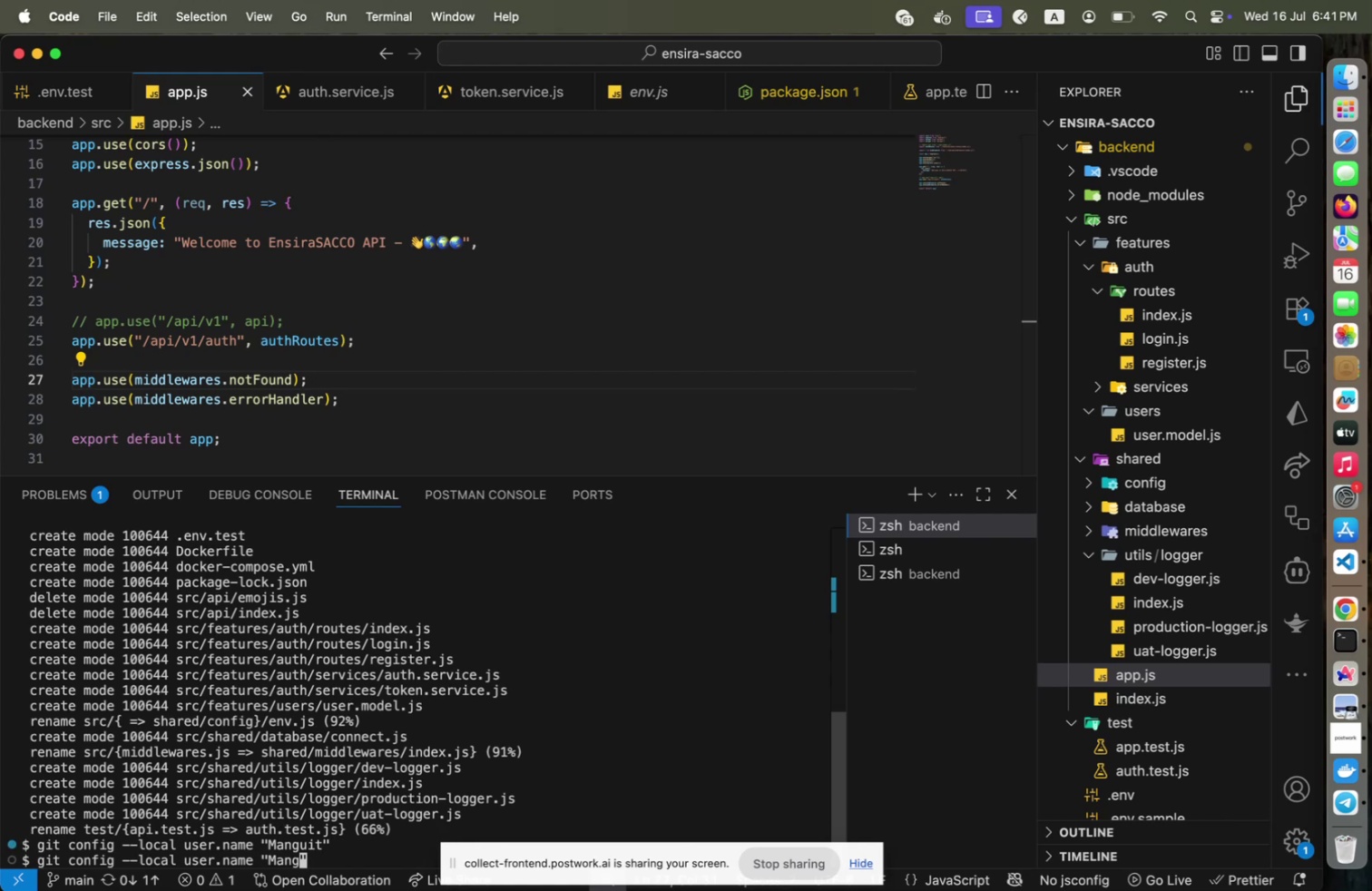 
key(Backspace)
key(Backspace)
key(Backspace)
key(Backspace)
key(Backspace)
key(Backspace)
key(Backspace)
type(abe)
key(Backspace)
key(Backspace)
type(raham@postwork.ao)
key(Backspace)
type(i)
 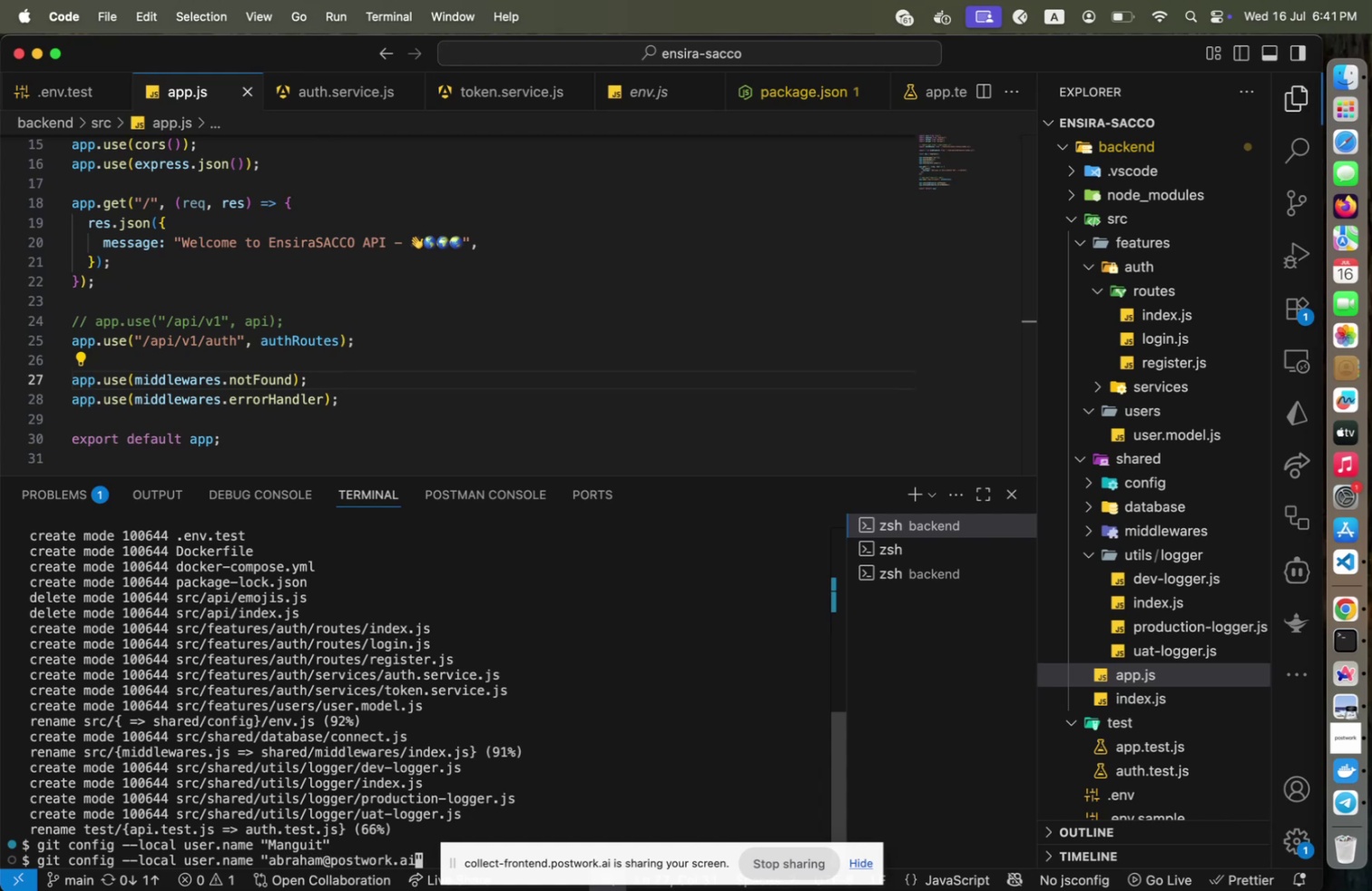 
wait(5.49)
 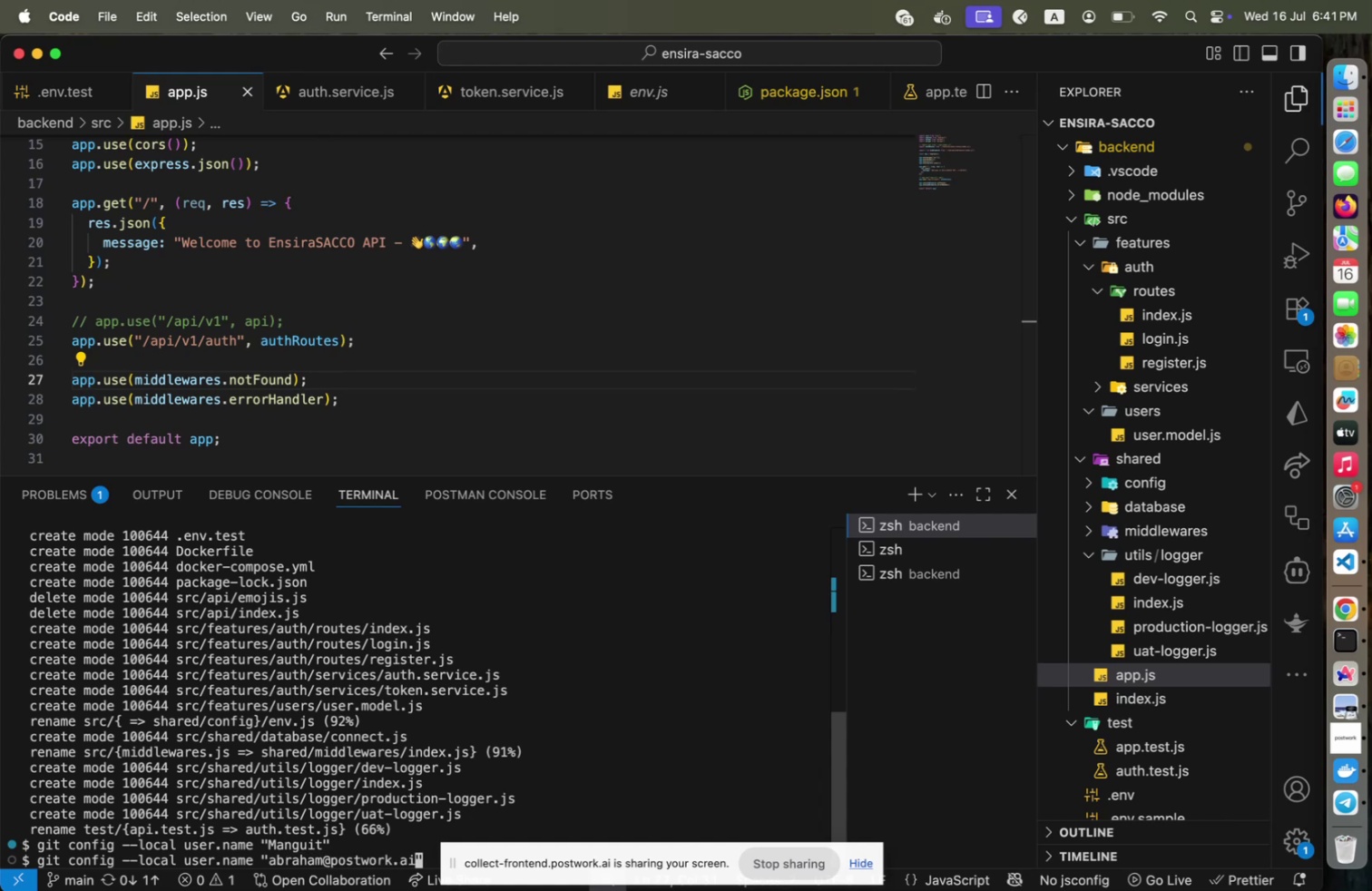 
key(Enter)
 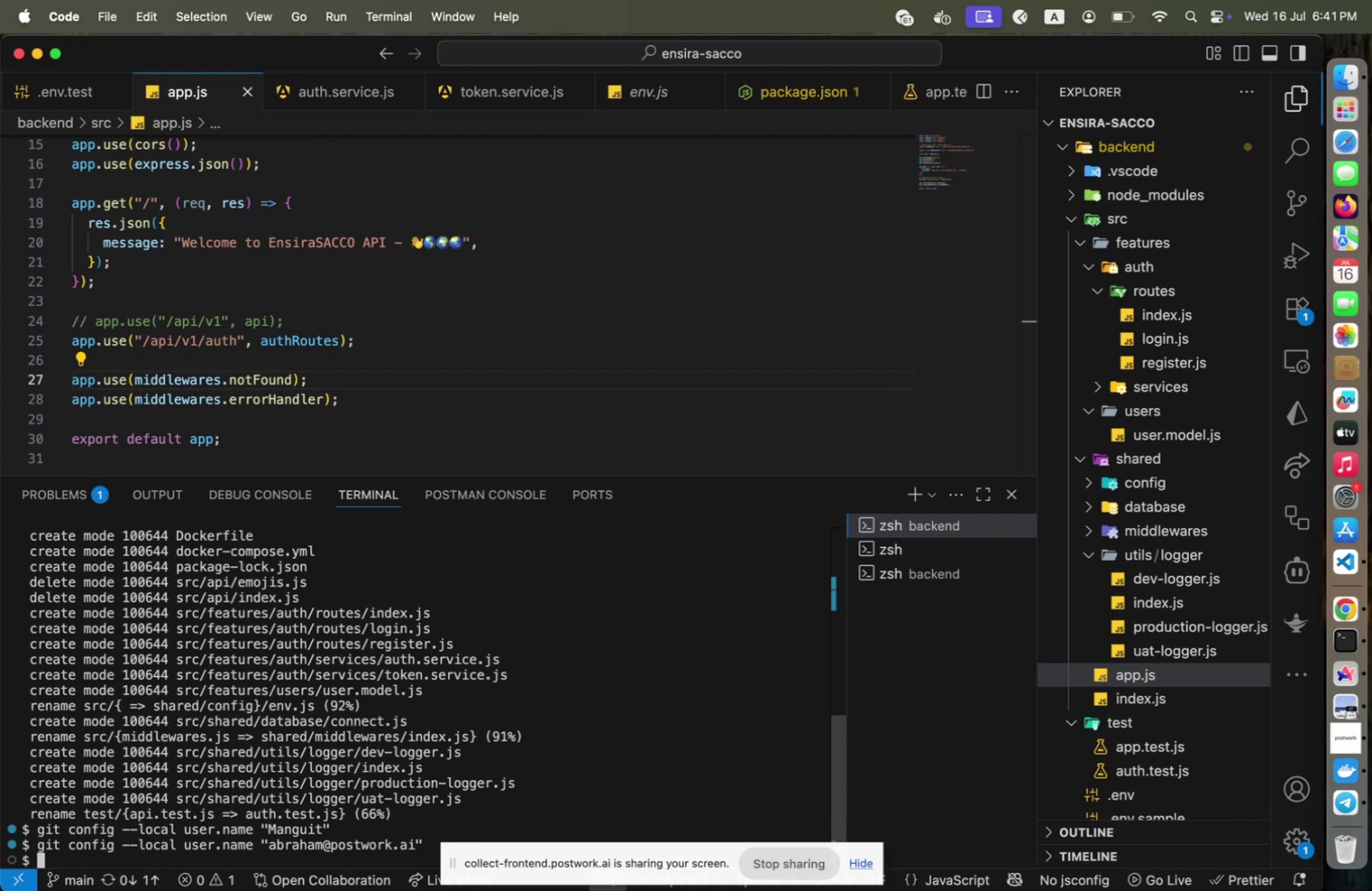 
wait(11.31)
 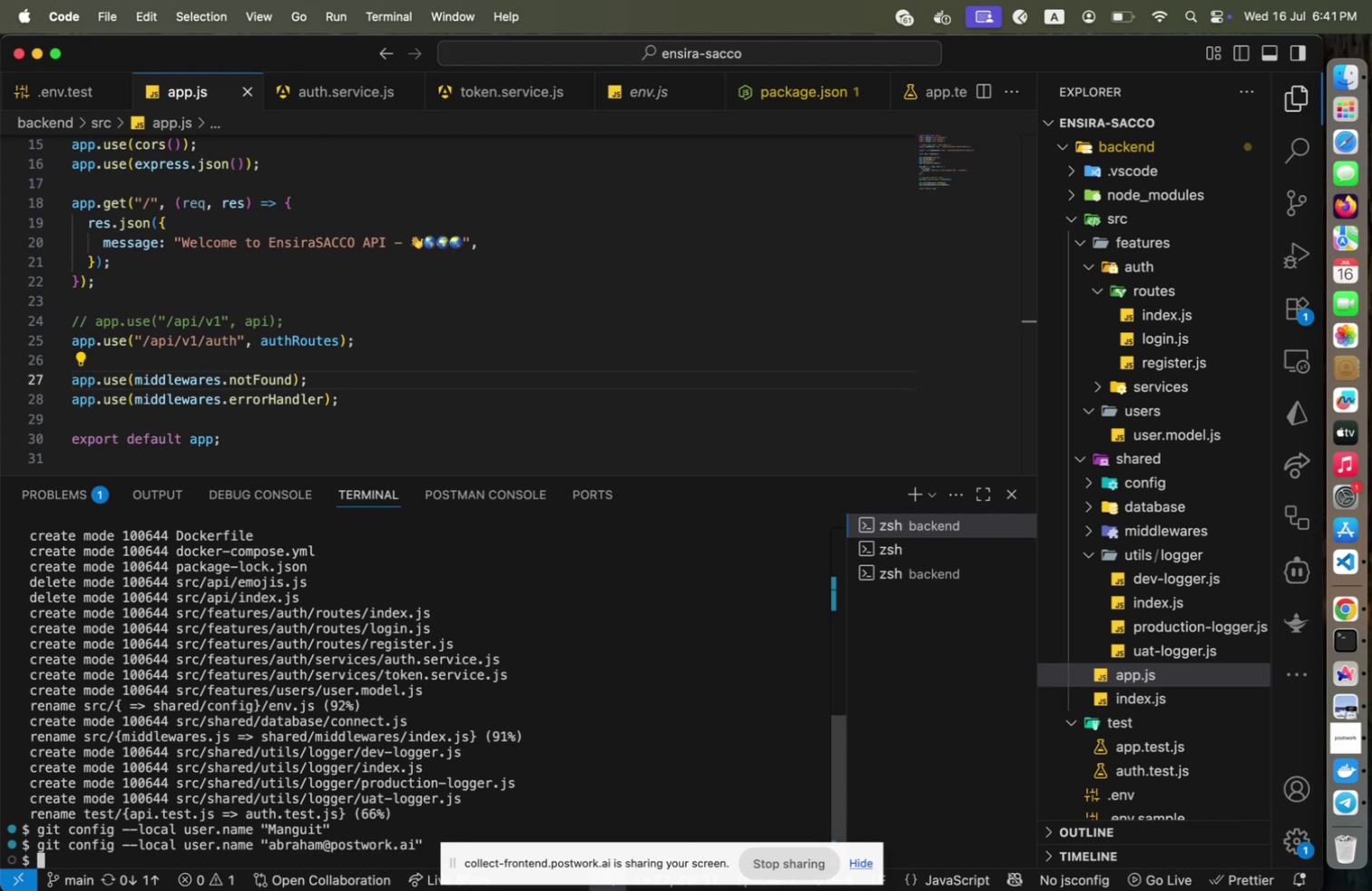 
type(gi )
key(Backspace)
type(t sttaus)
key(Backspace)
key(Backspace)
key(Backspace)
key(Backspace)
type(atus)
 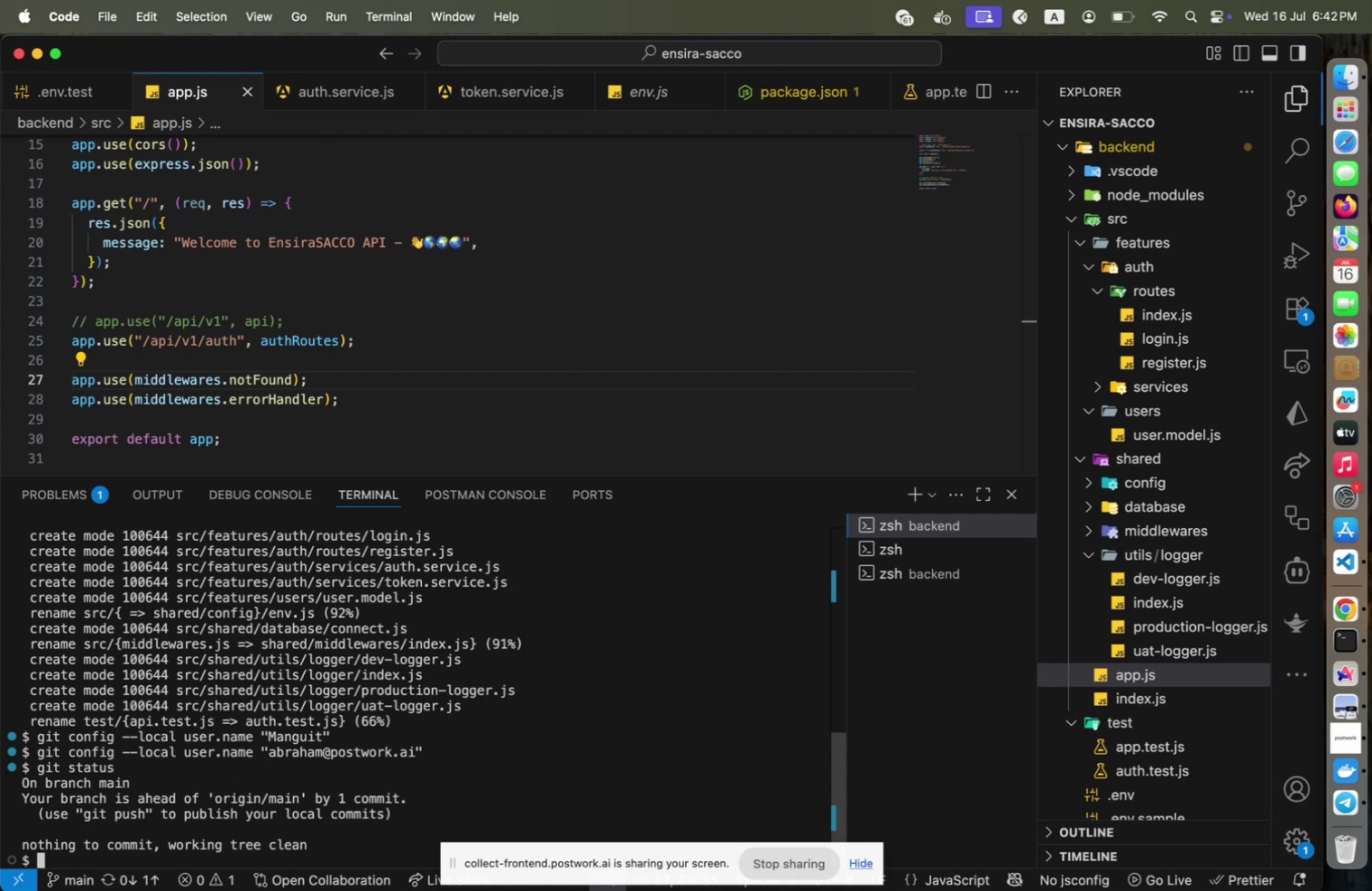 
key(Enter)
 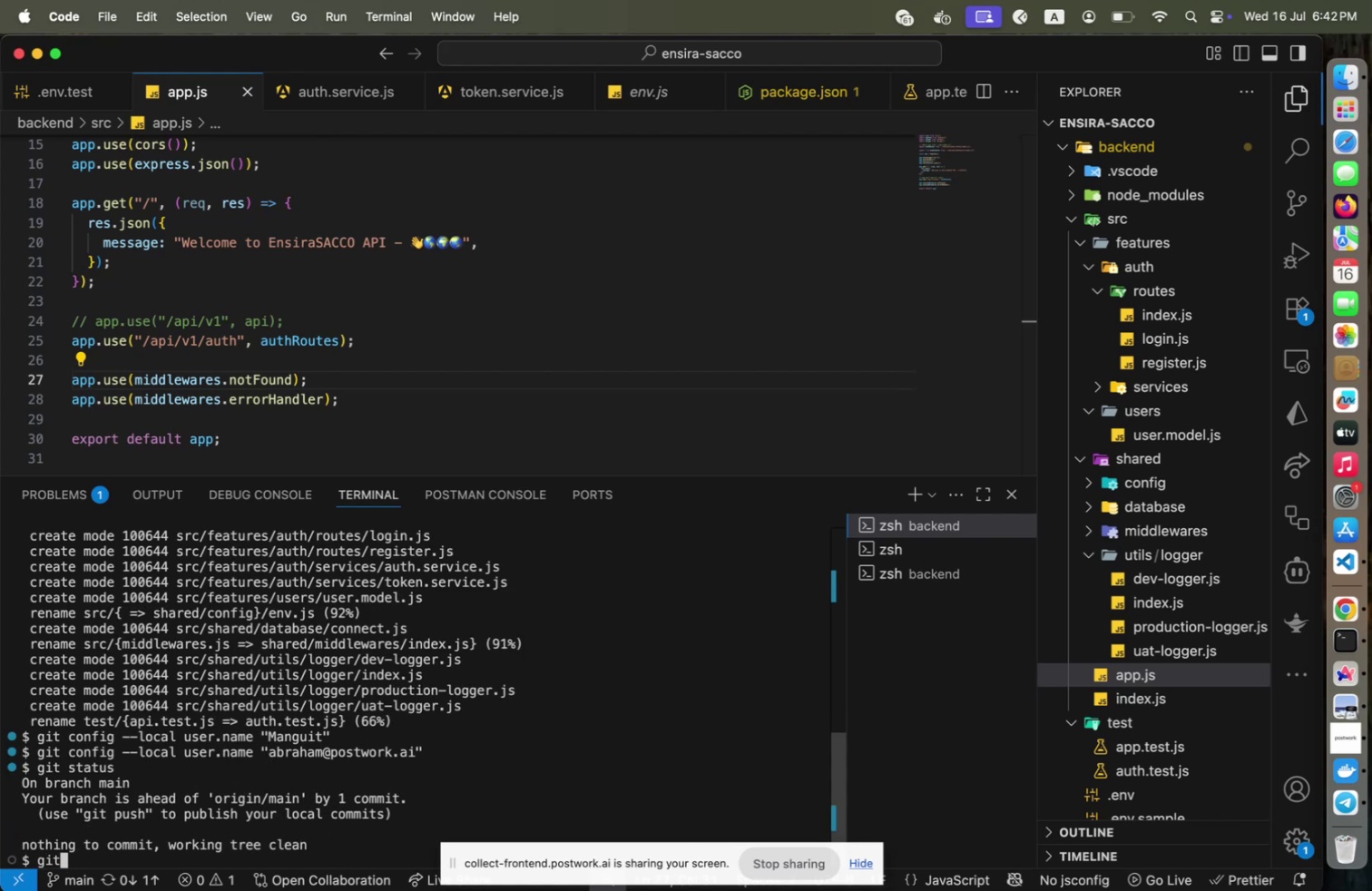 
type(git config list)
 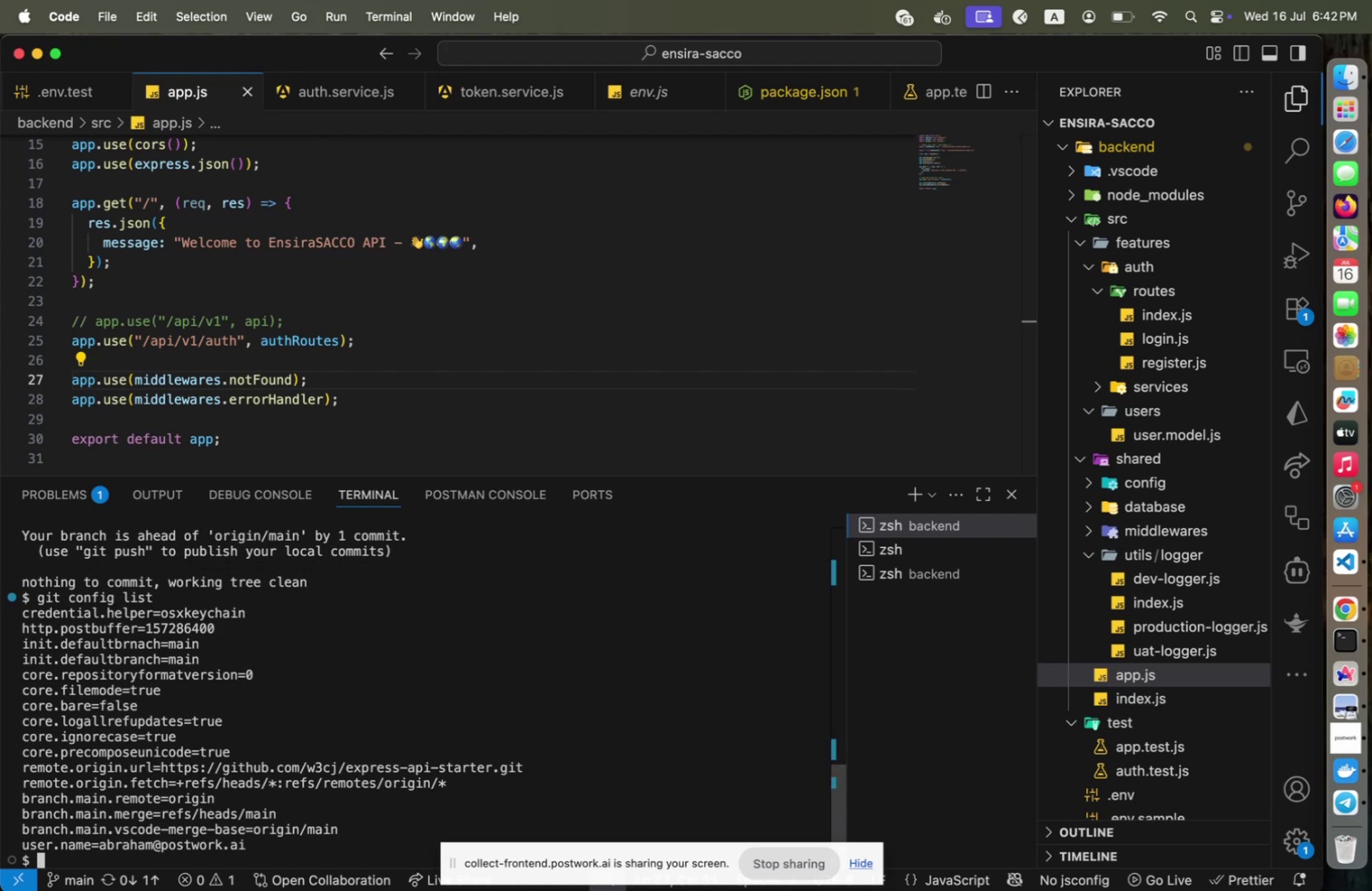 
key(Enter)
 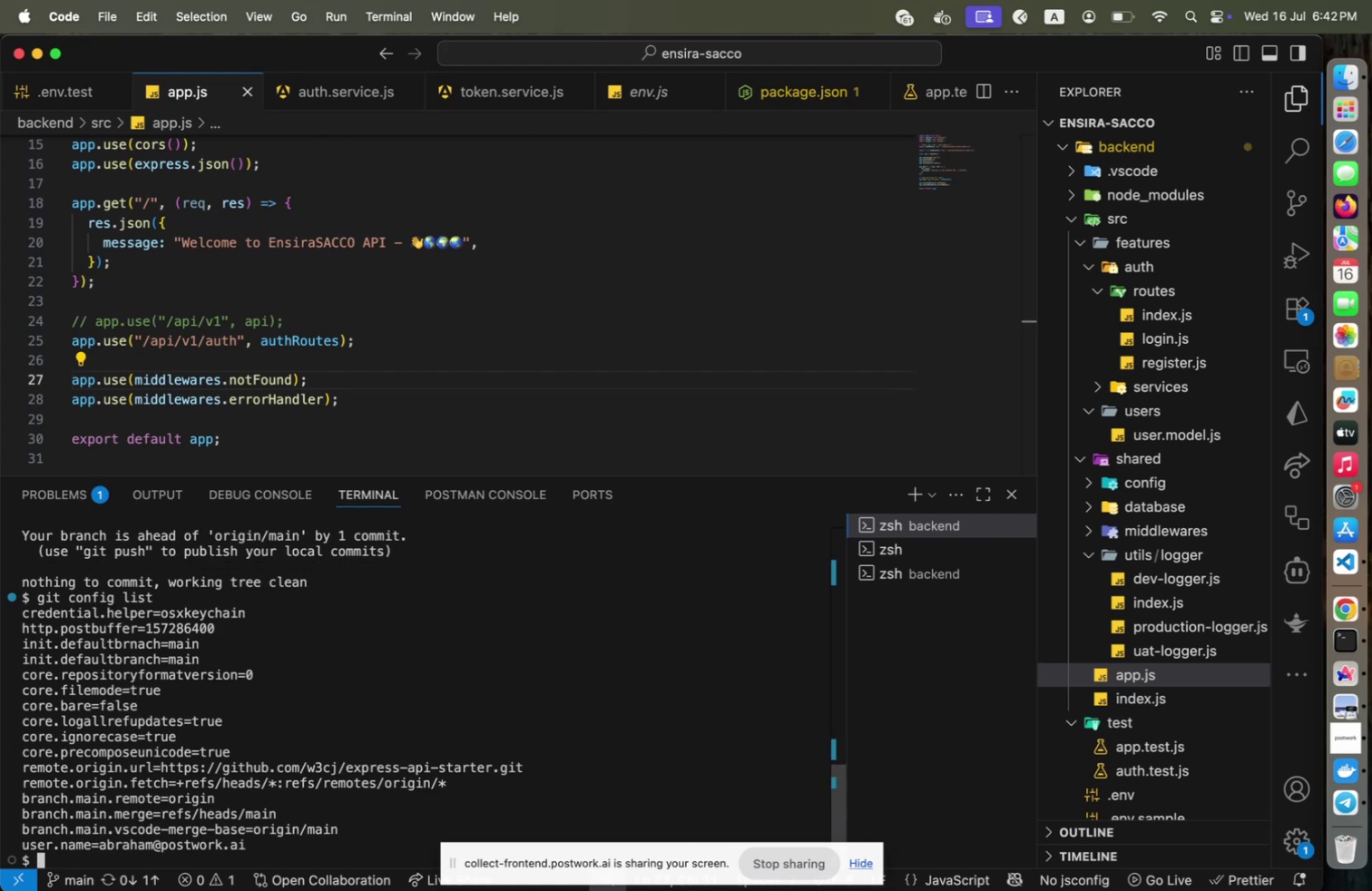 
wait(7.52)
 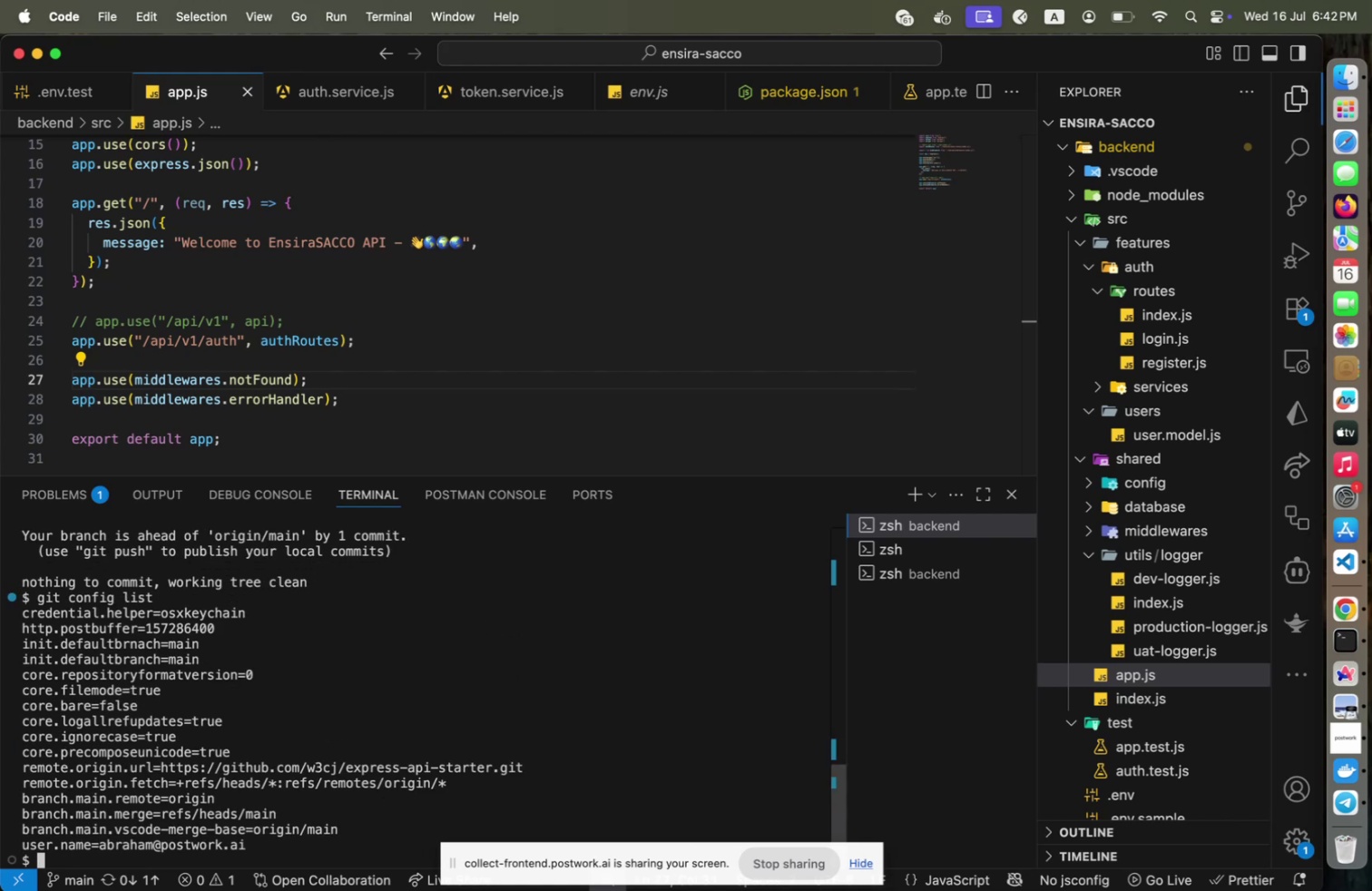 
key(Meta+CommandLeft)
 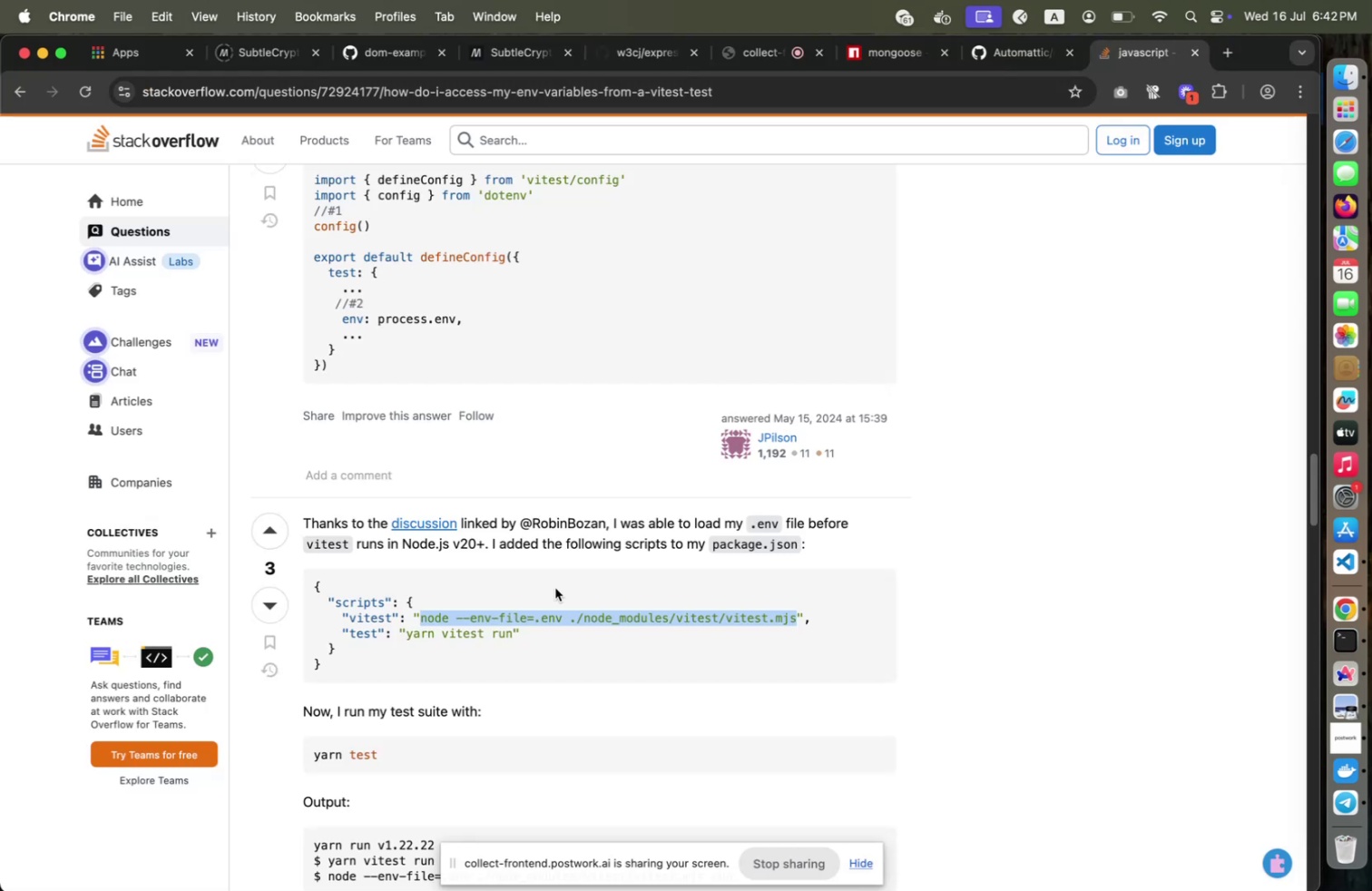 
key(Meta+Tab)
 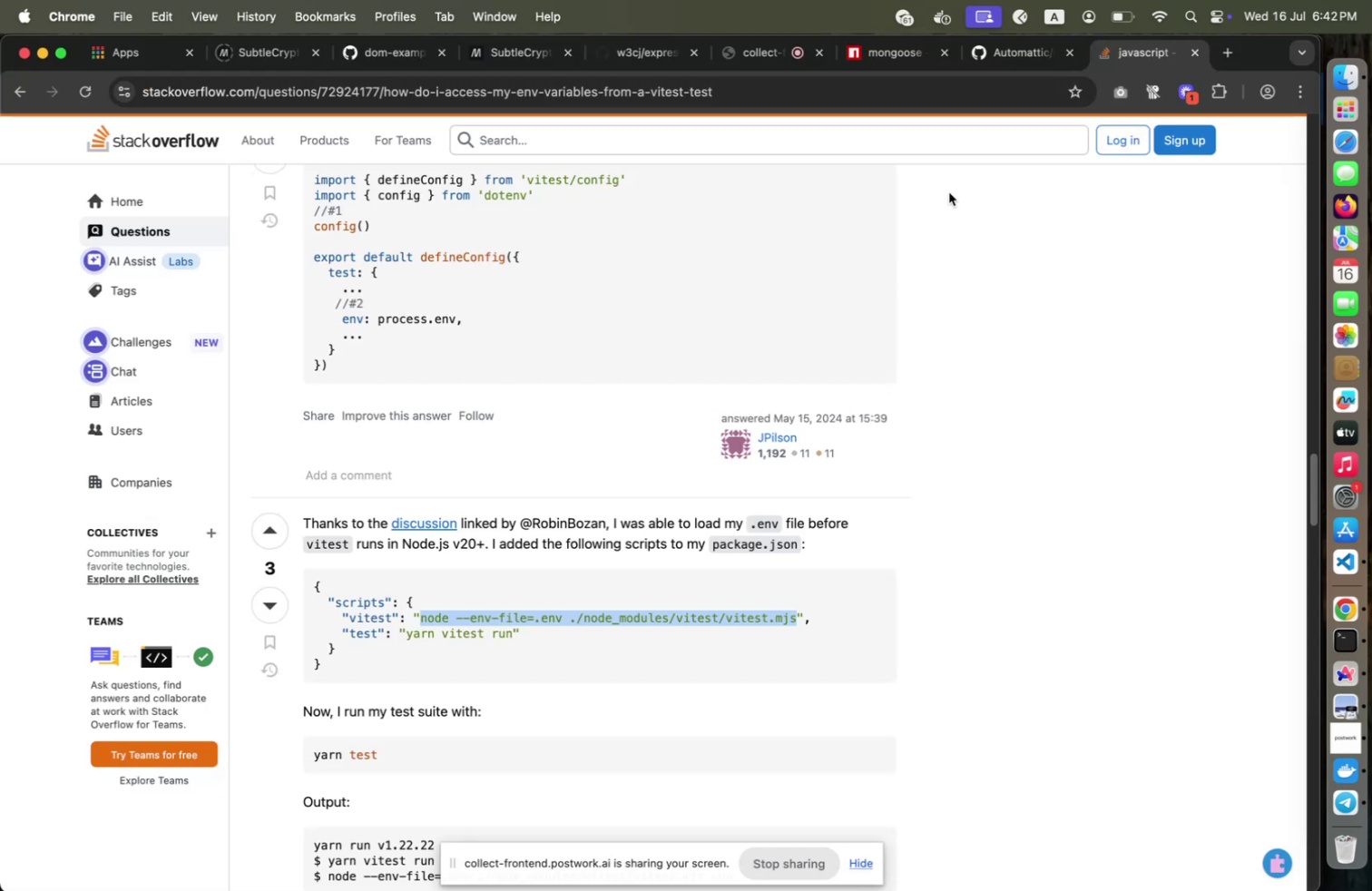 
key(Meta+CommandLeft)
 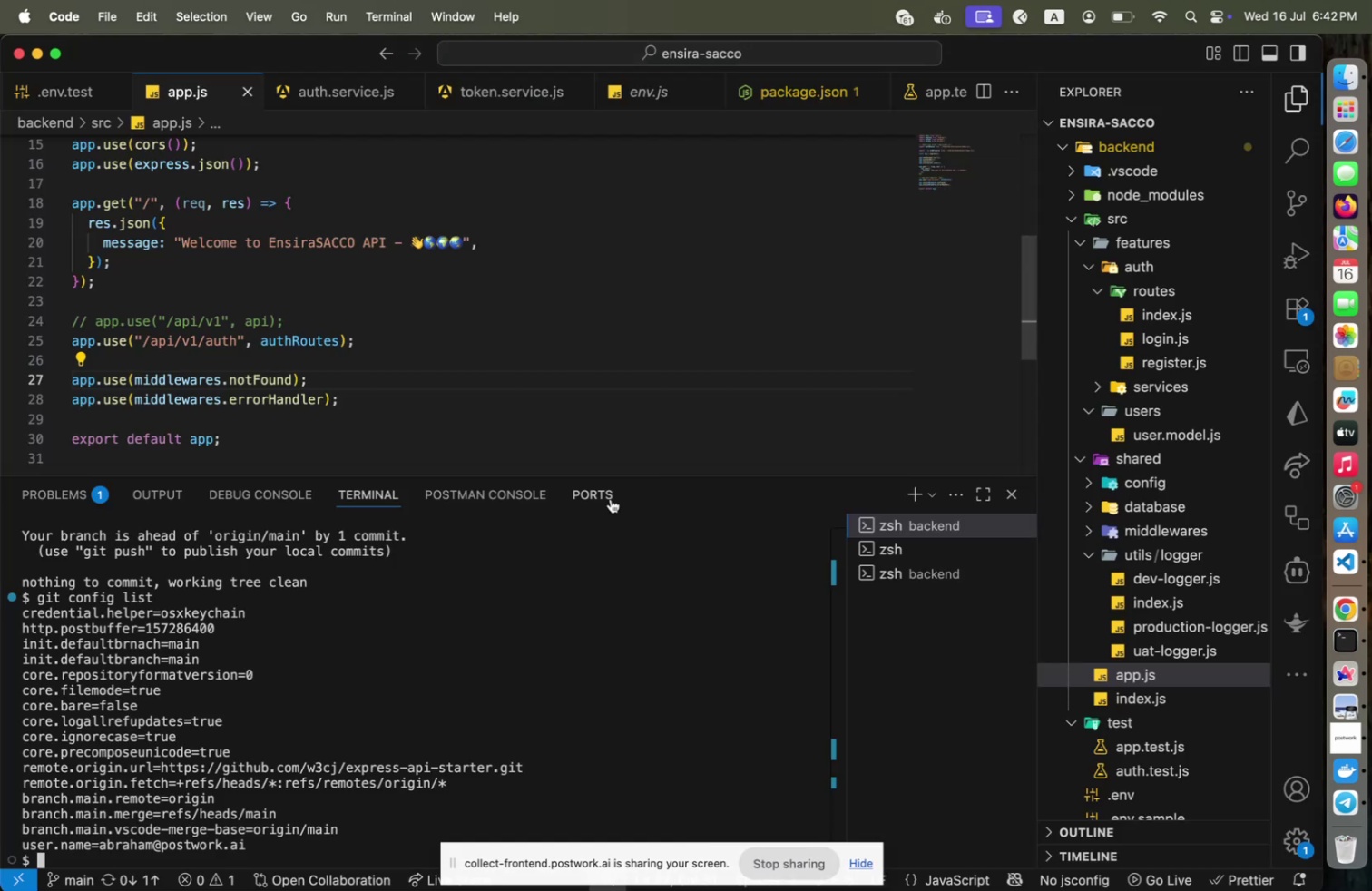 
key(Meta+Tab)
 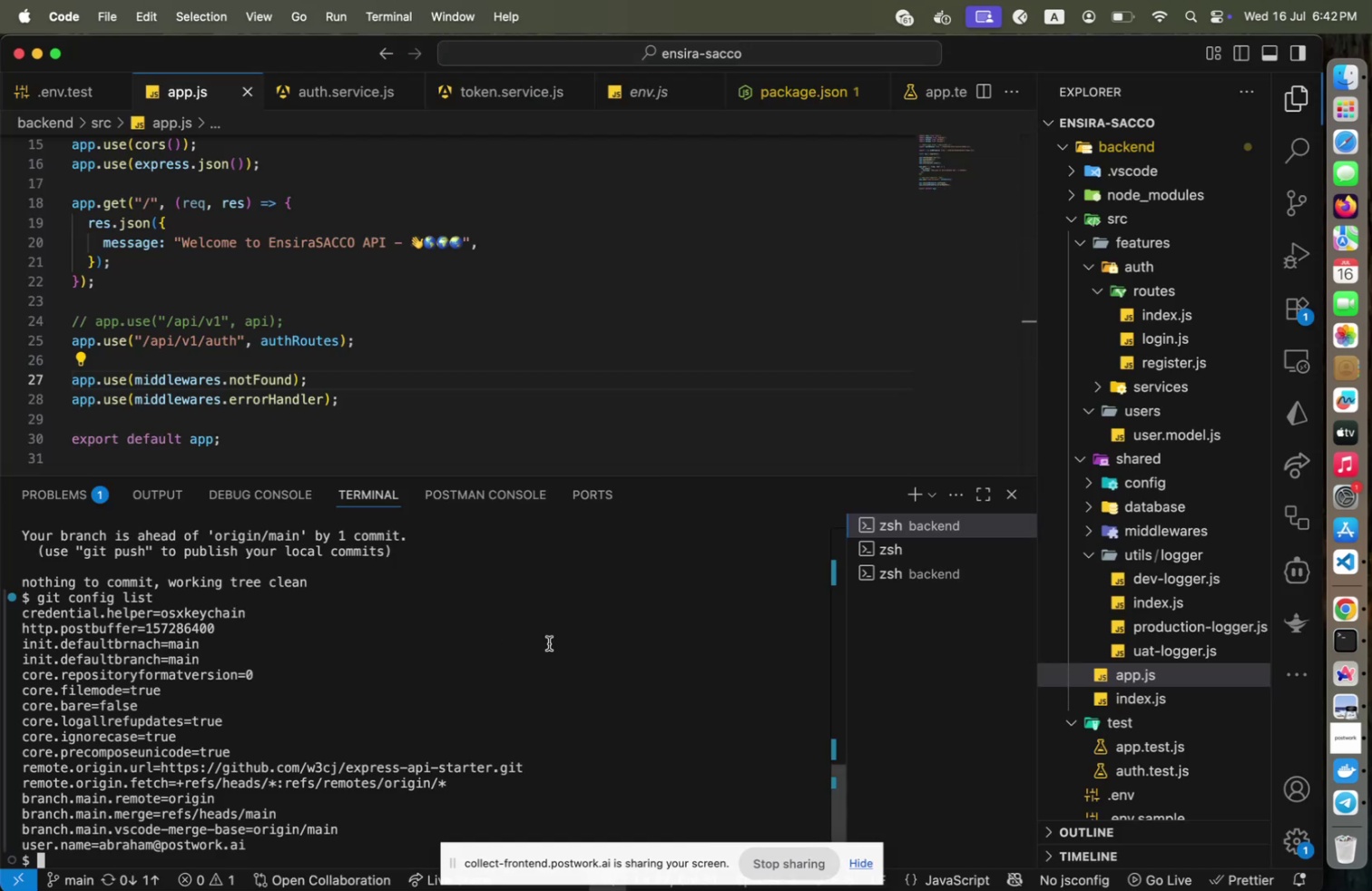 
wait(5.89)
 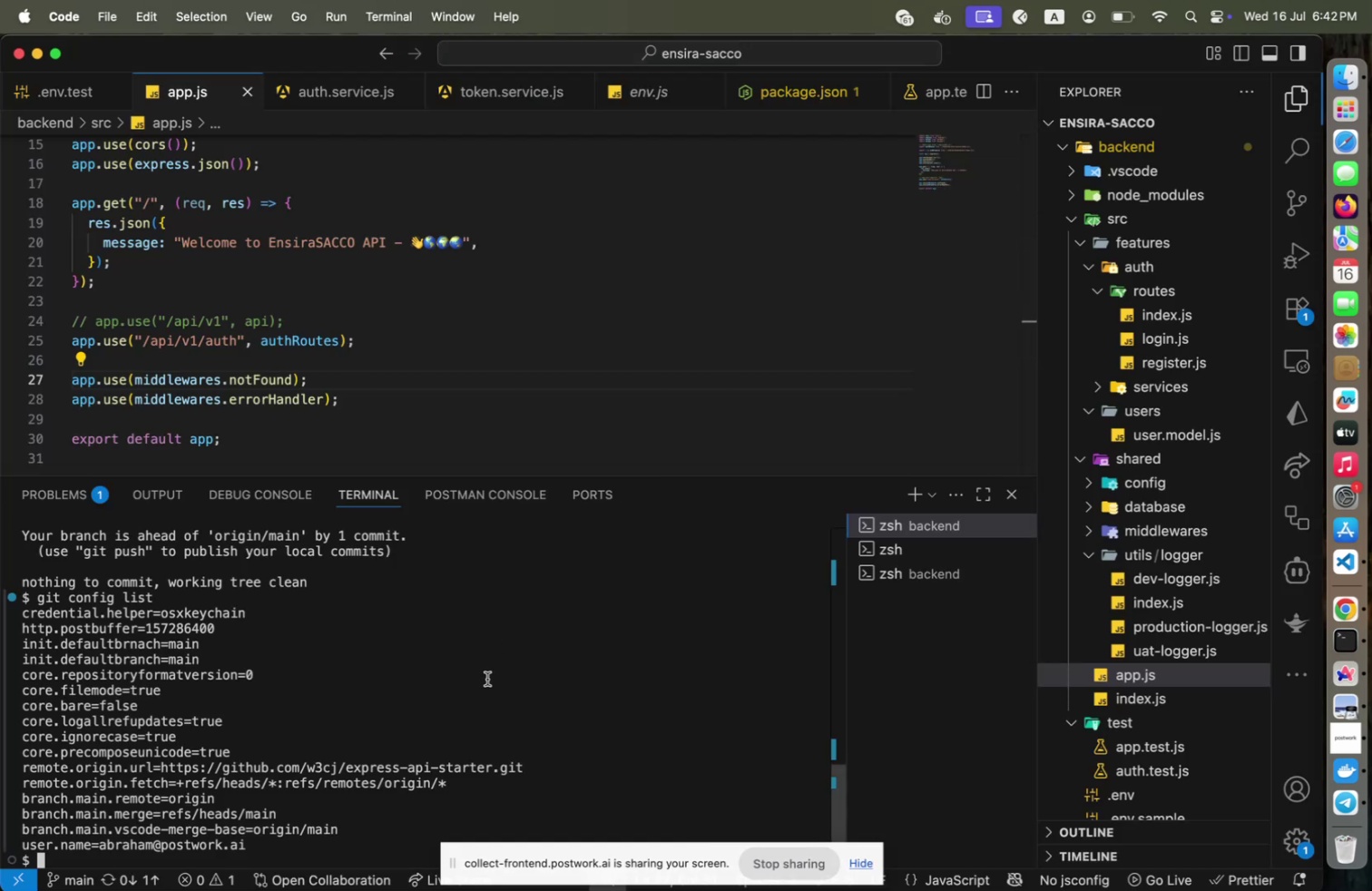 
scroll: coordinate [571, 352], scroll_direction: up, amount: 2.0
 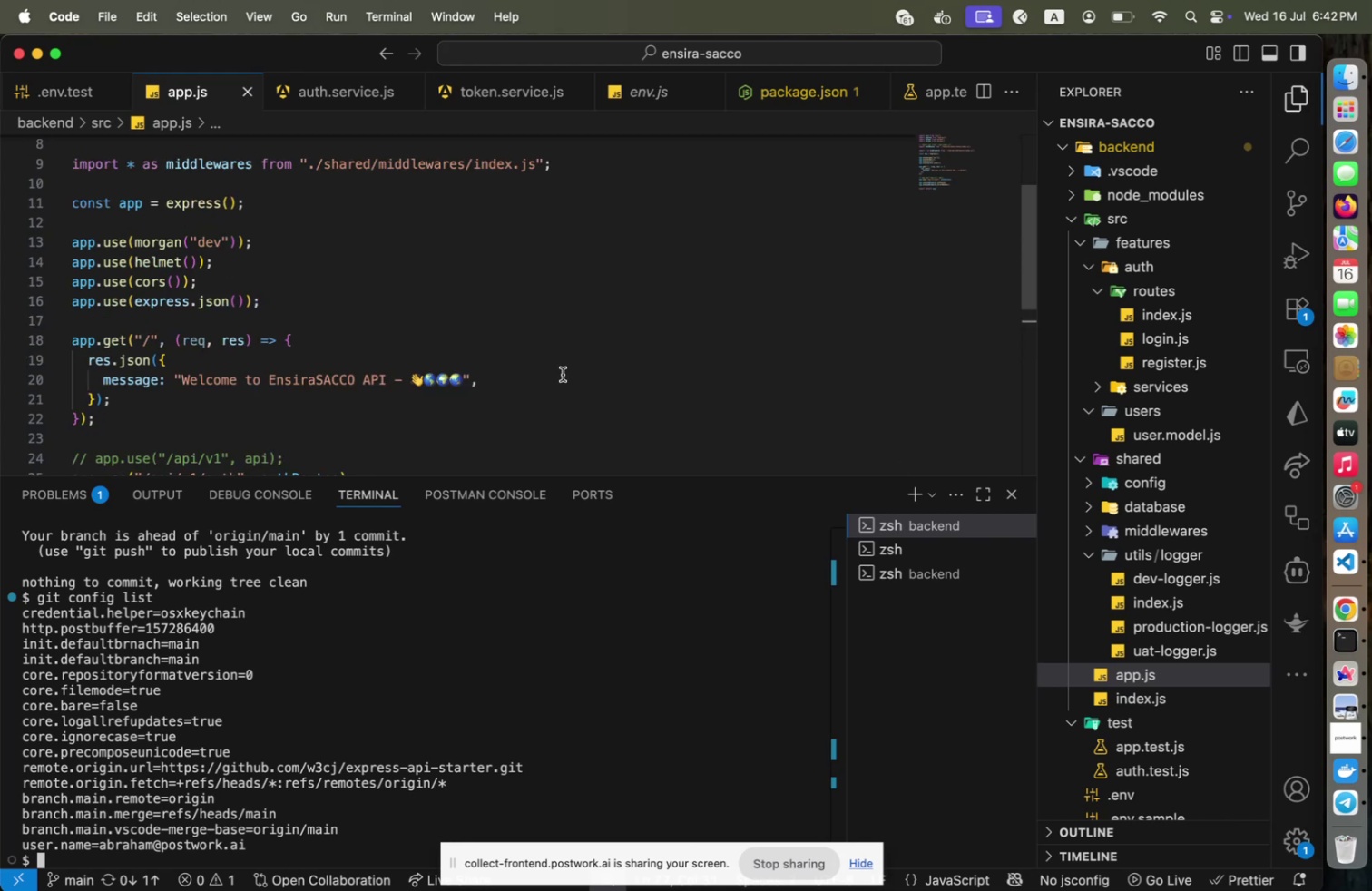 
scroll: coordinate [563, 374], scroll_direction: down, amount: 2.0
 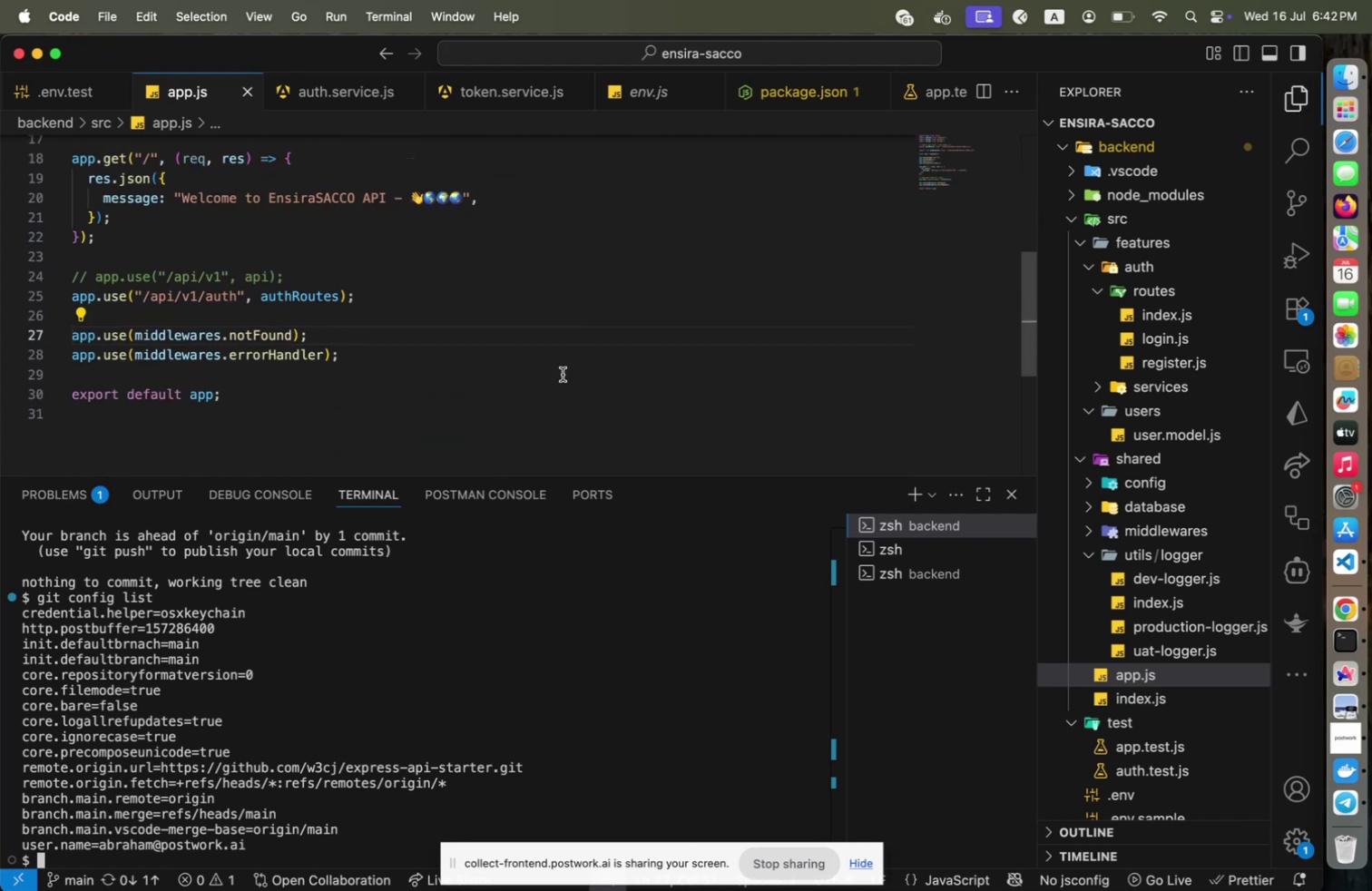 
scroll: coordinate [563, 374], scroll_direction: up, amount: 9.0
 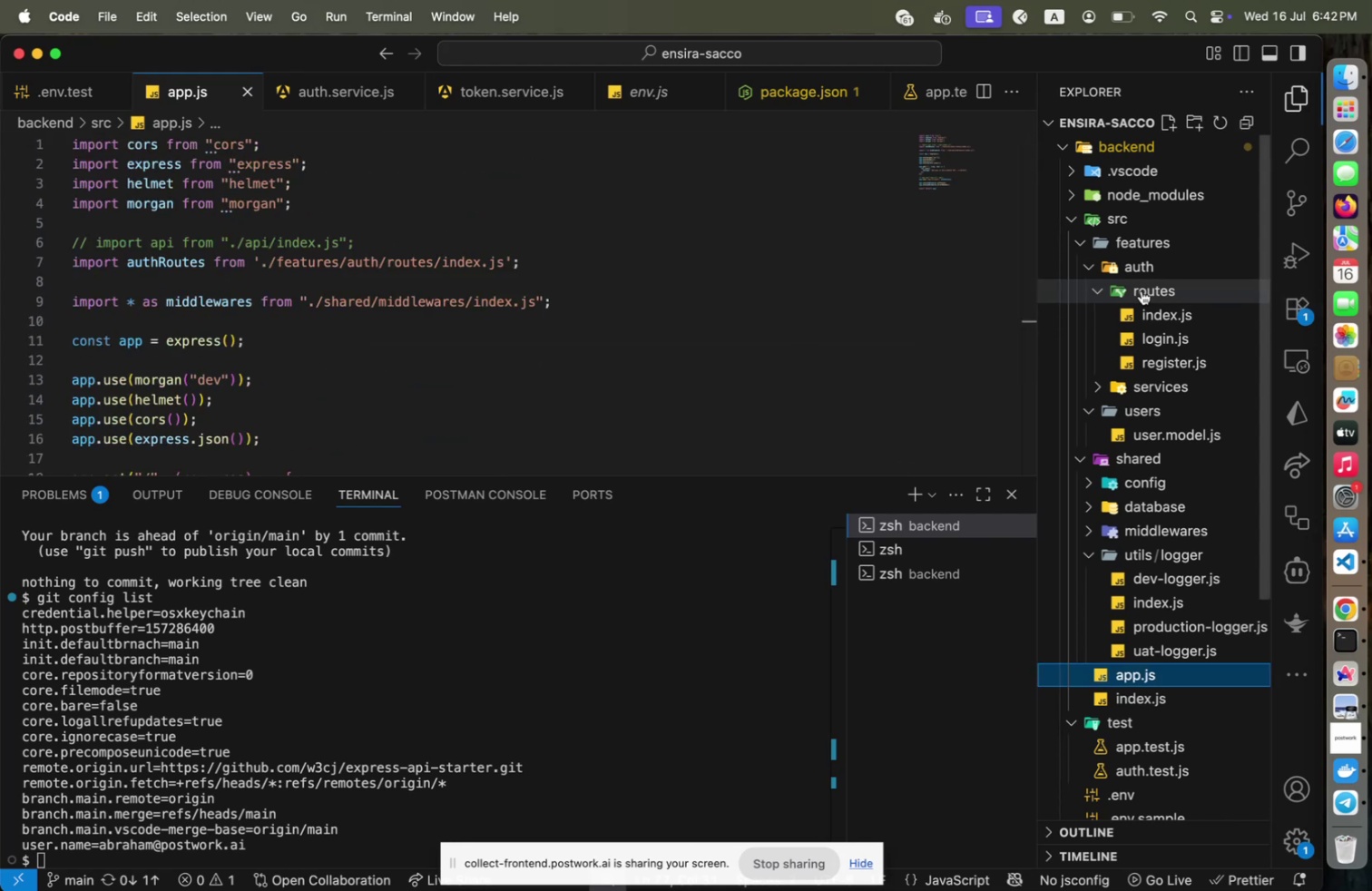 
left_click([1142, 290])
 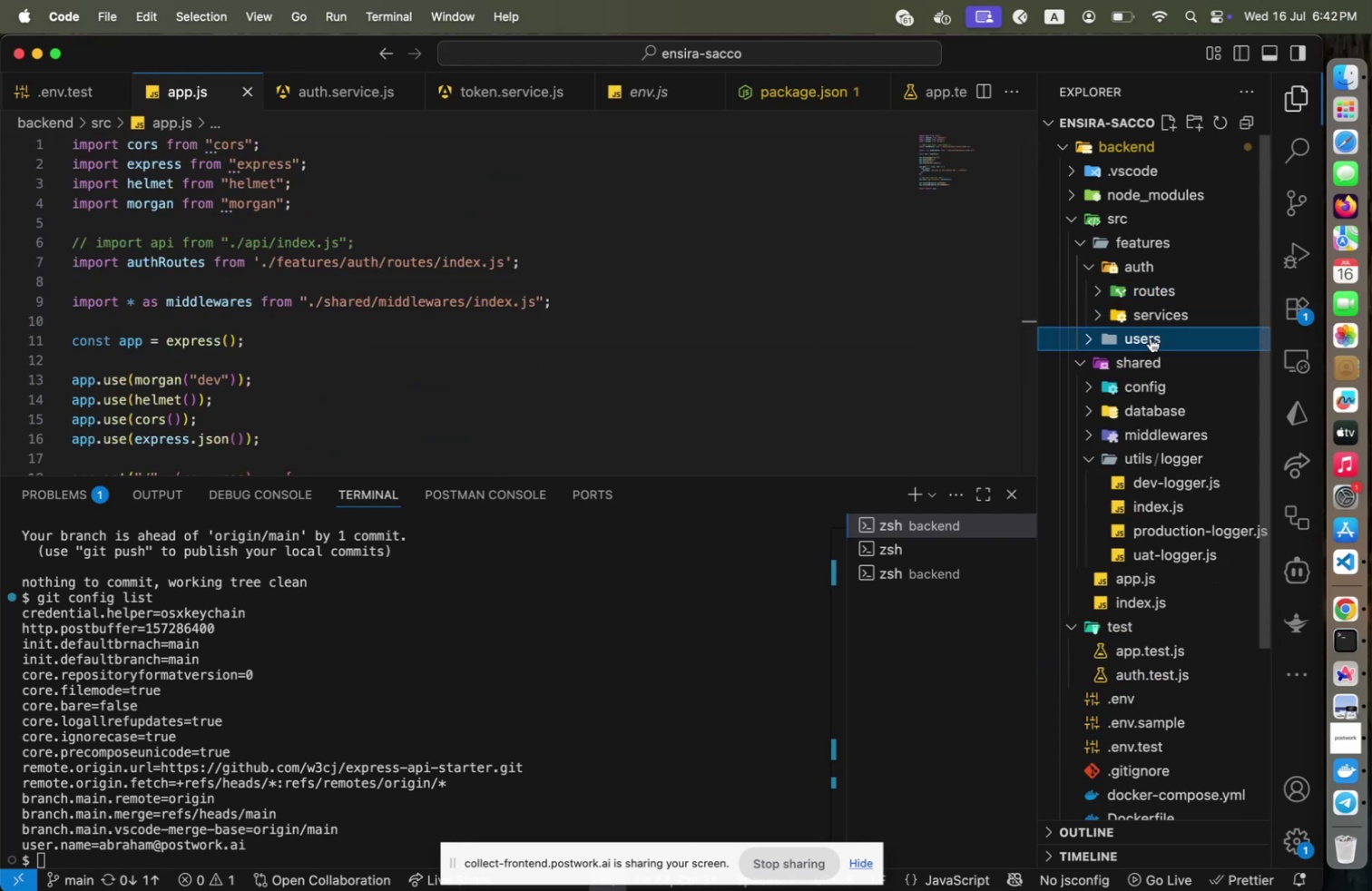 
left_click([1151, 338])
 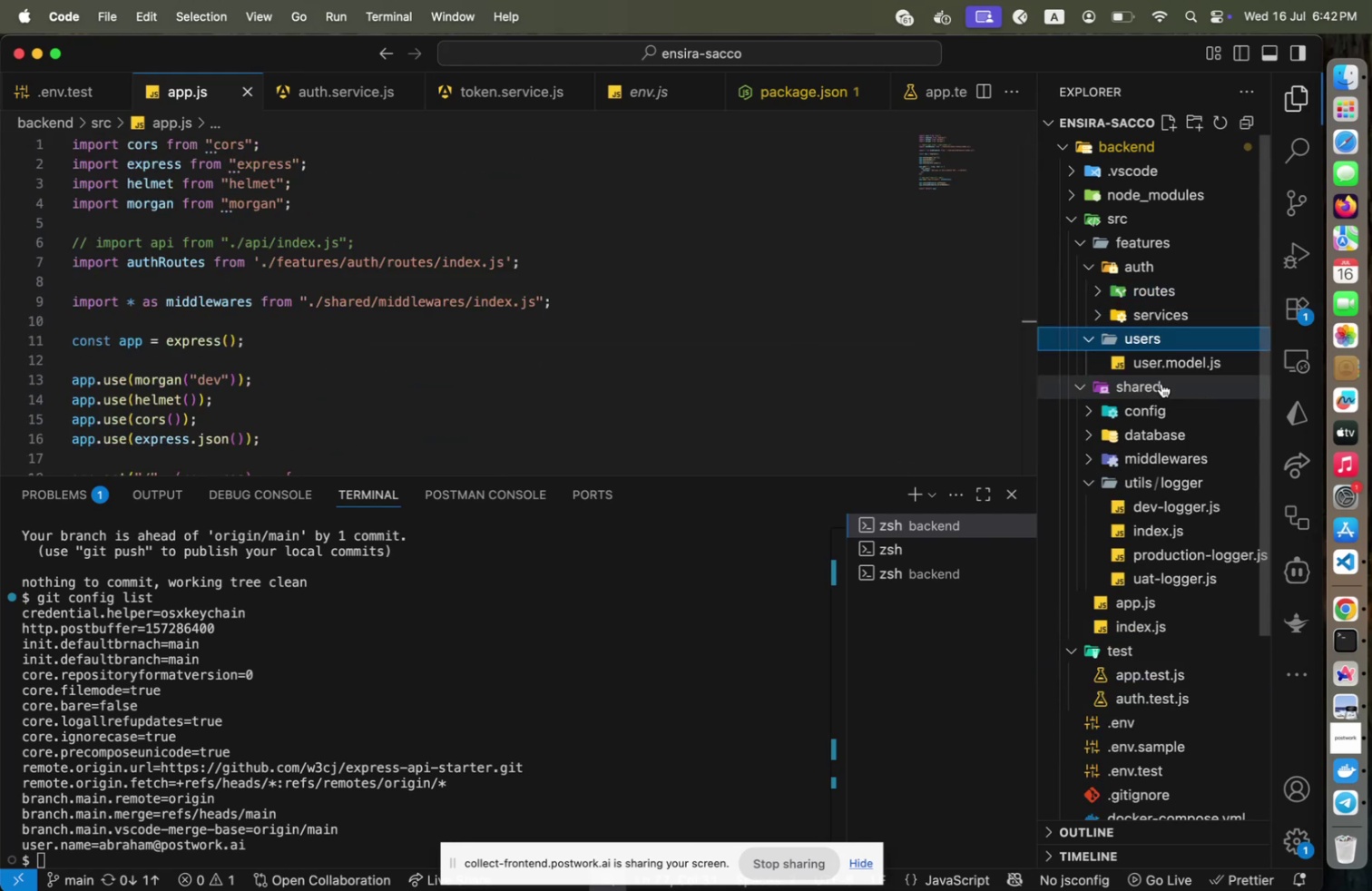 
left_click([1151, 338])
 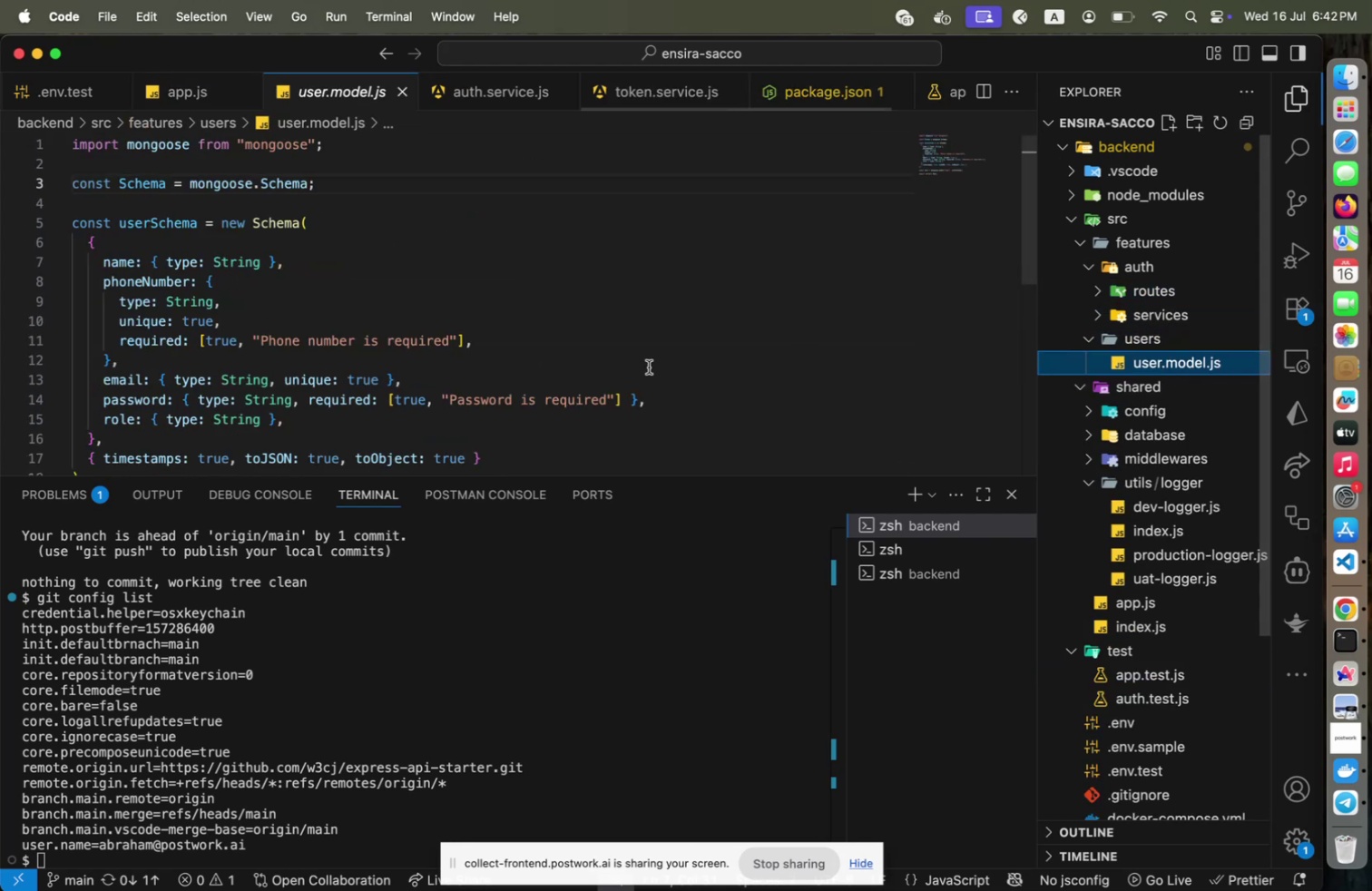 
left_click([1172, 365])
 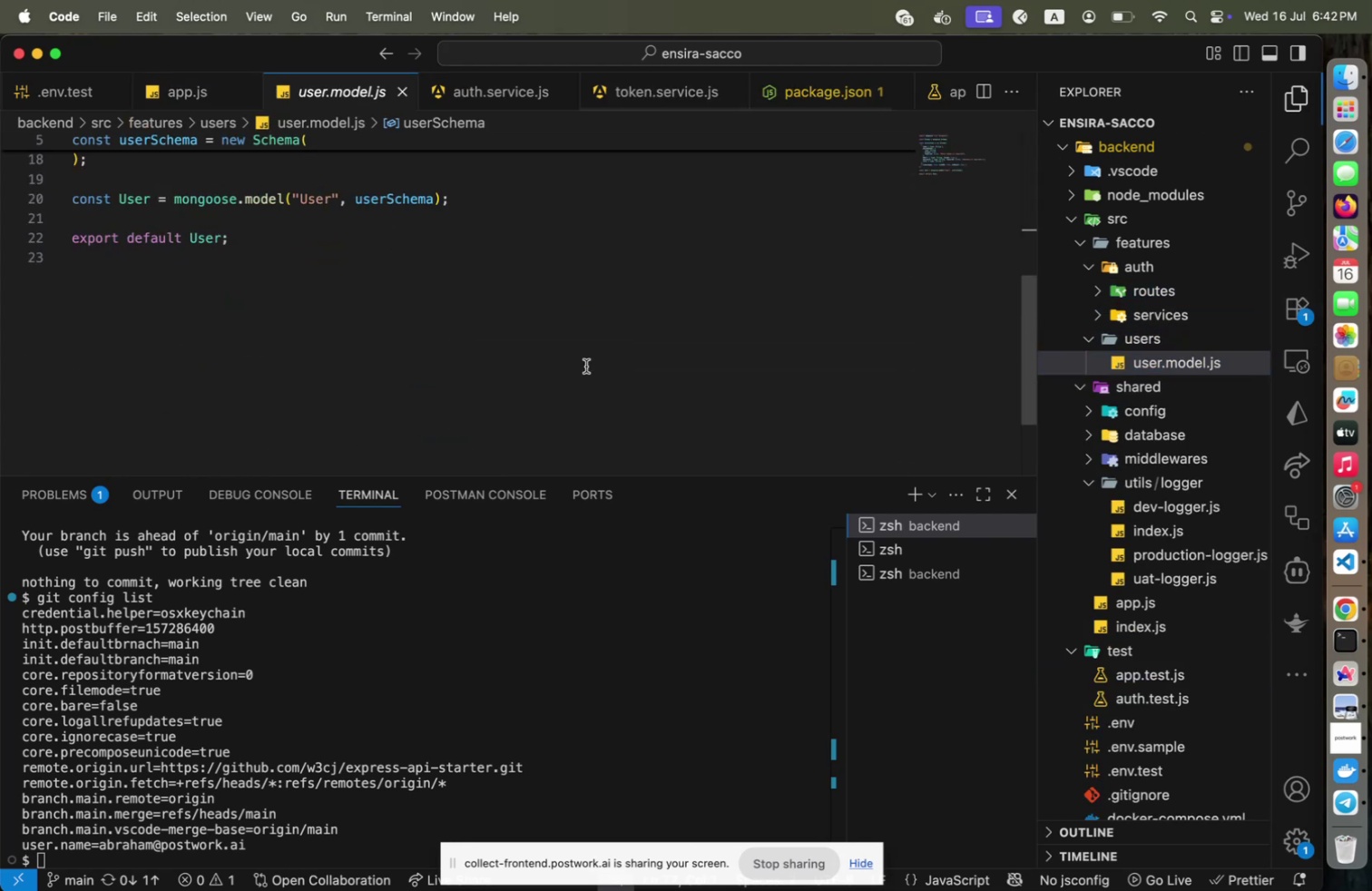 
scroll: coordinate [586, 365], scroll_direction: up, amount: 3.0
 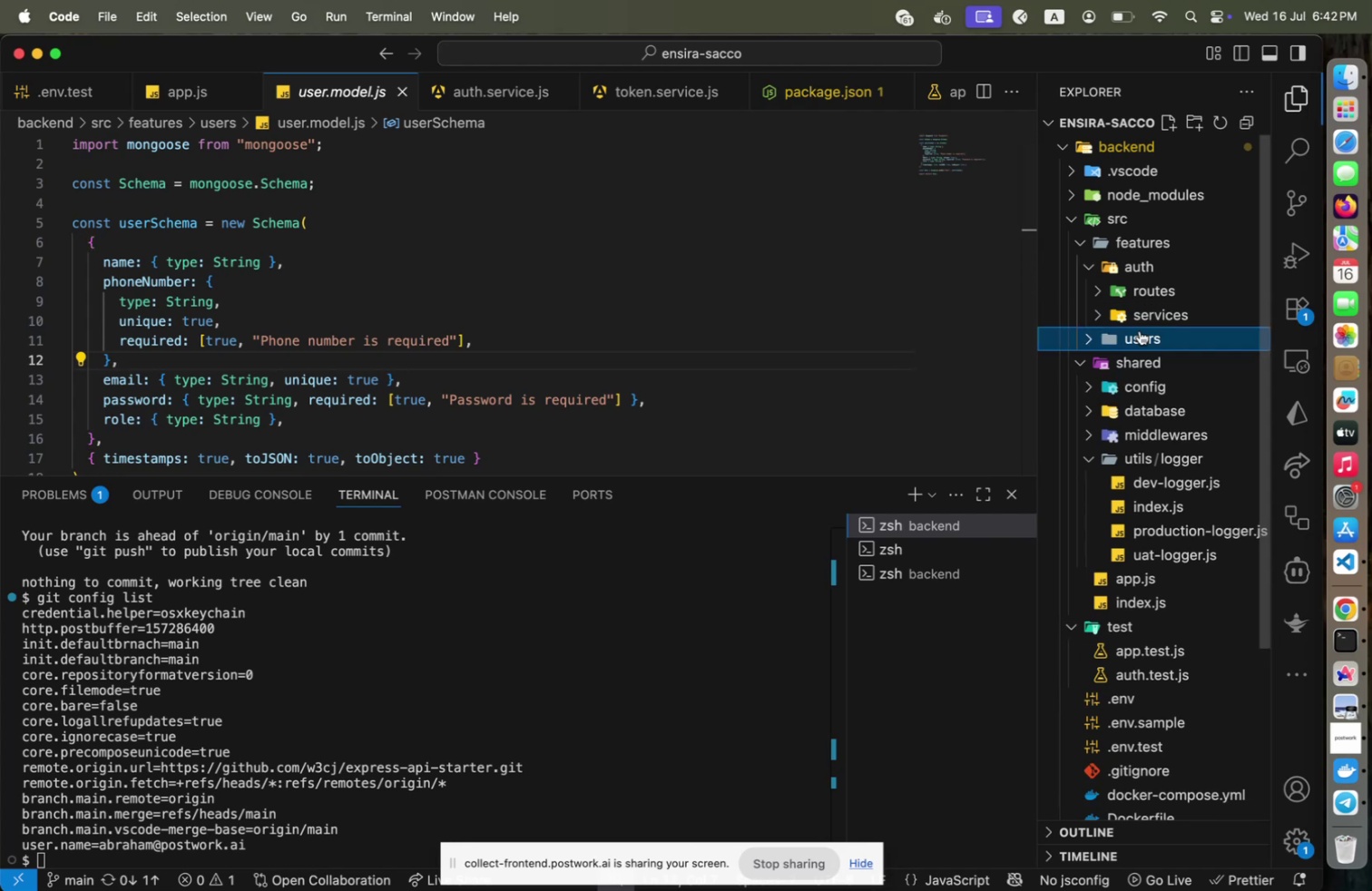 
left_click([1140, 330])
 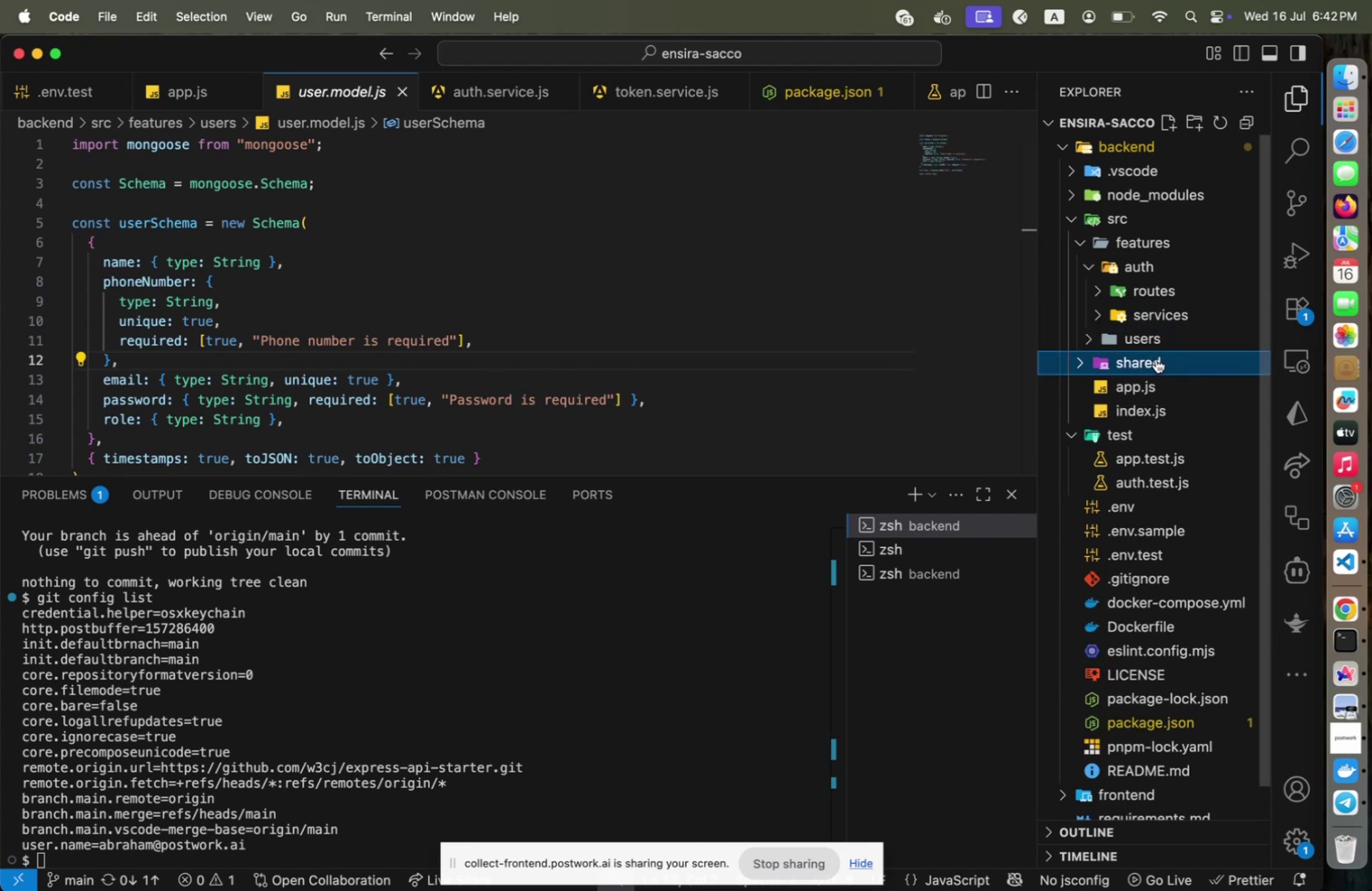 
left_click([1155, 359])
 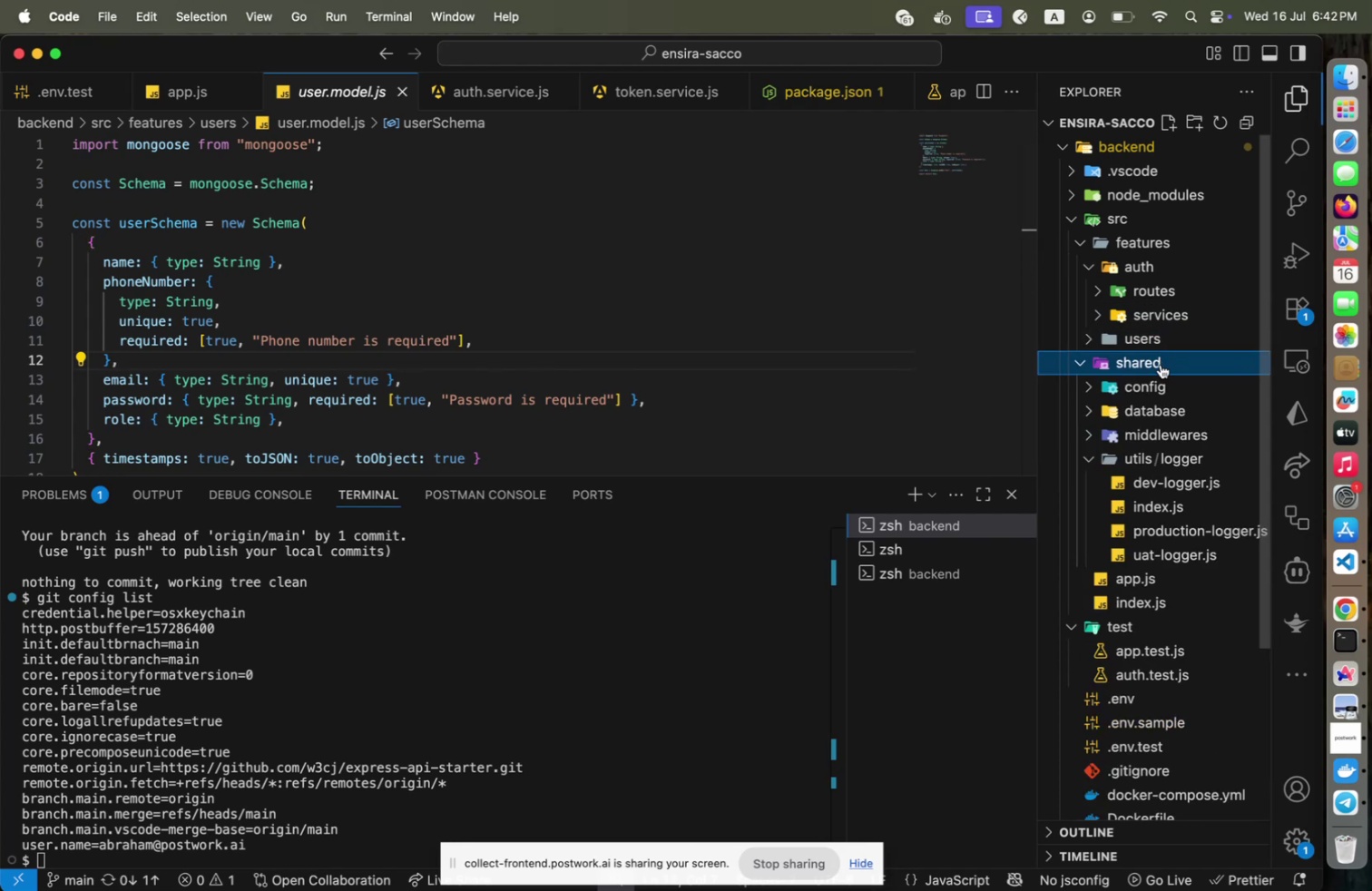 
left_click([1162, 359])
 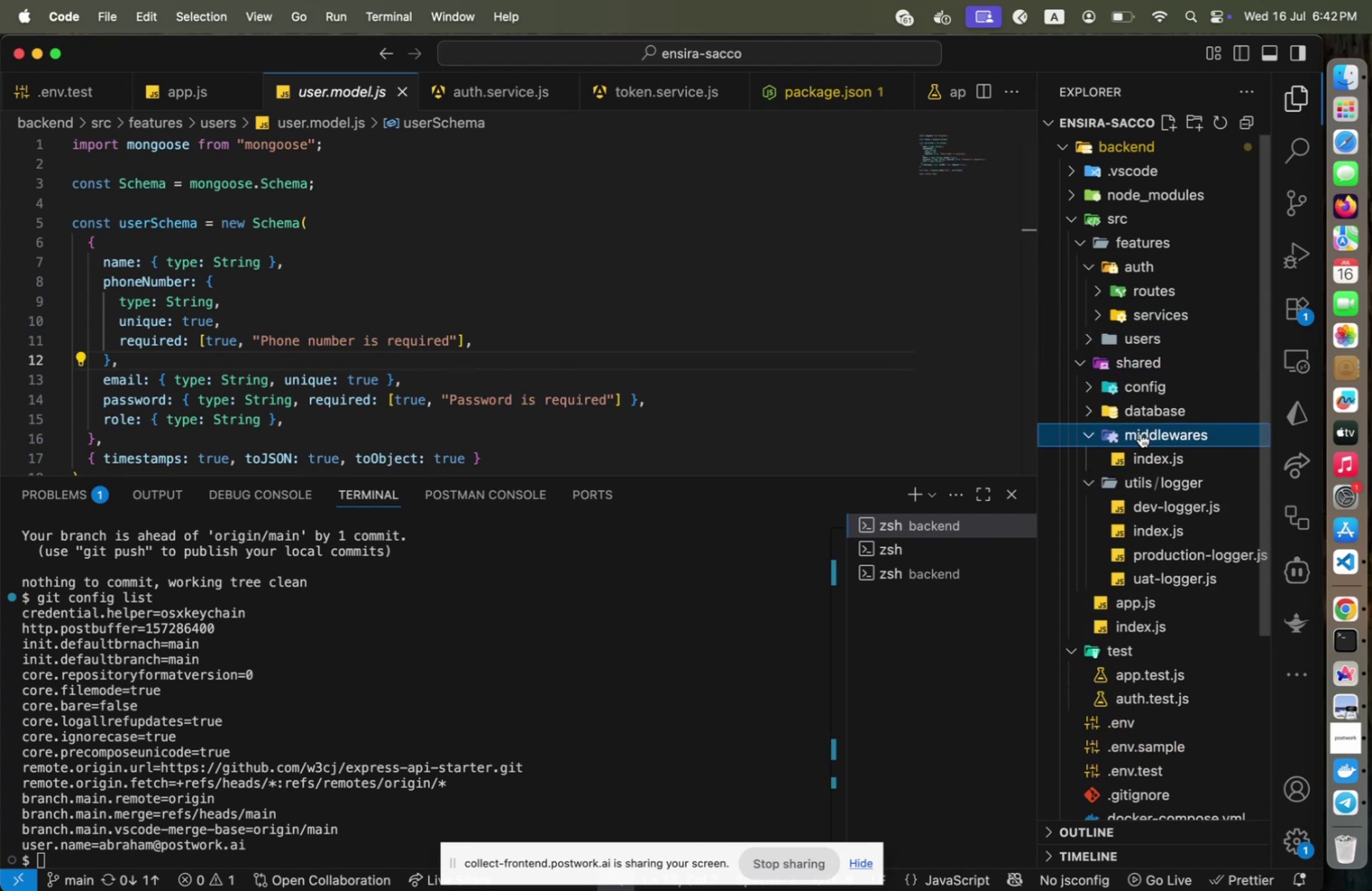 
left_click([1141, 433])
 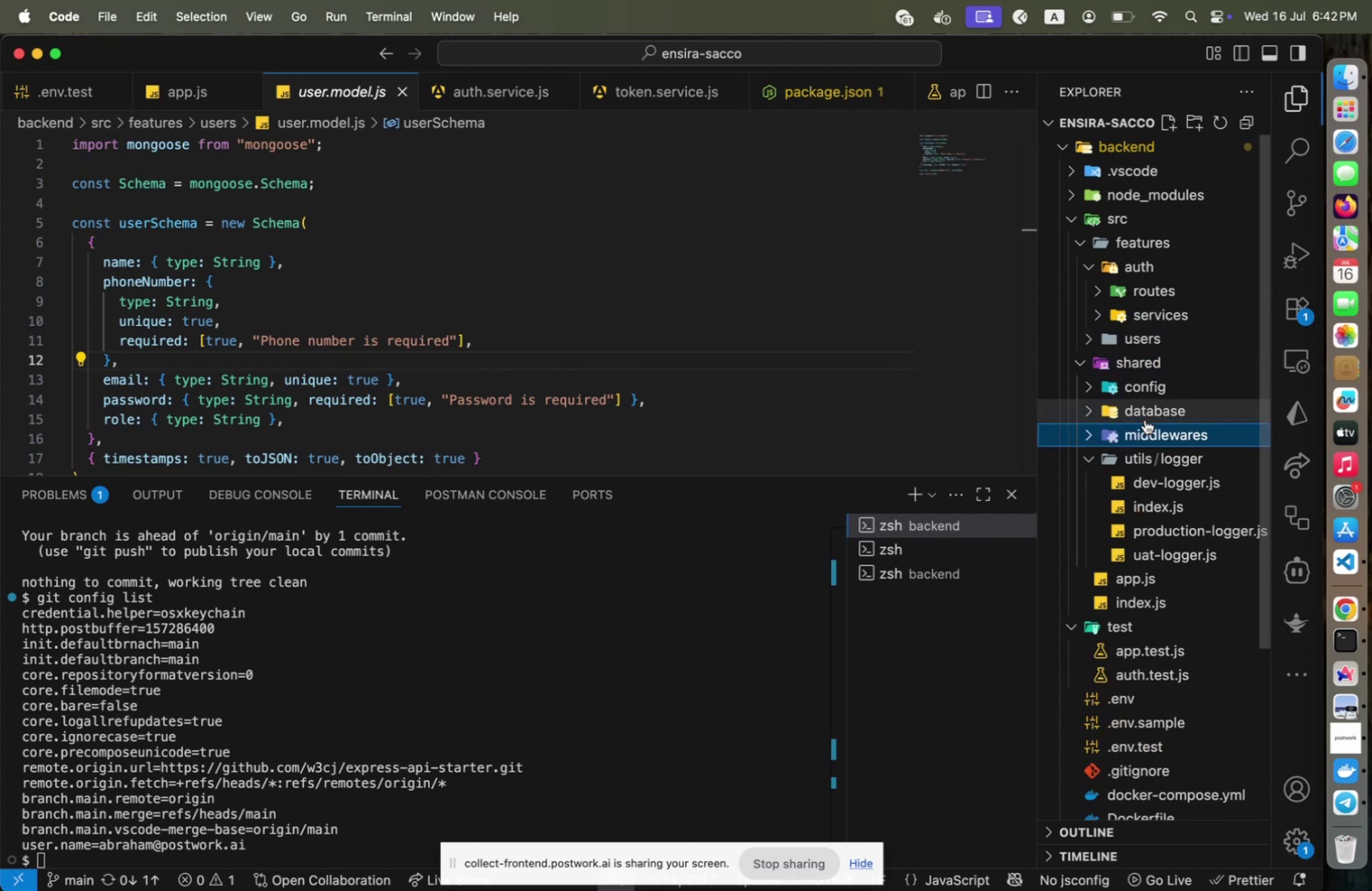 
left_click([1141, 433])
 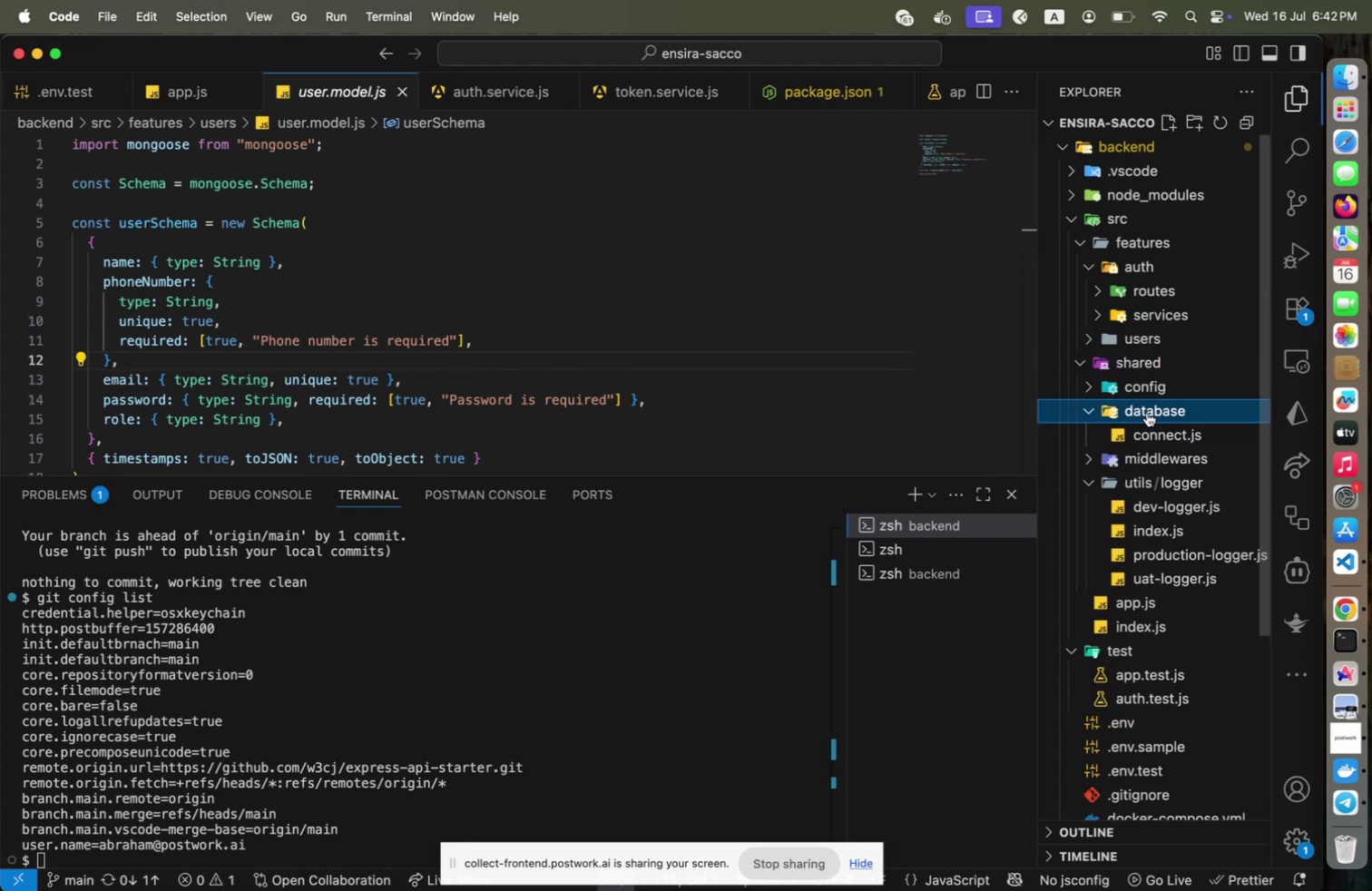 
left_click([1147, 412])
 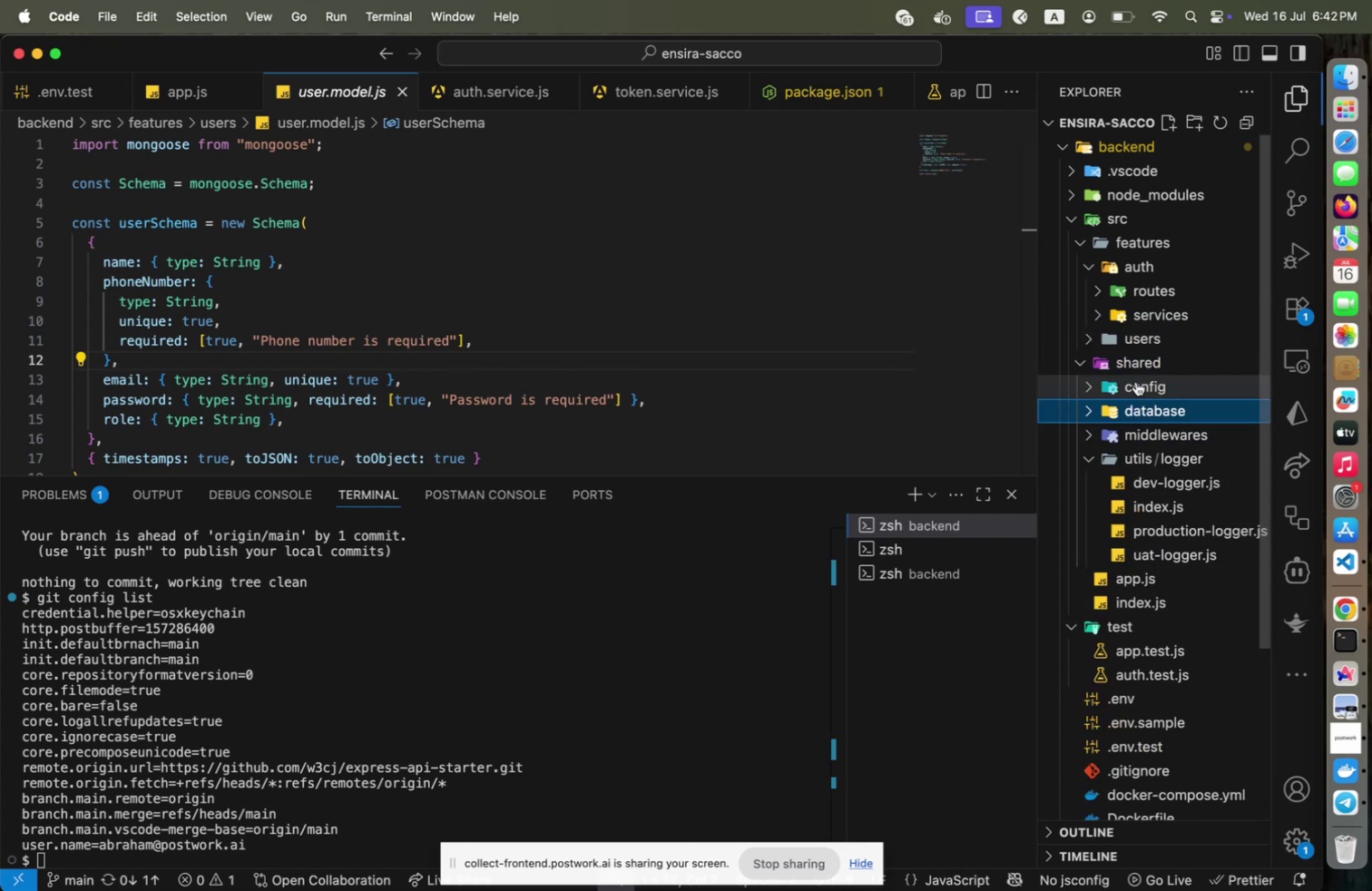 
left_click([1147, 412])
 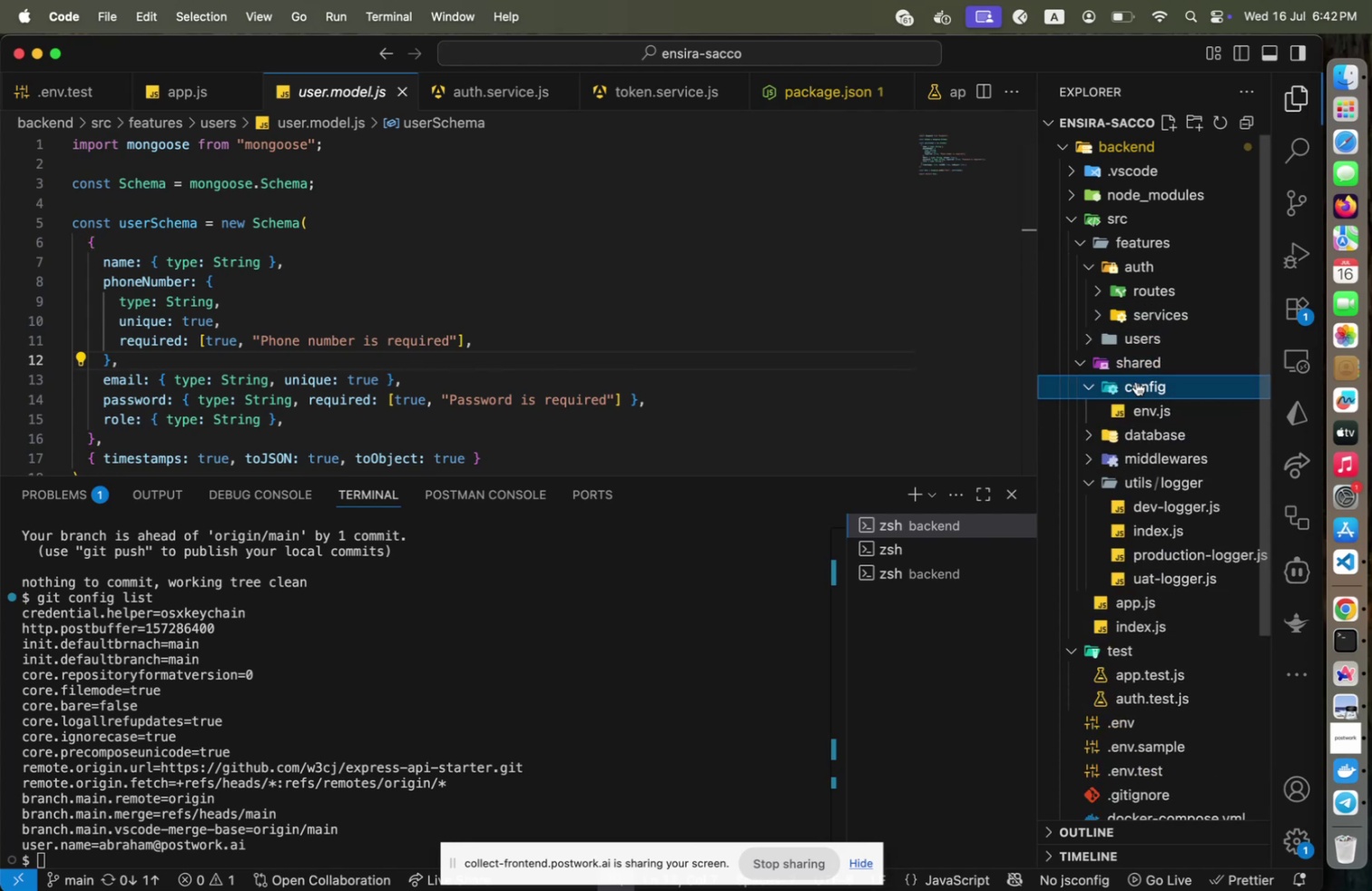 
left_click([1136, 381])
 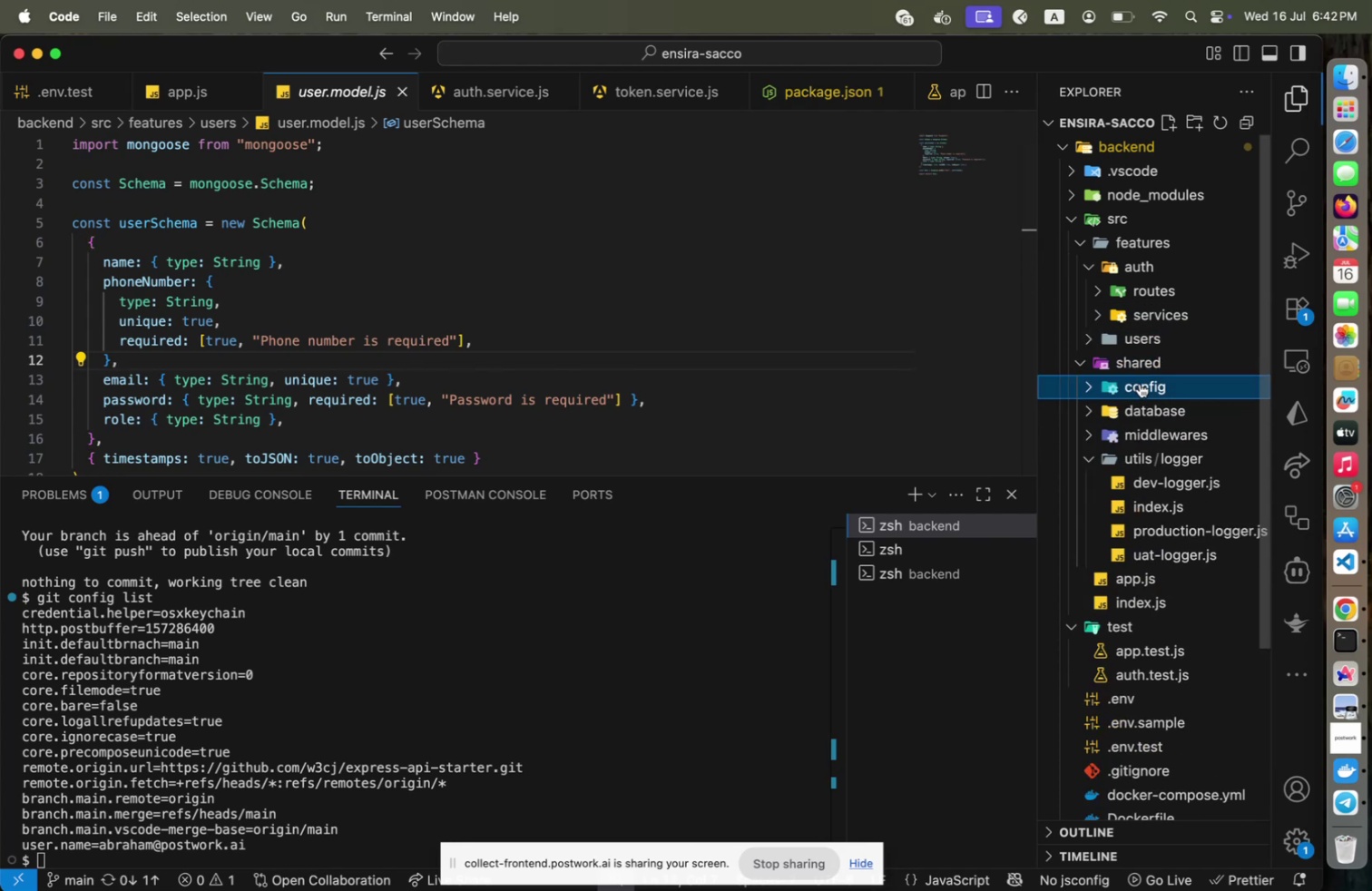 
left_click([1136, 381])
 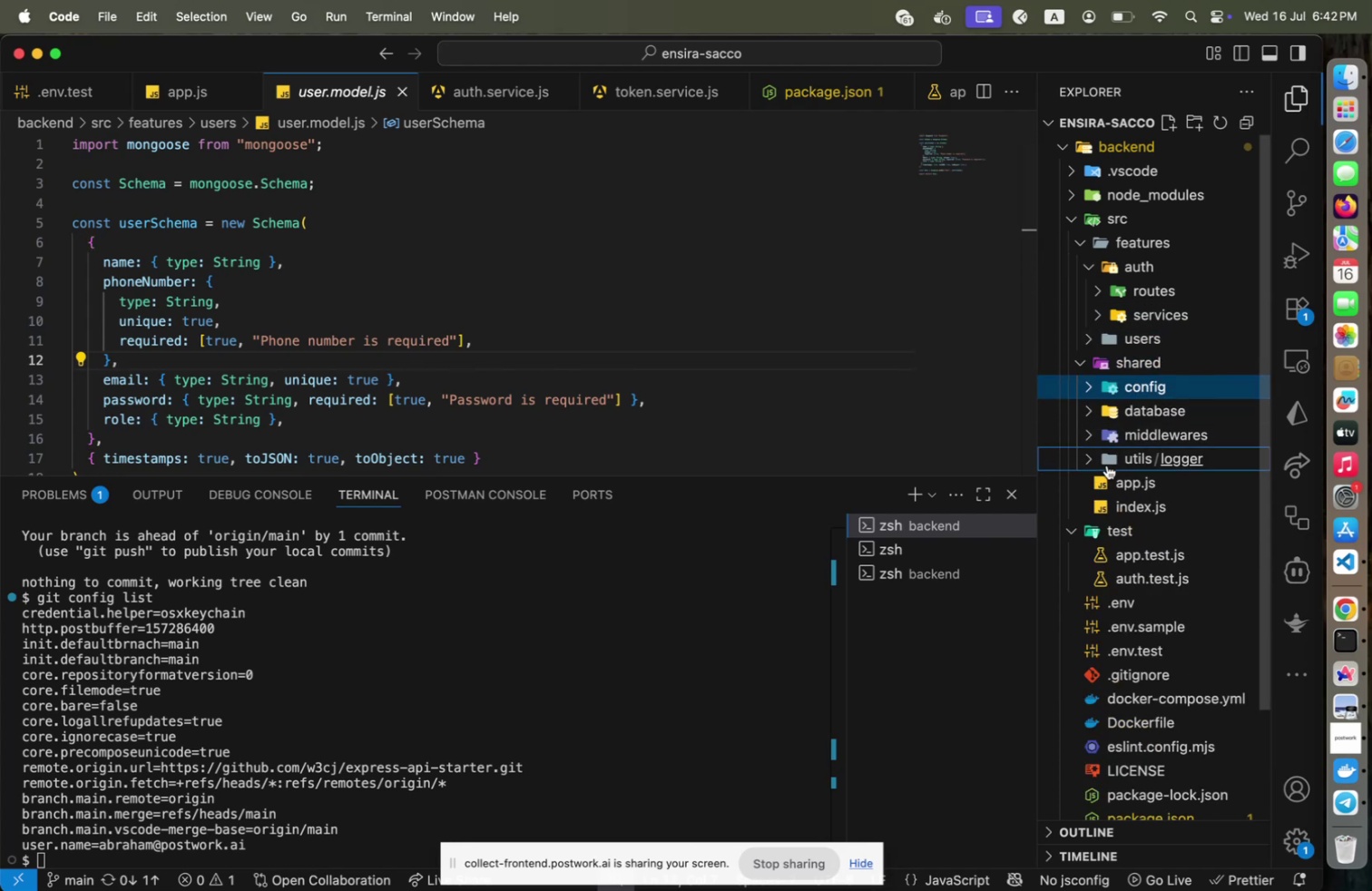 
left_click([1107, 465])
 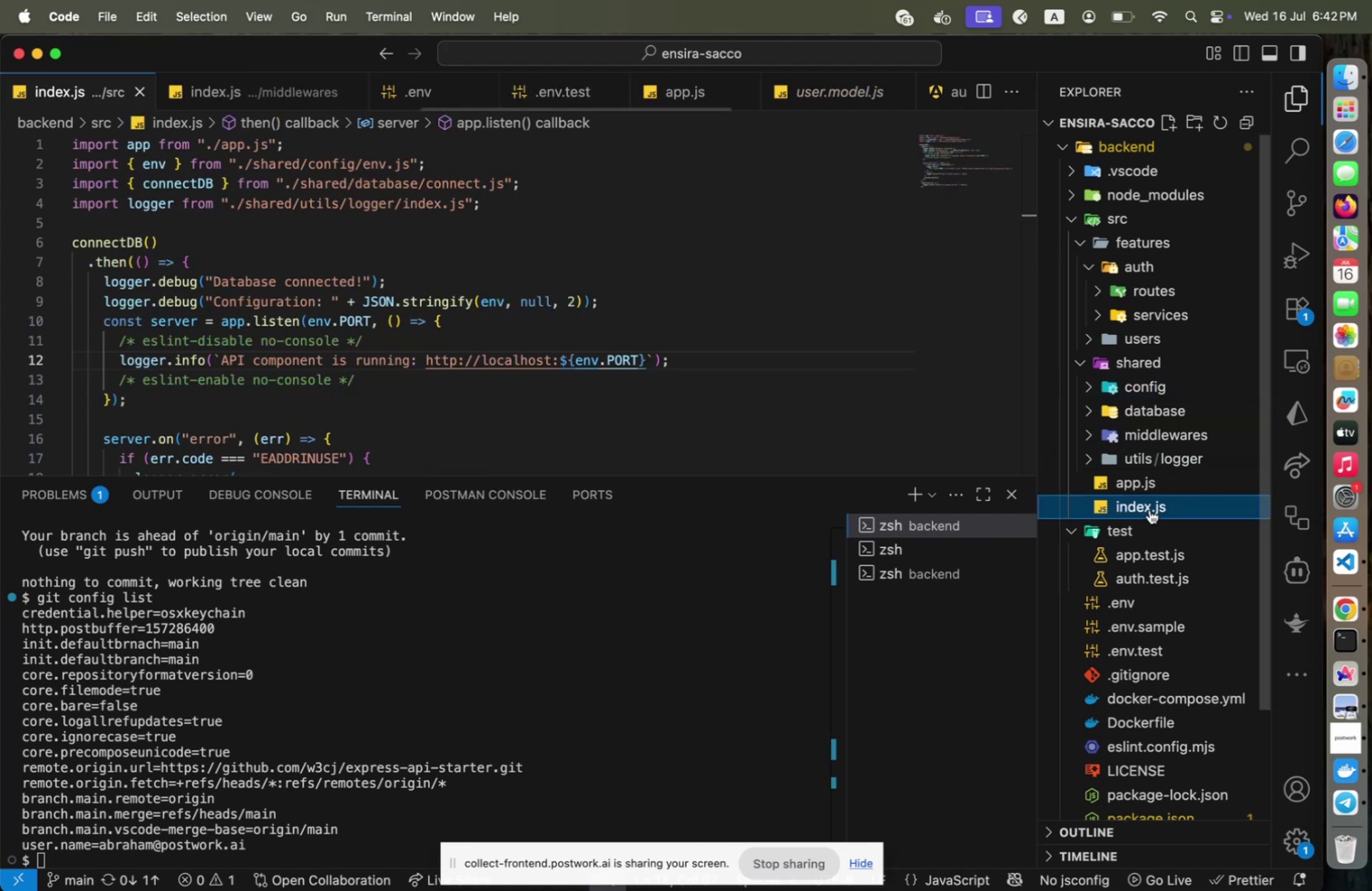 
left_click([1150, 509])
 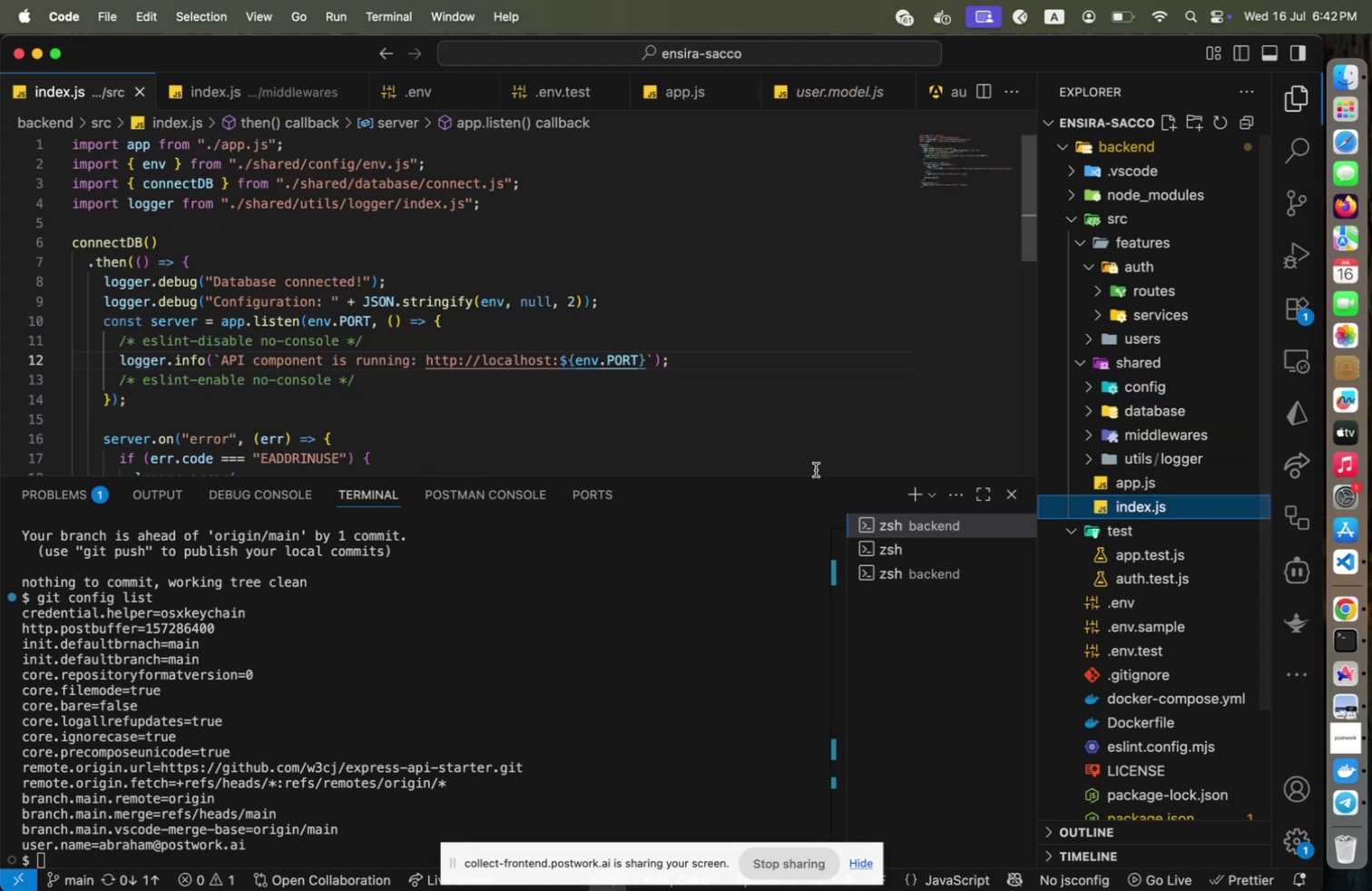 
scroll: coordinate [537, 339], scroll_direction: up, amount: 11.0
 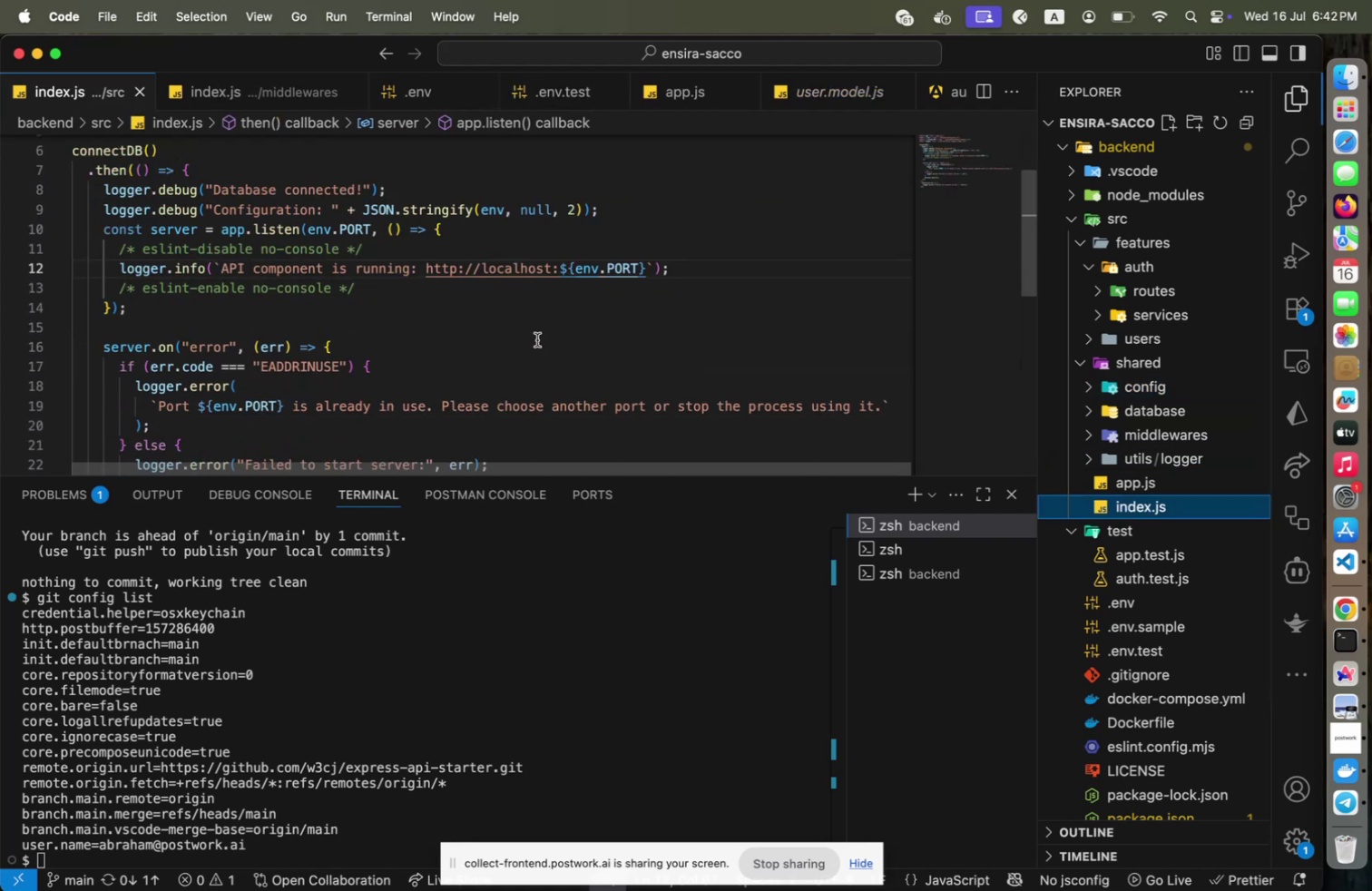 
scroll: coordinate [537, 339], scroll_direction: down, amount: 11.0
 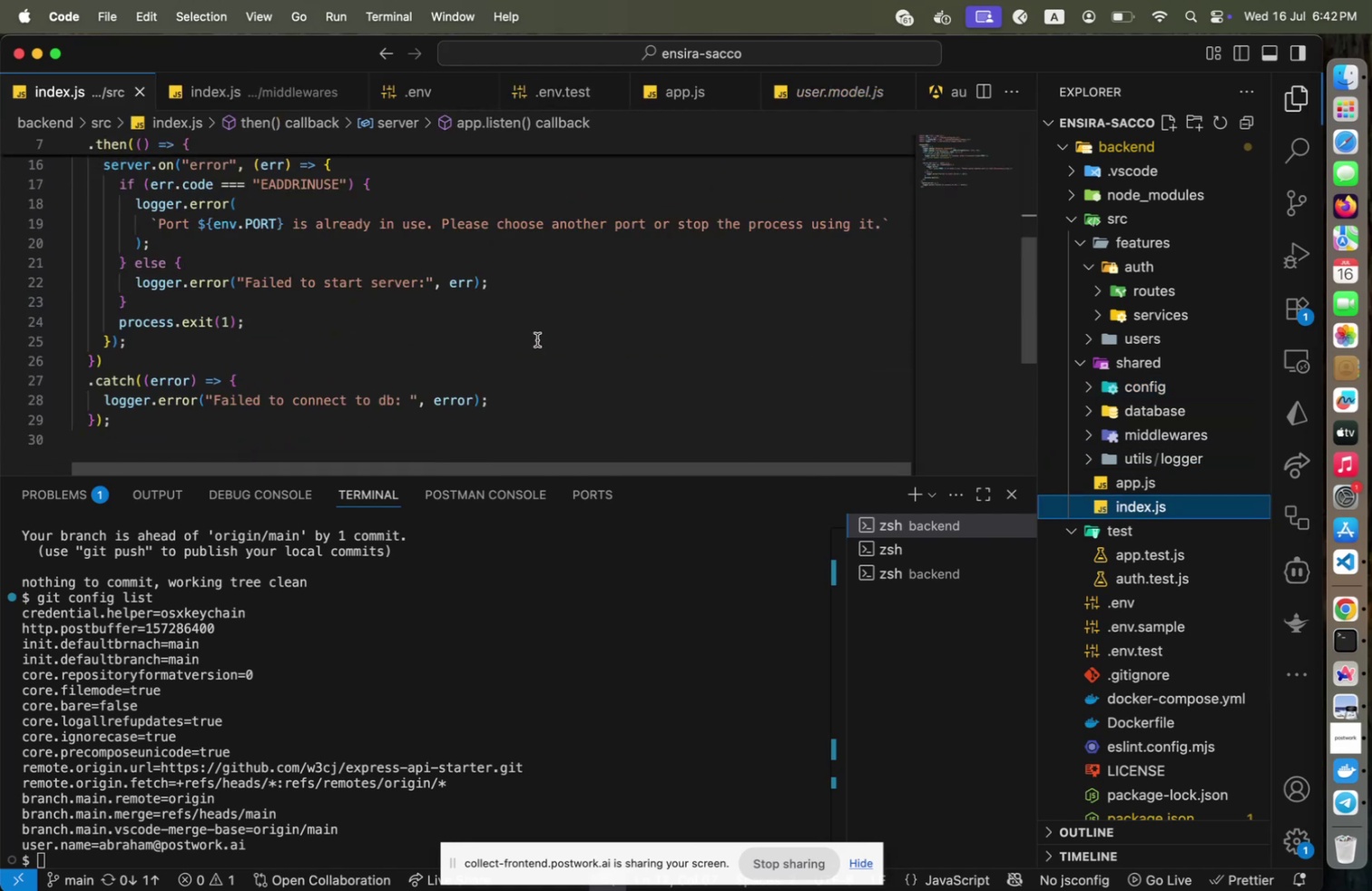 
scroll: coordinate [537, 339], scroll_direction: up, amount: 5.0
 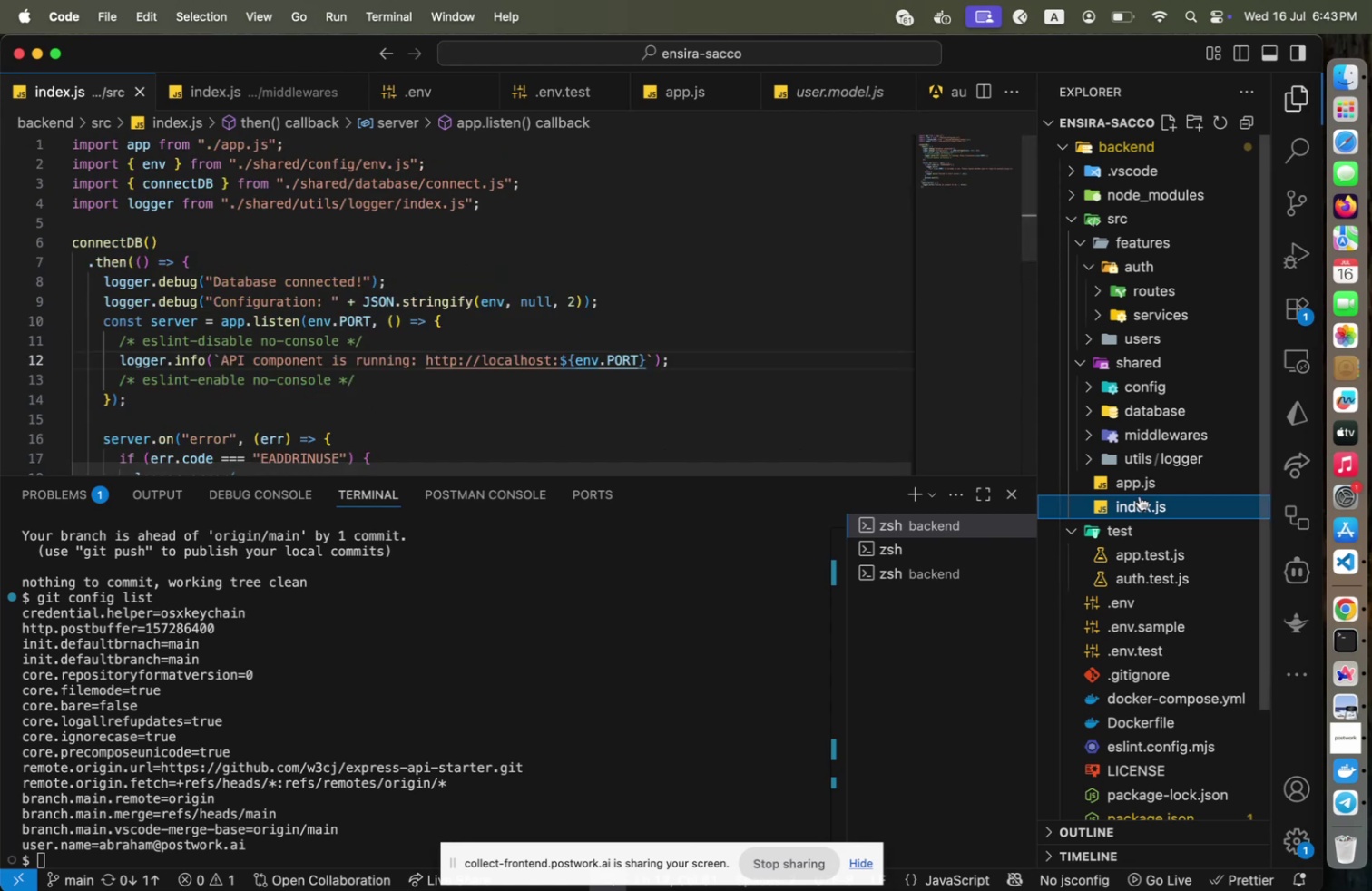 
left_click([1142, 493])
 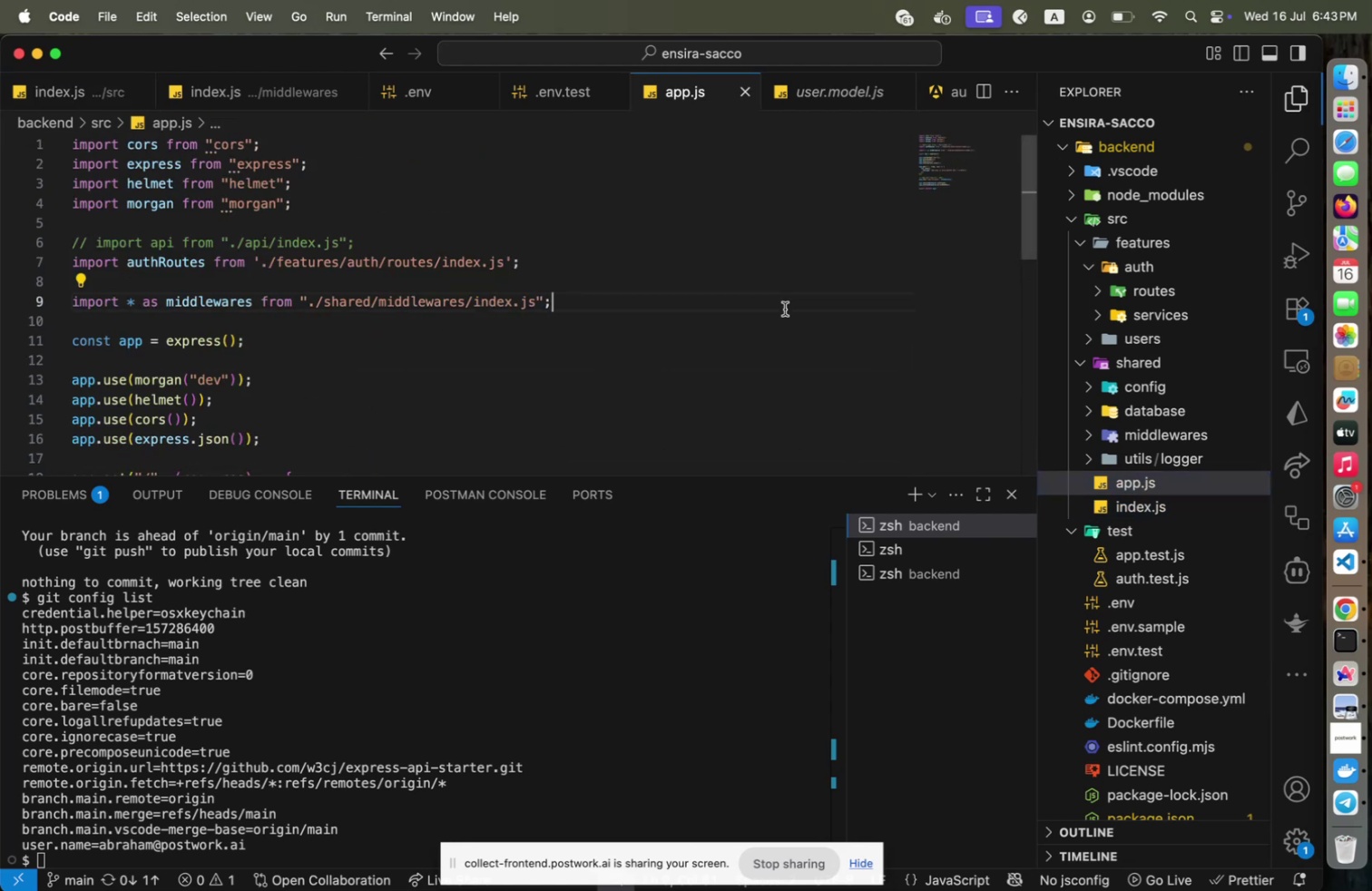 
left_click([785, 308])
 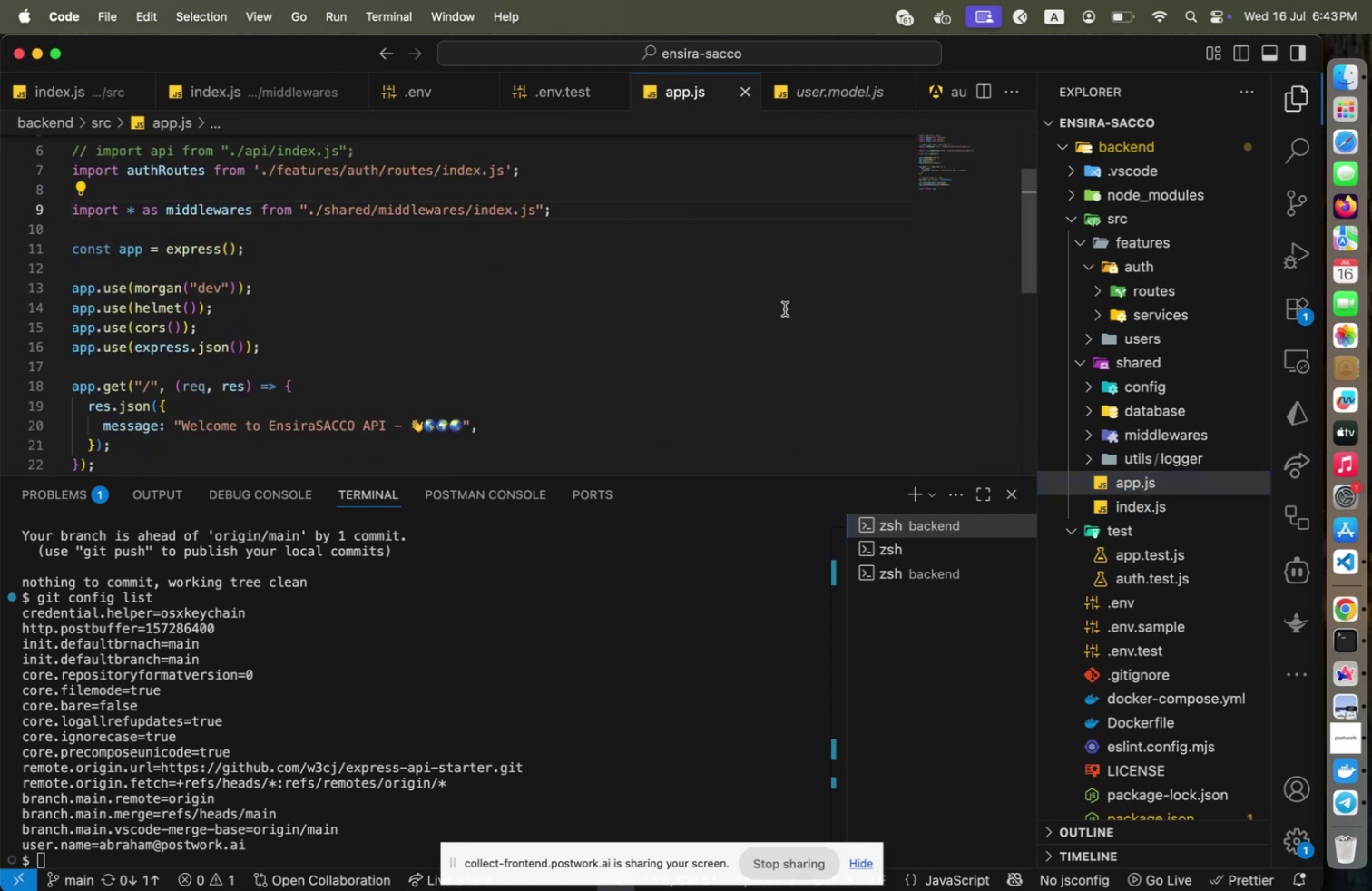 
scroll: coordinate [785, 308], scroll_direction: down, amount: 2.0
 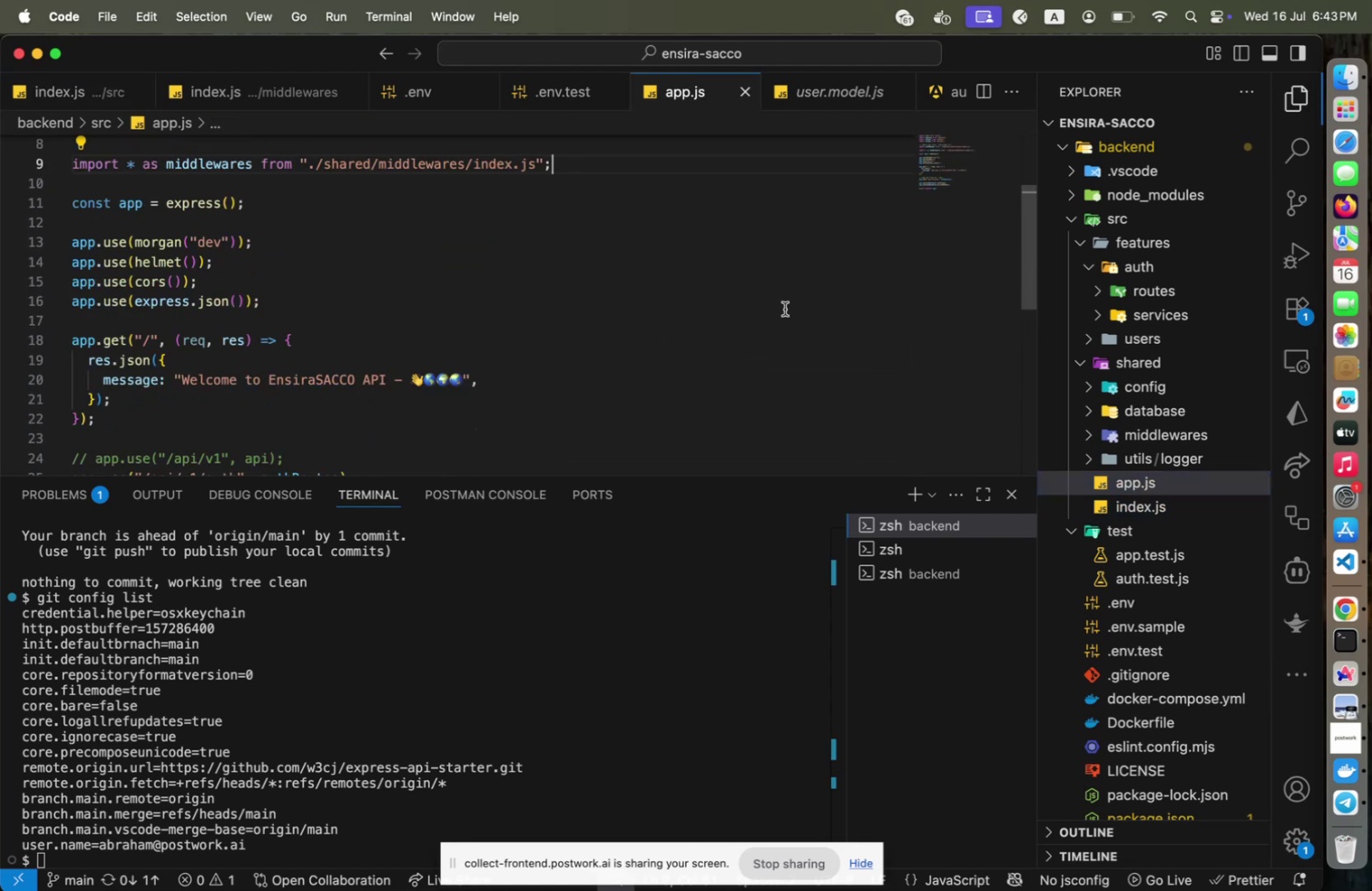 
scroll: coordinate [785, 308], scroll_direction: up, amount: 2.0
 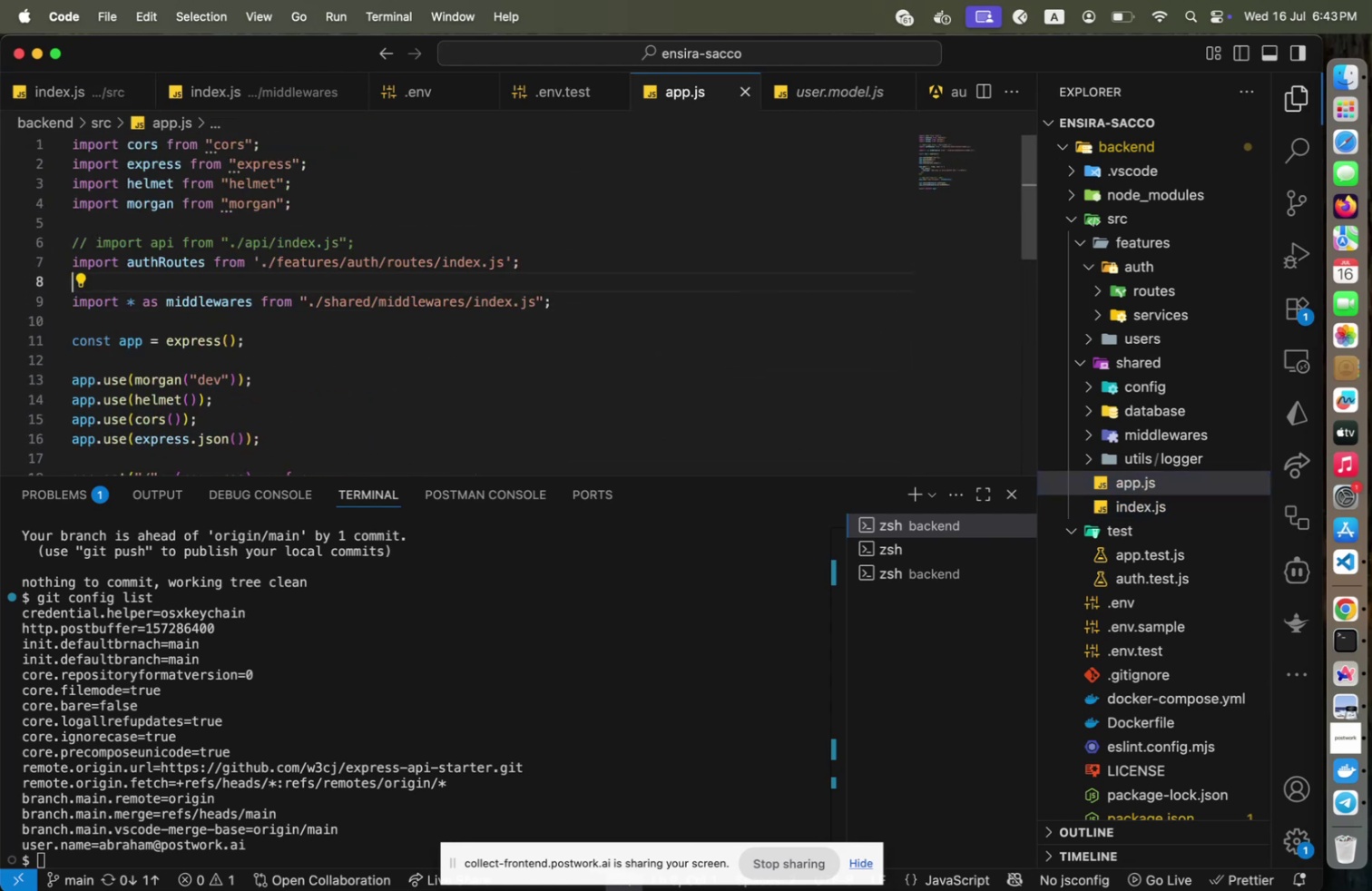 
key(ArrowUp)
 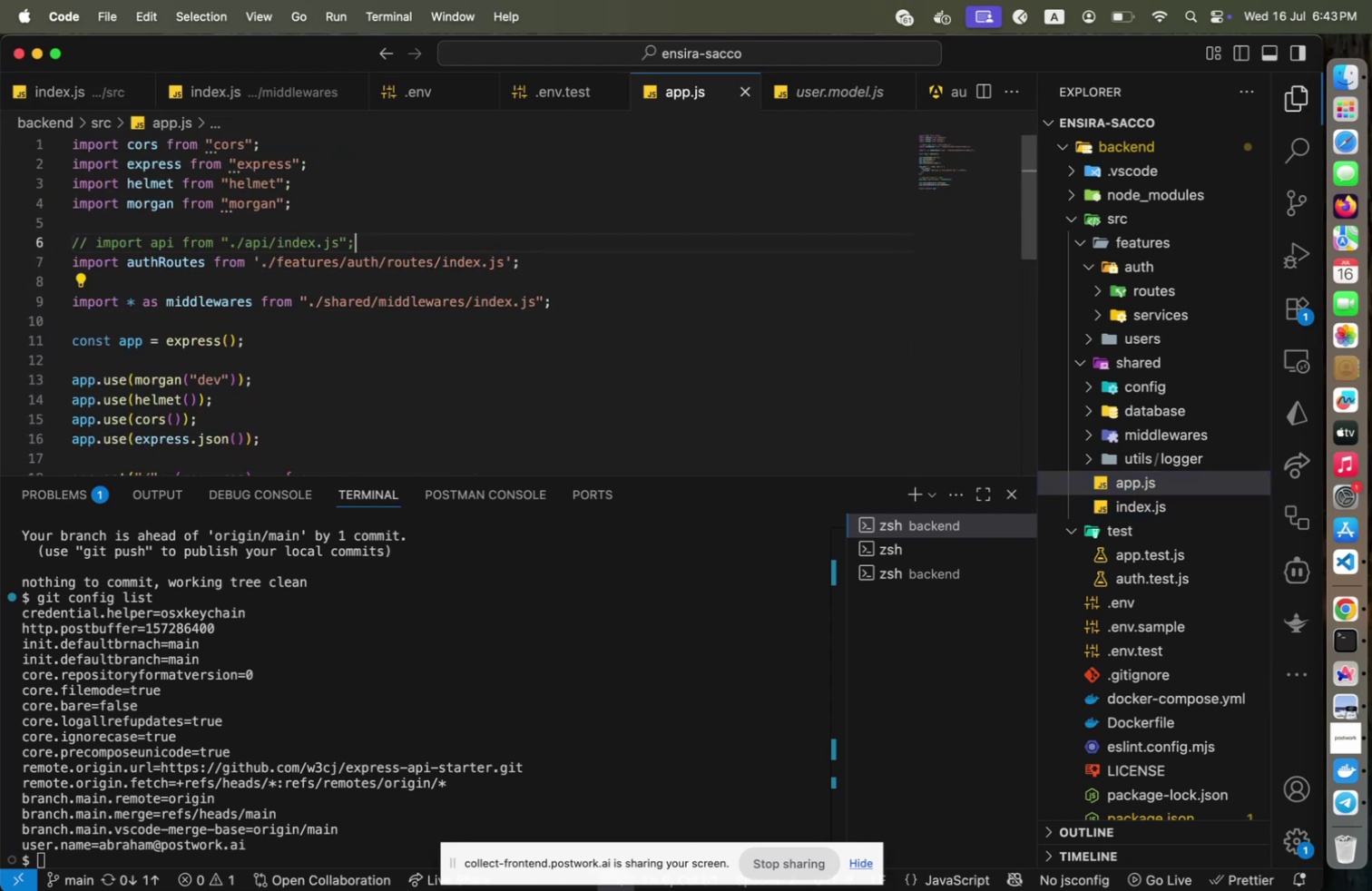 
key(ArrowUp)
 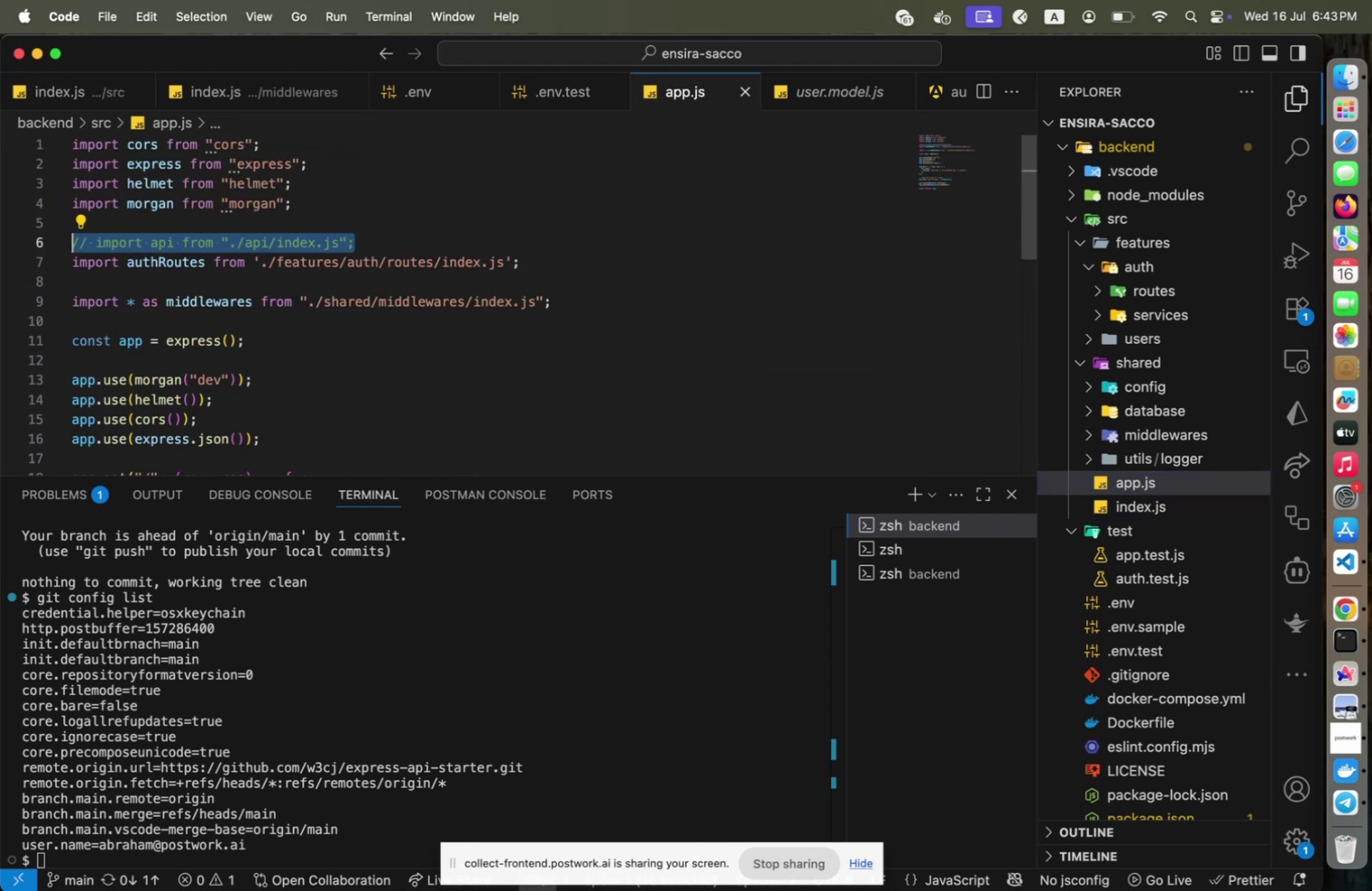 
key(ArrowUp)
 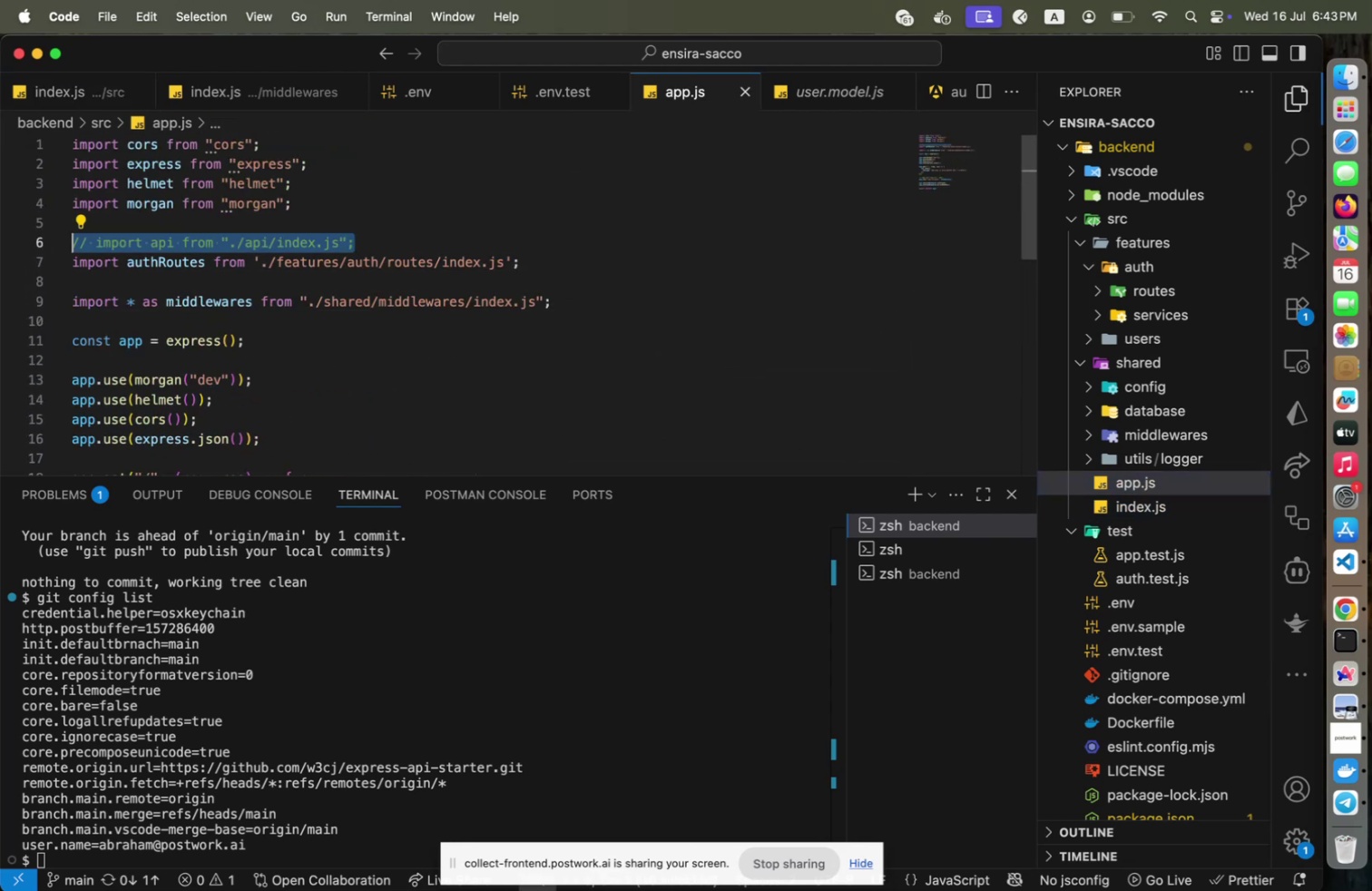 
key(Shift+ShiftLeft)
 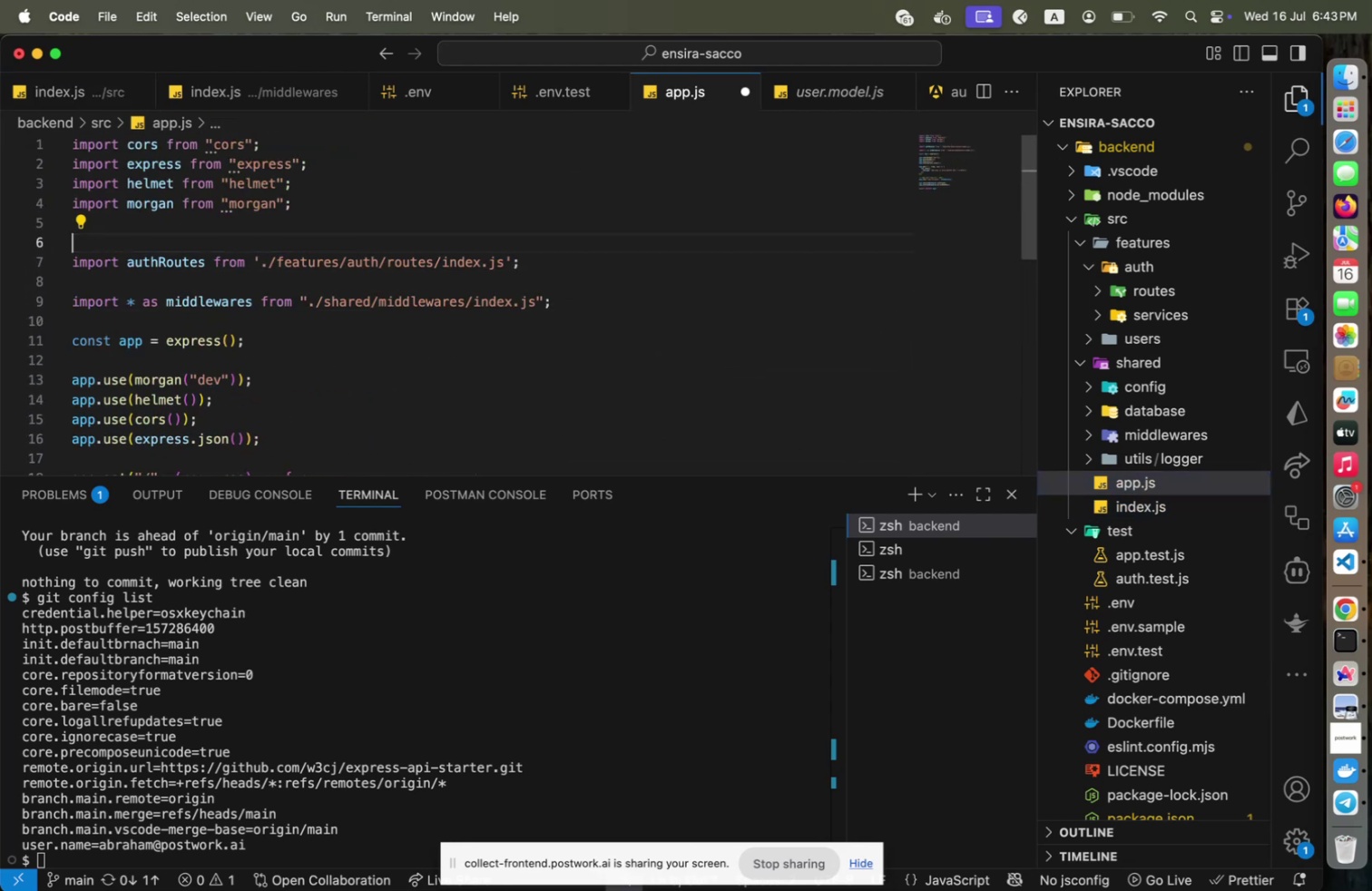 
key(Shift+Home)
 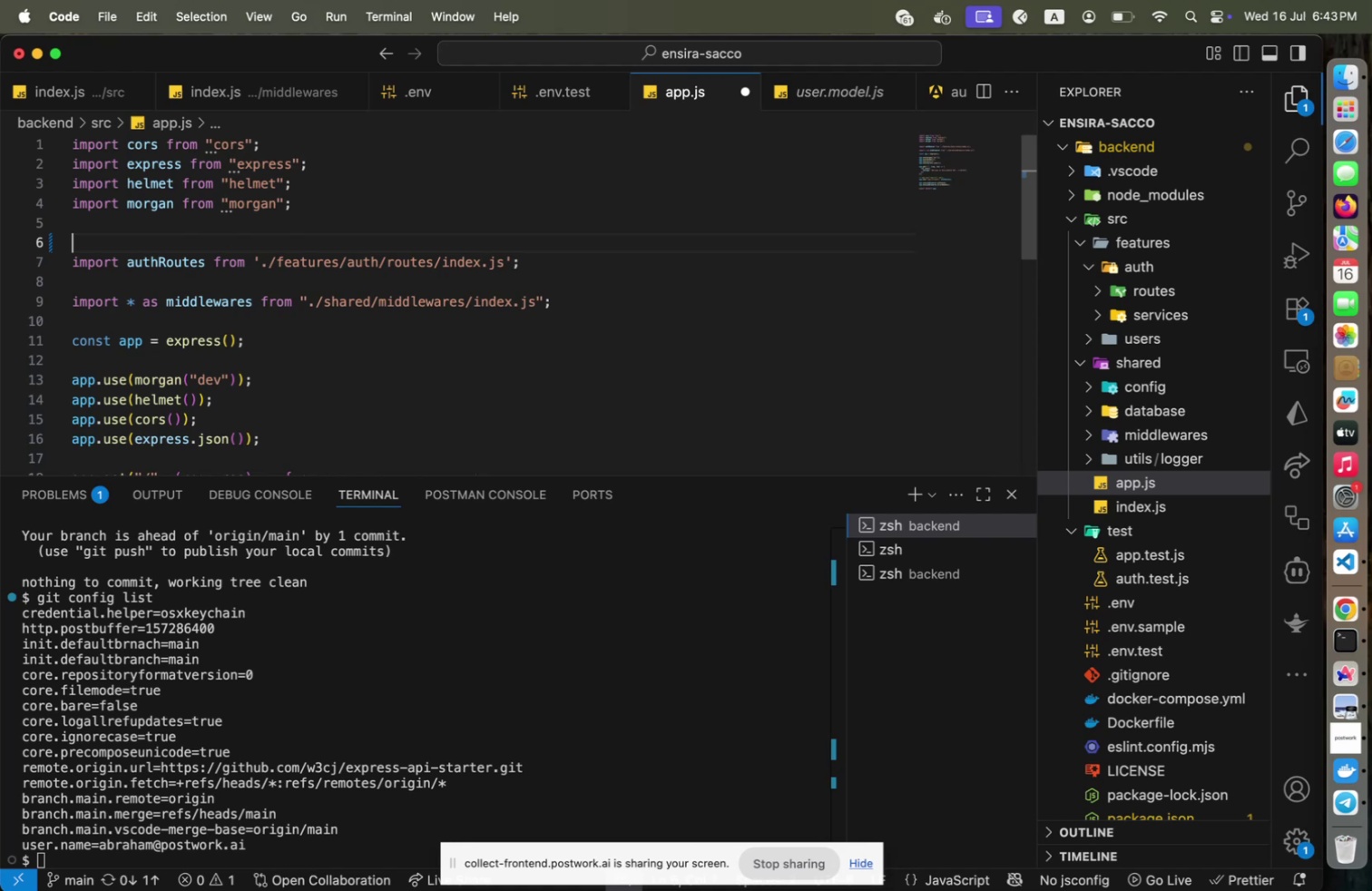 
key(Backspace)
 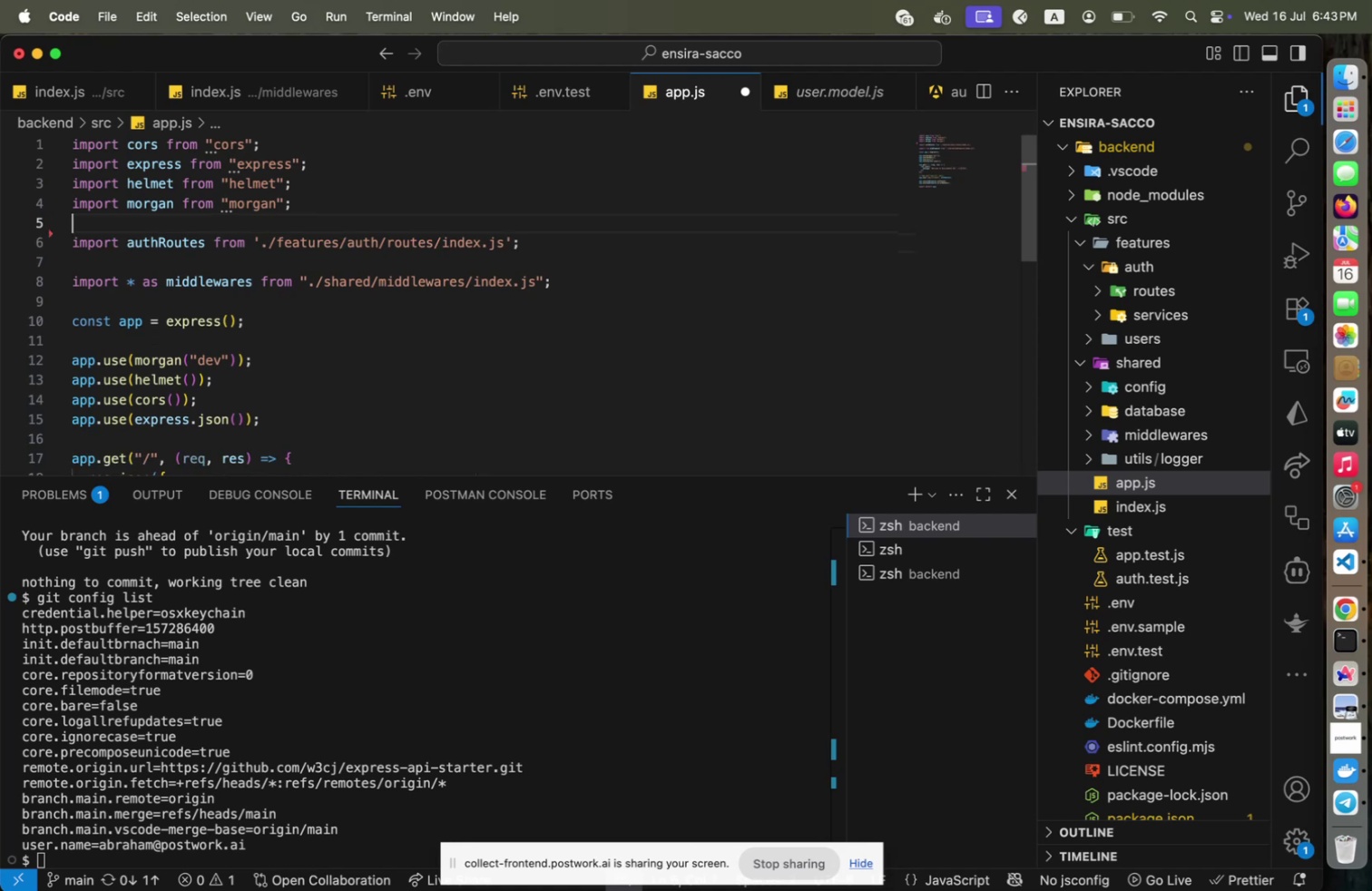 
key(Backspace)
 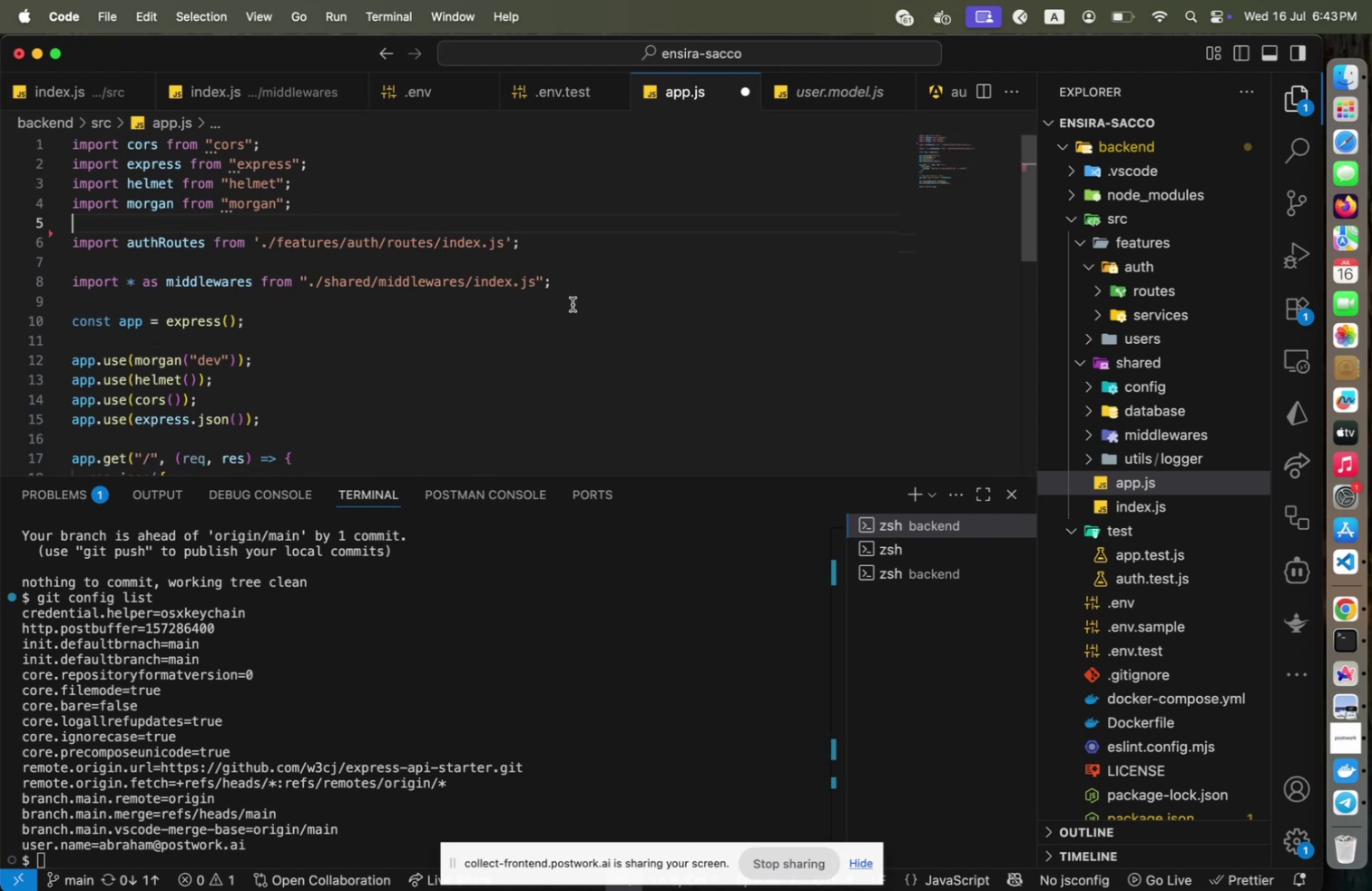 
scroll: coordinate [470, 315], scroll_direction: down, amount: 7.0
 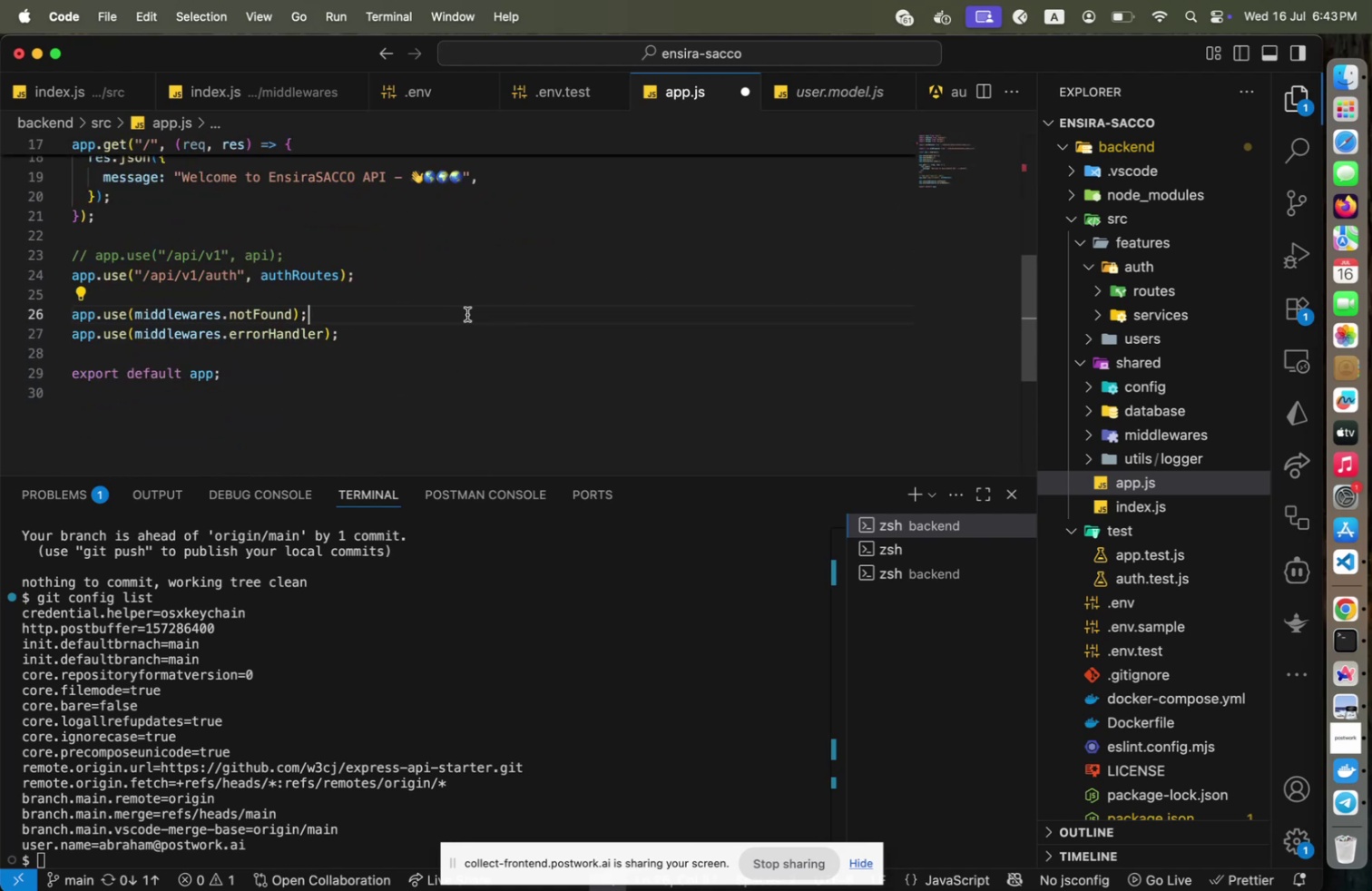 
key(ArrowUp)
 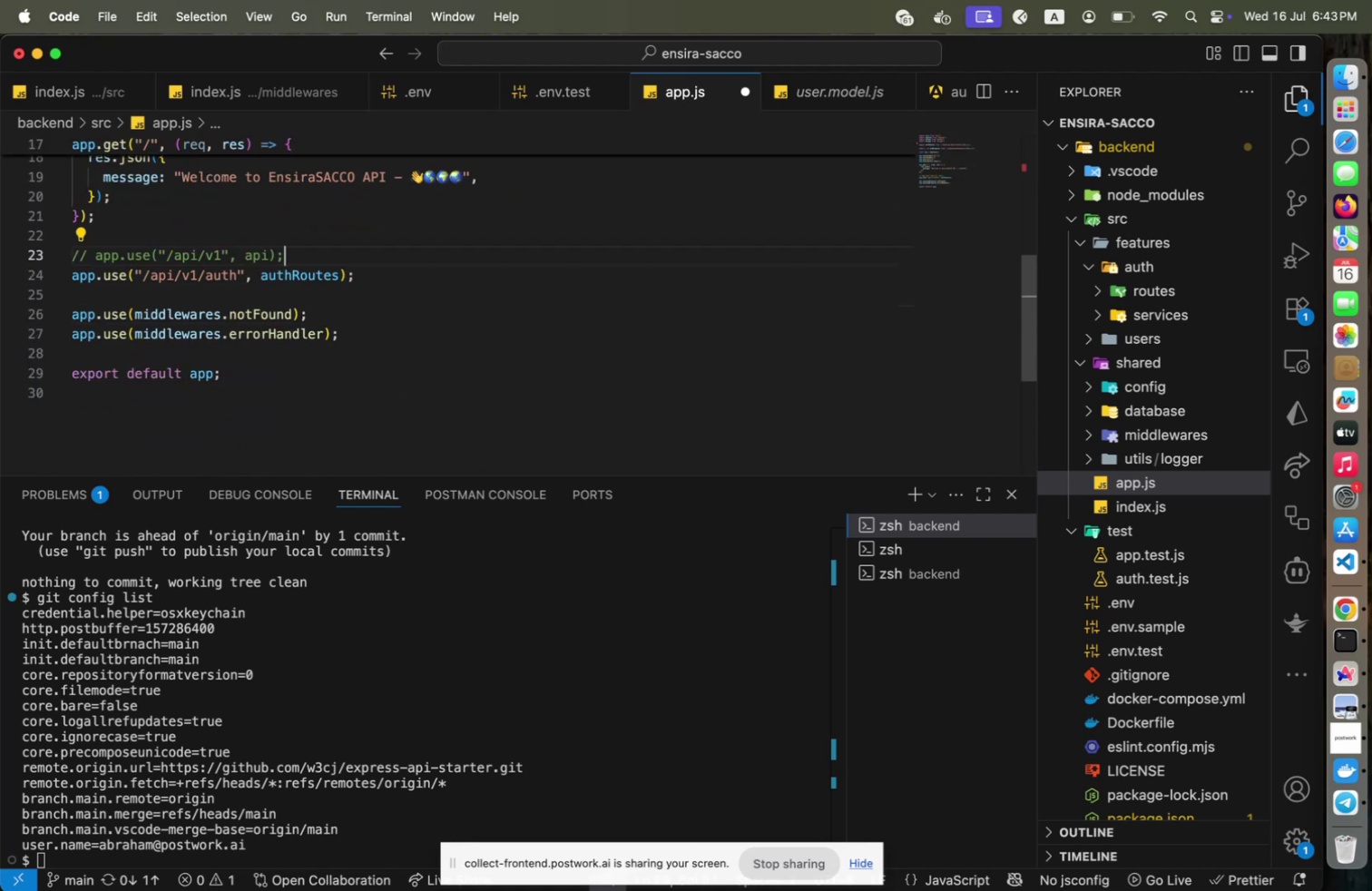 
key(ArrowUp)
 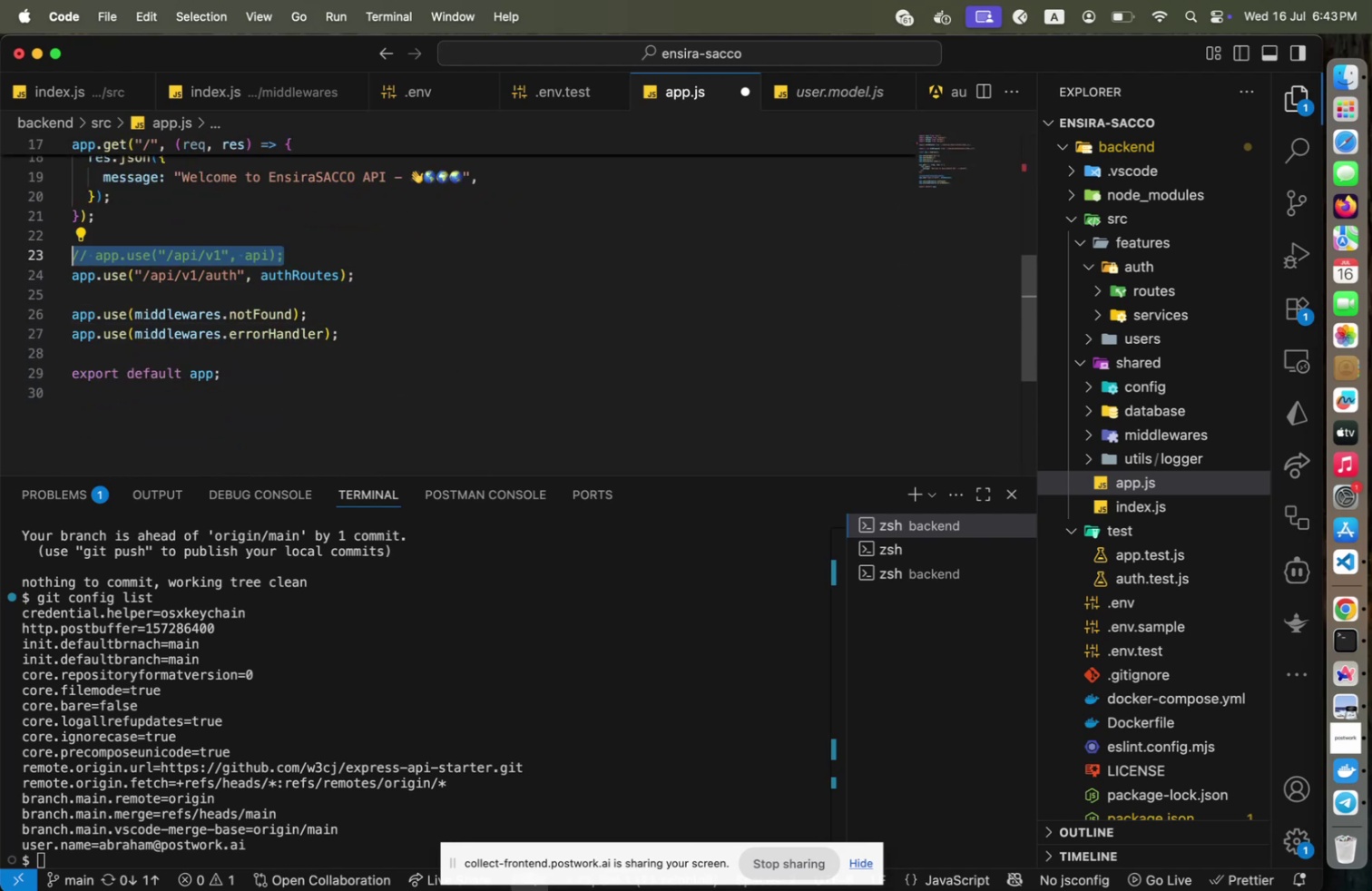 
key(ArrowUp)
 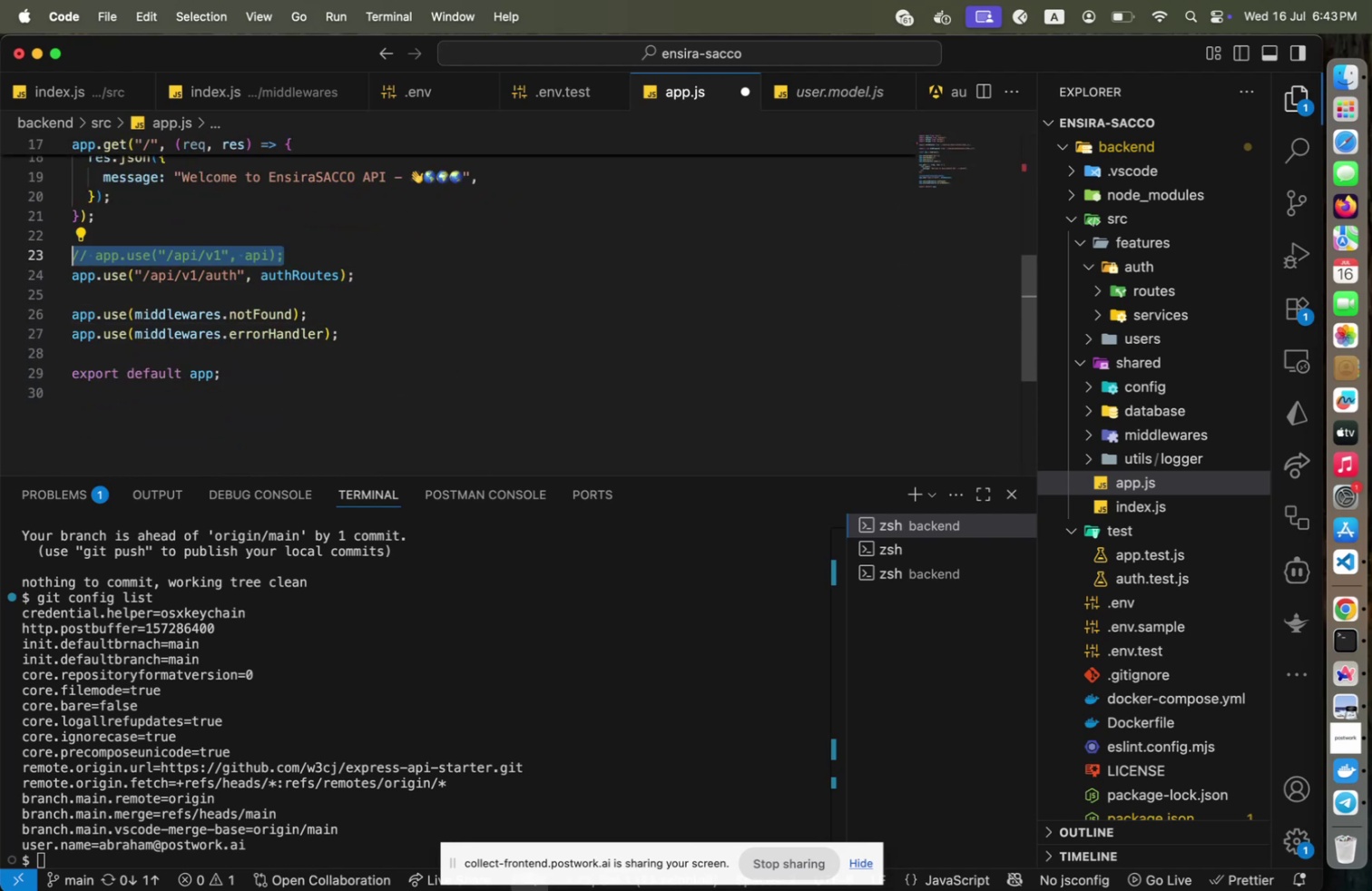 
key(Shift+ShiftLeft)
 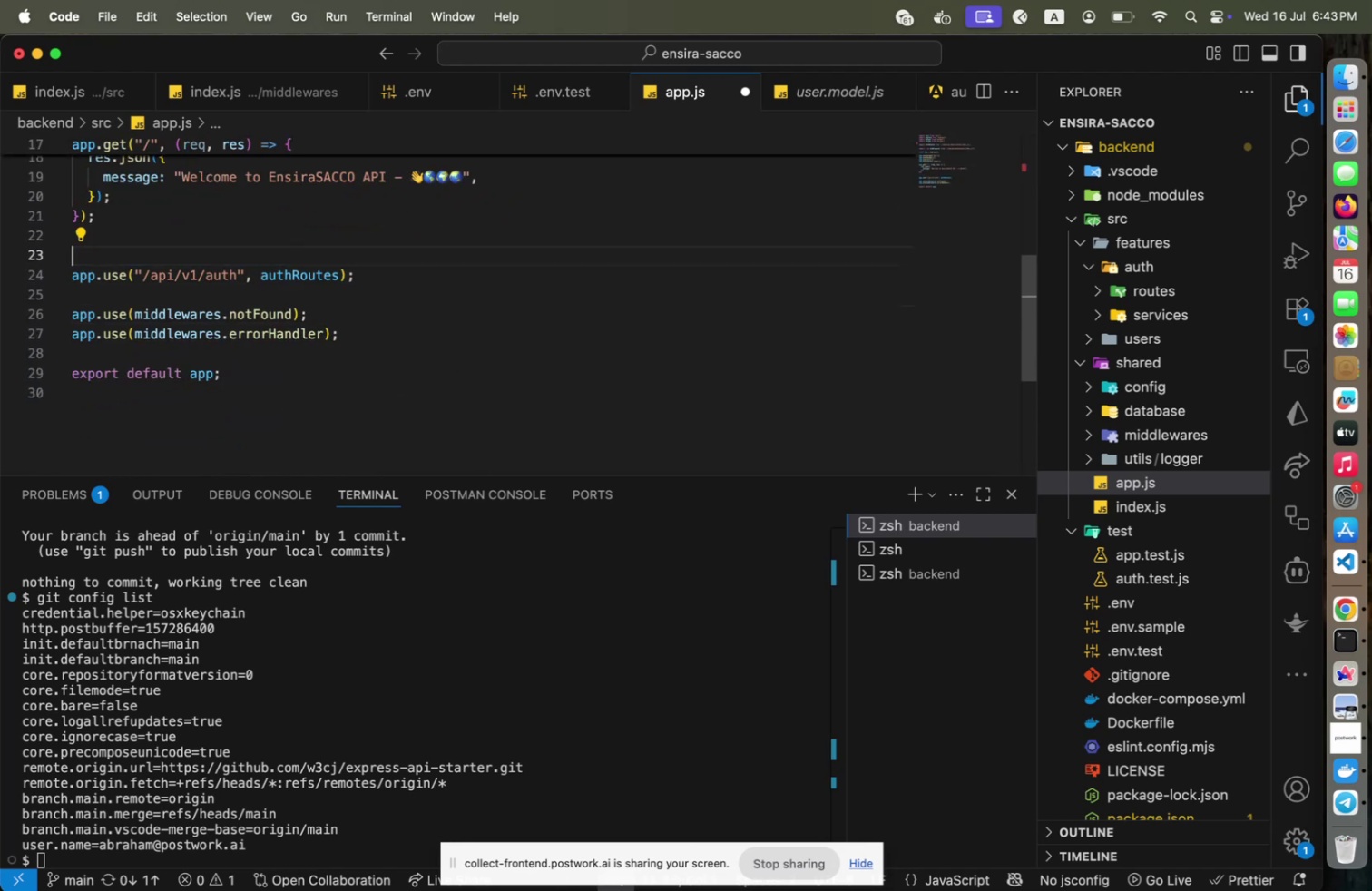 
key(Shift+Home)
 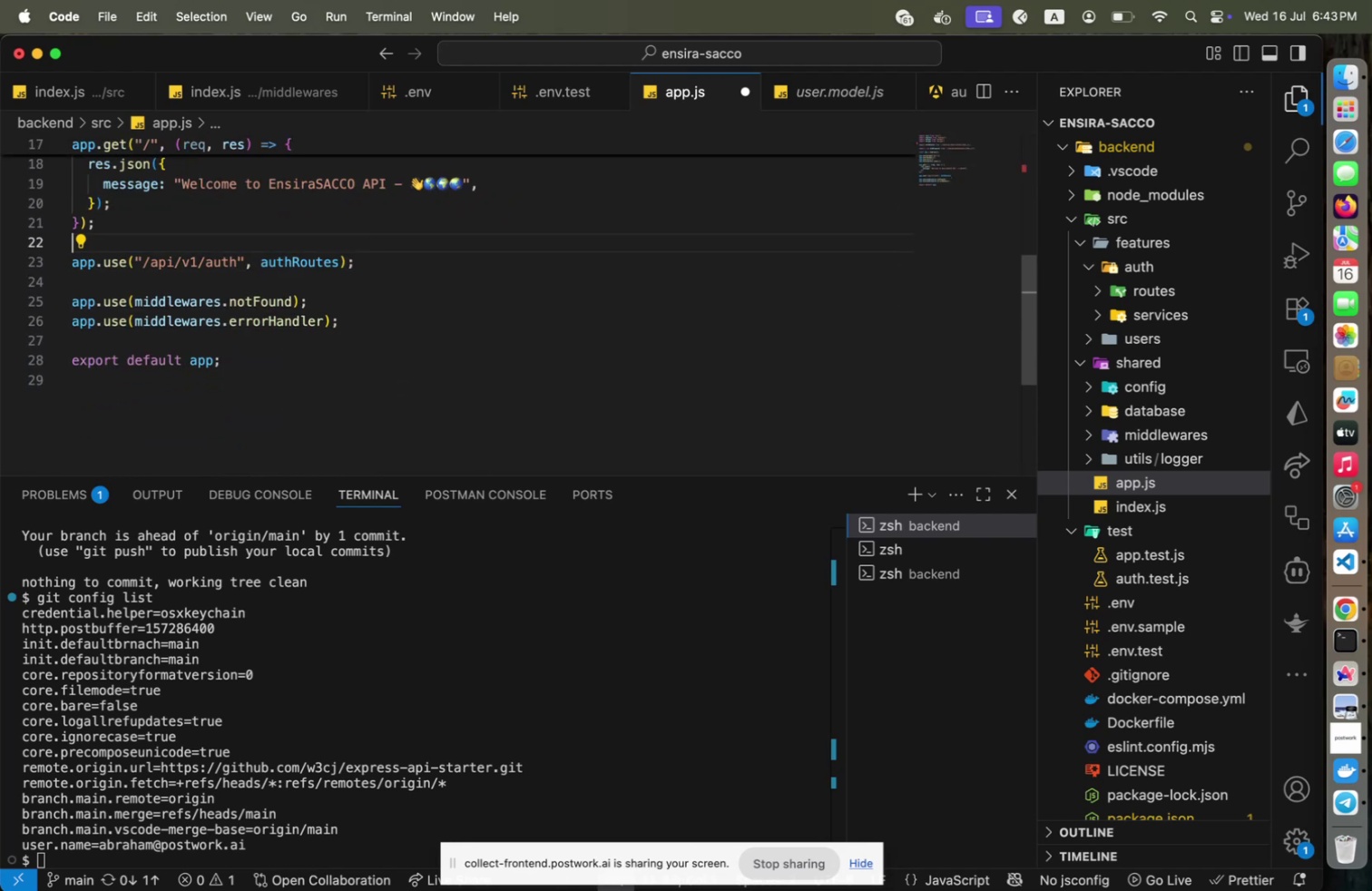 
key(Backspace)
 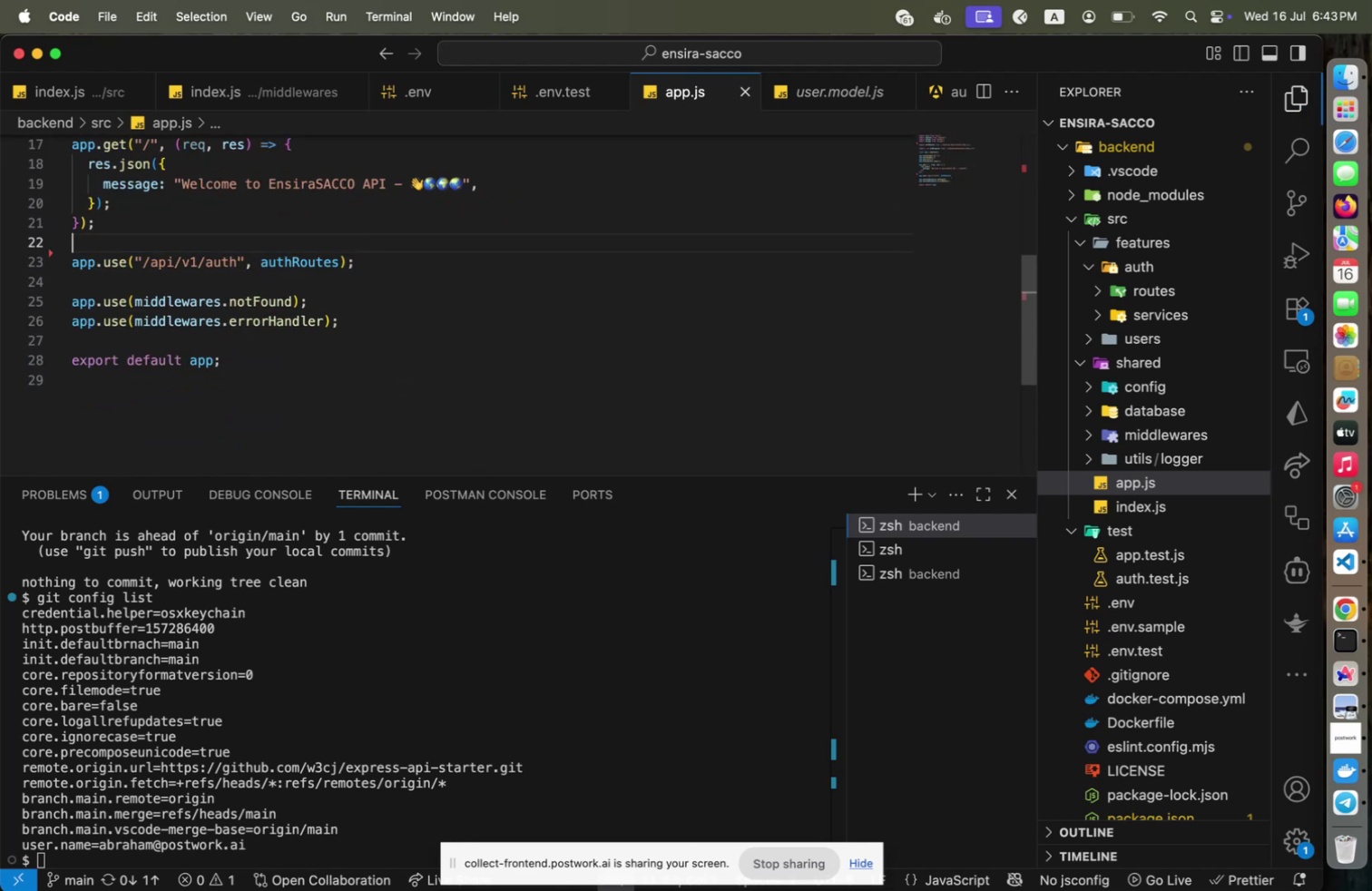 
key(Backspace)
 